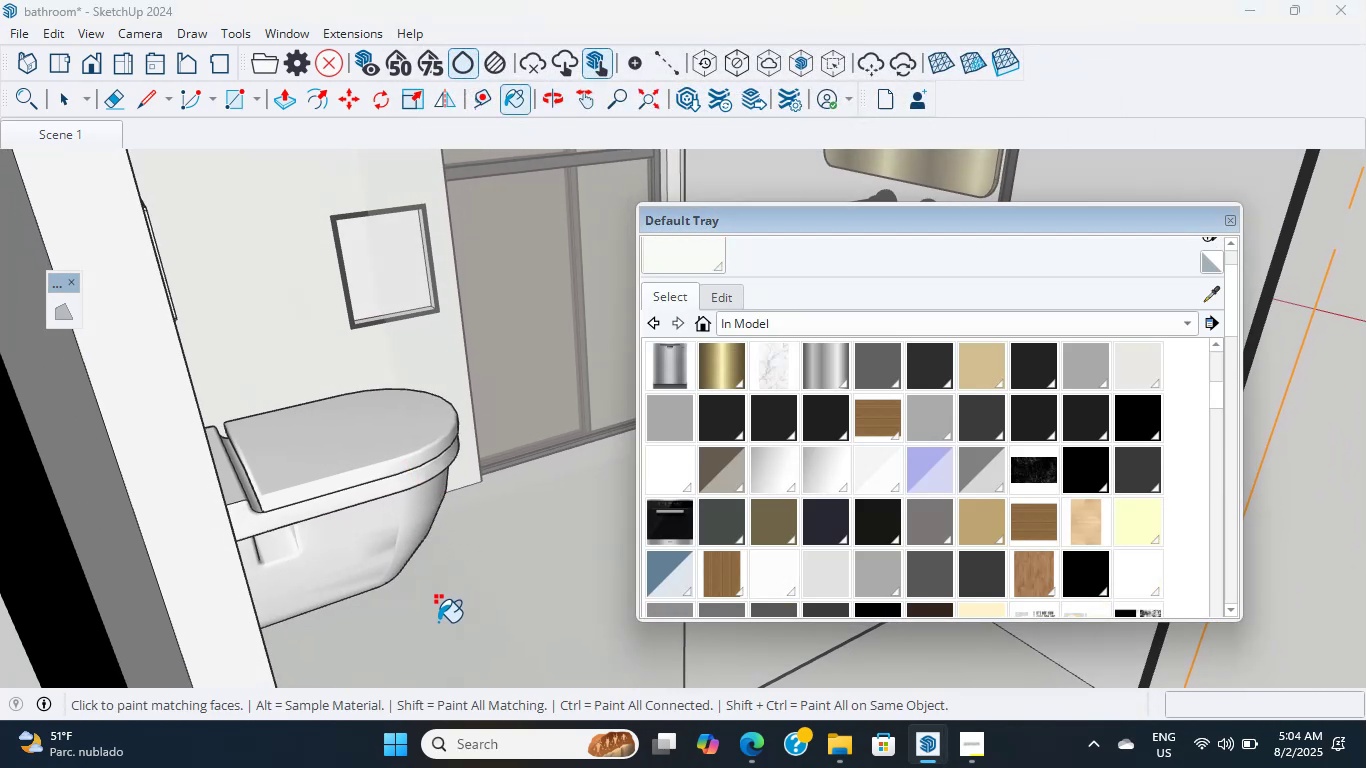 
scroll: coordinate [388, 593], scroll_direction: down, amount: 2.0
 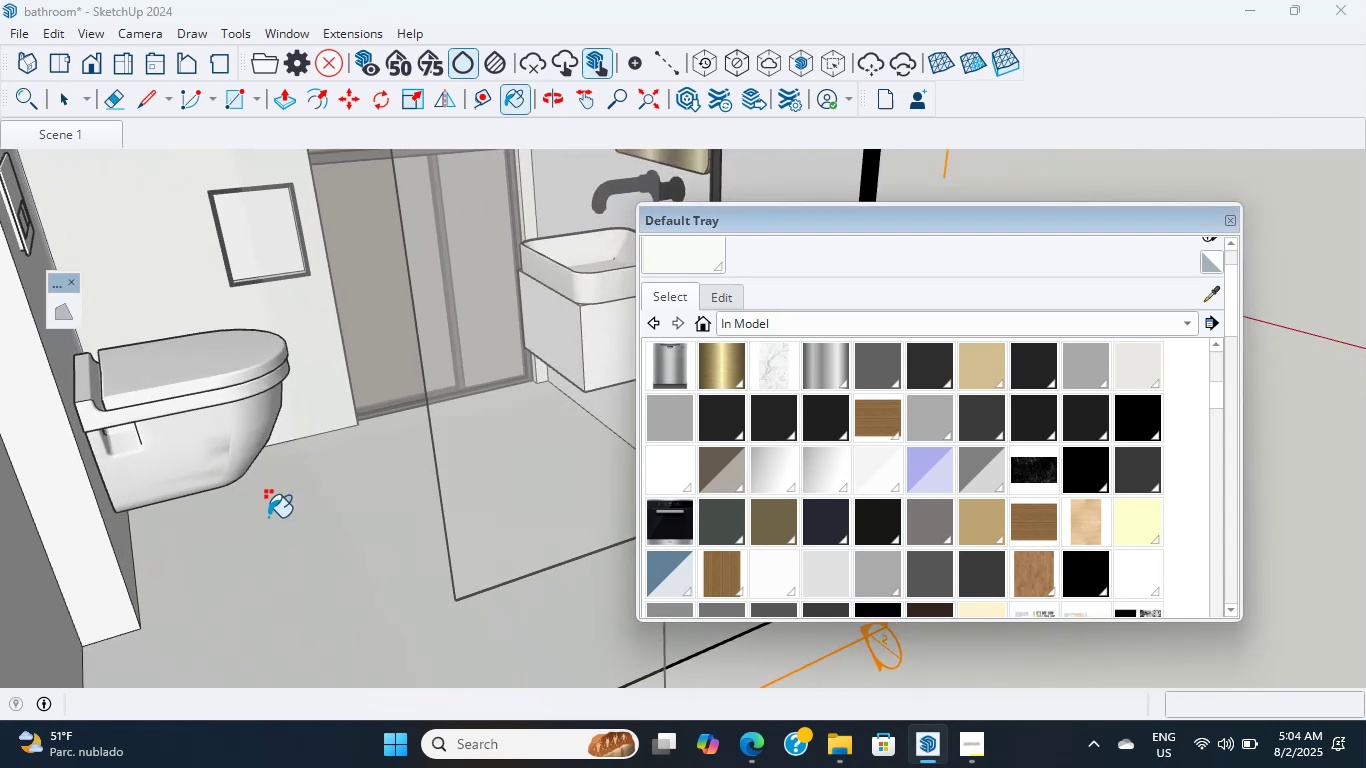 
key(Shift+ShiftLeft)
 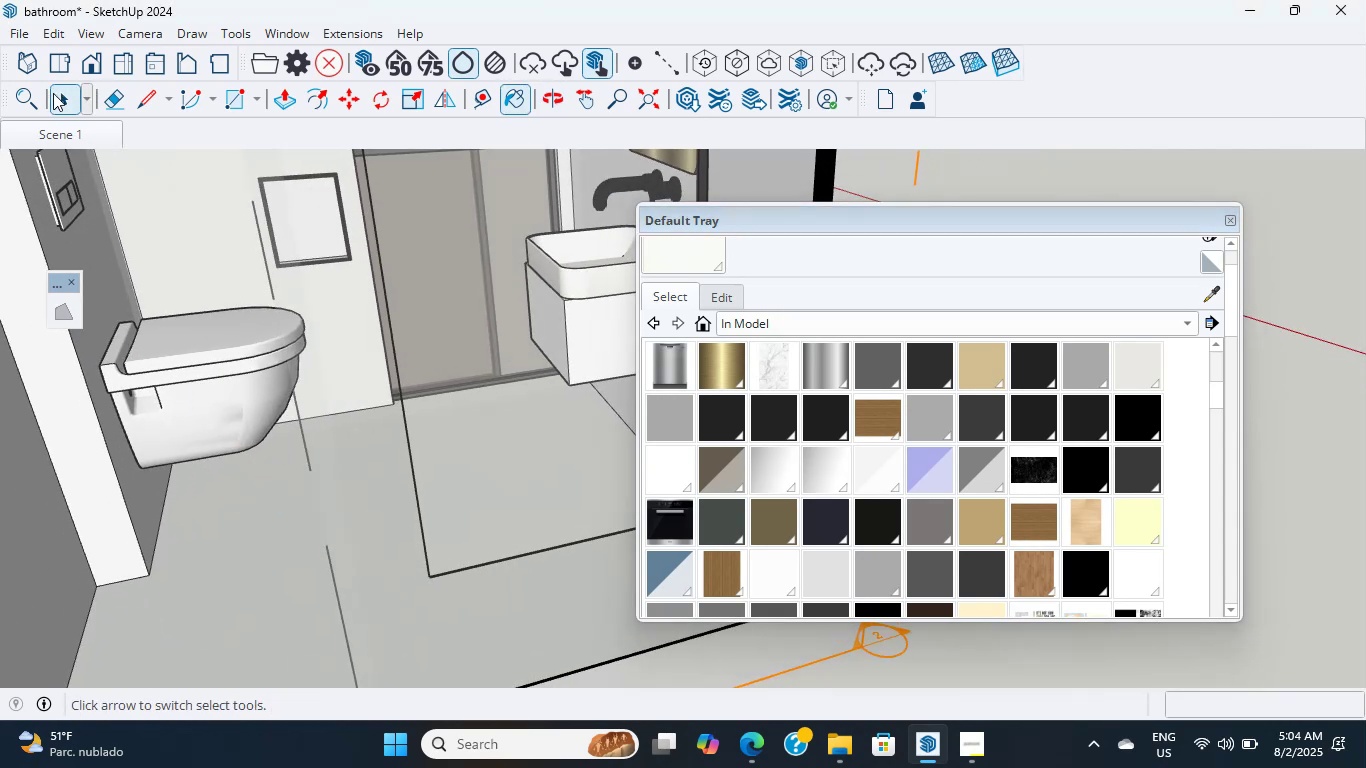 
triple_click([254, 508])
 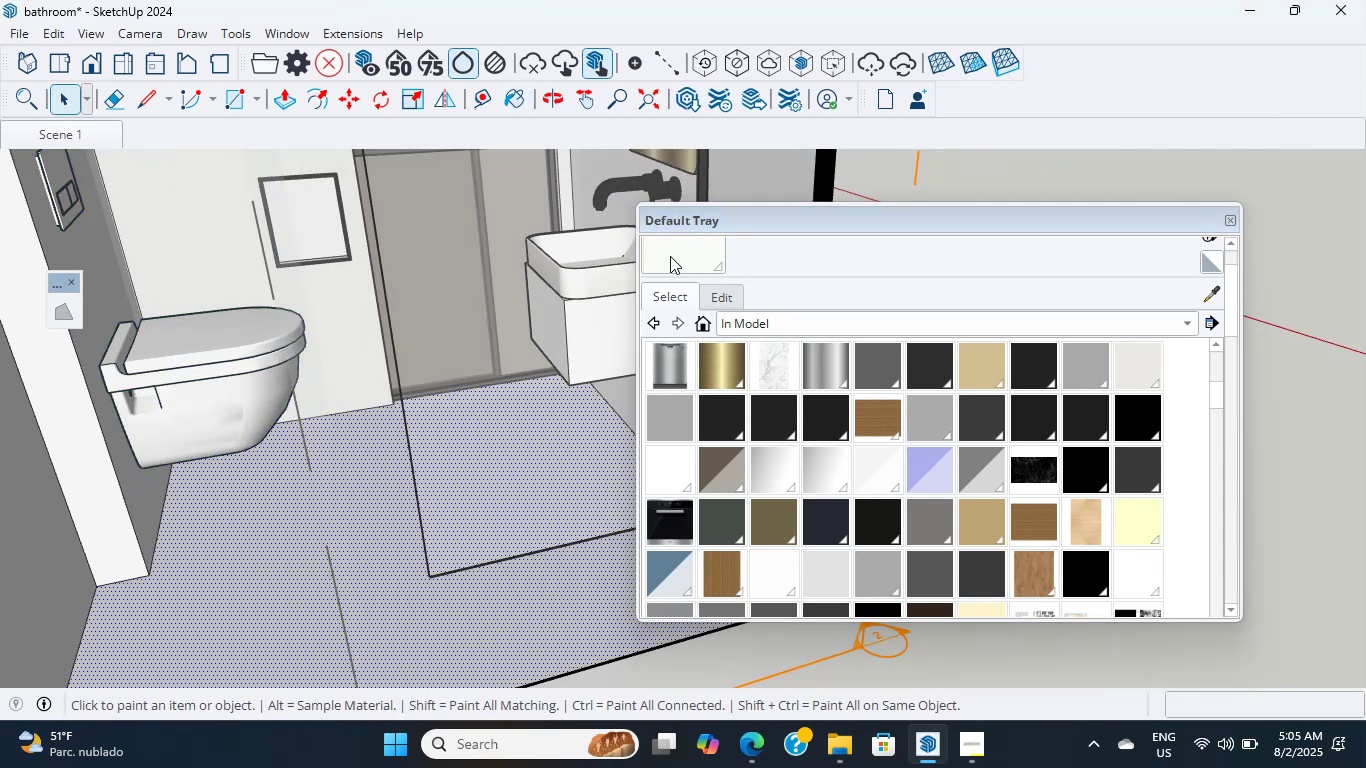 
left_click([296, 510])
 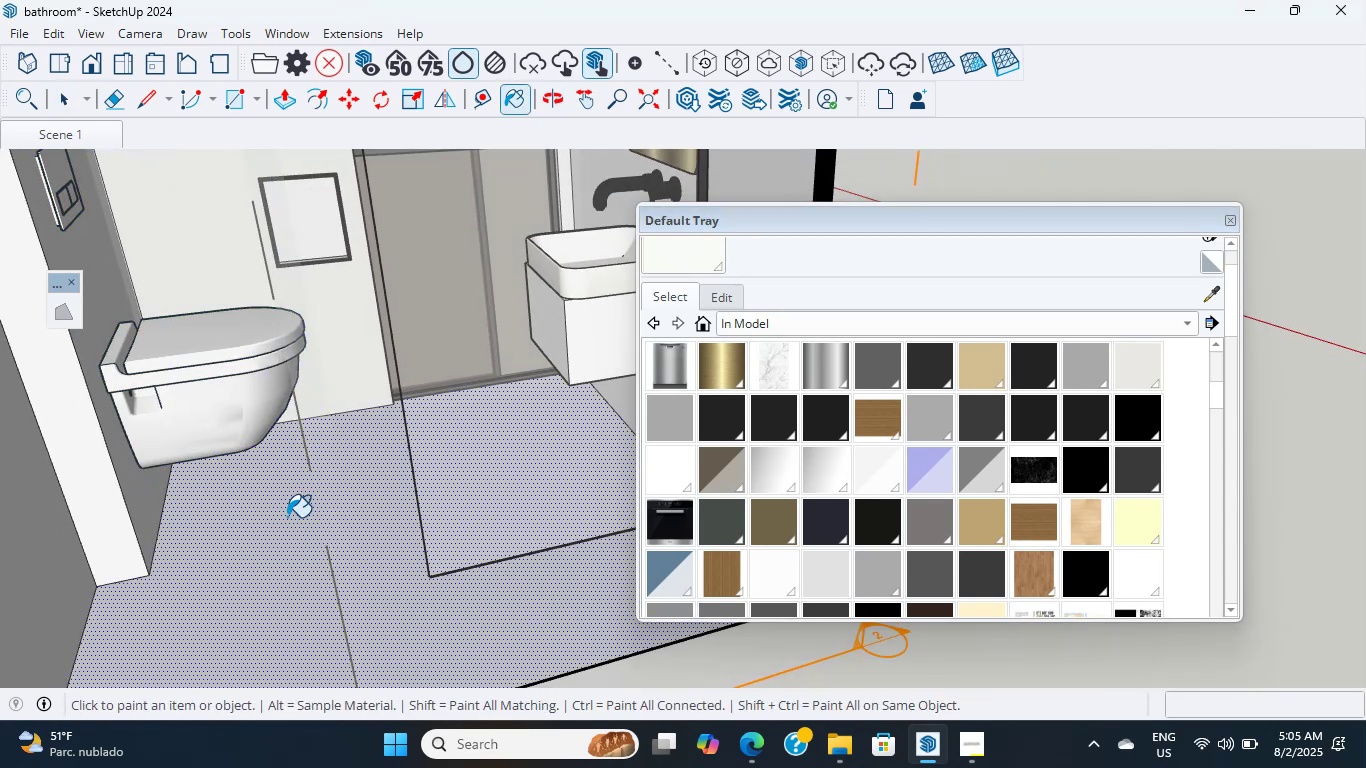 
hold_key(key=ShiftLeft, duration=0.3)
 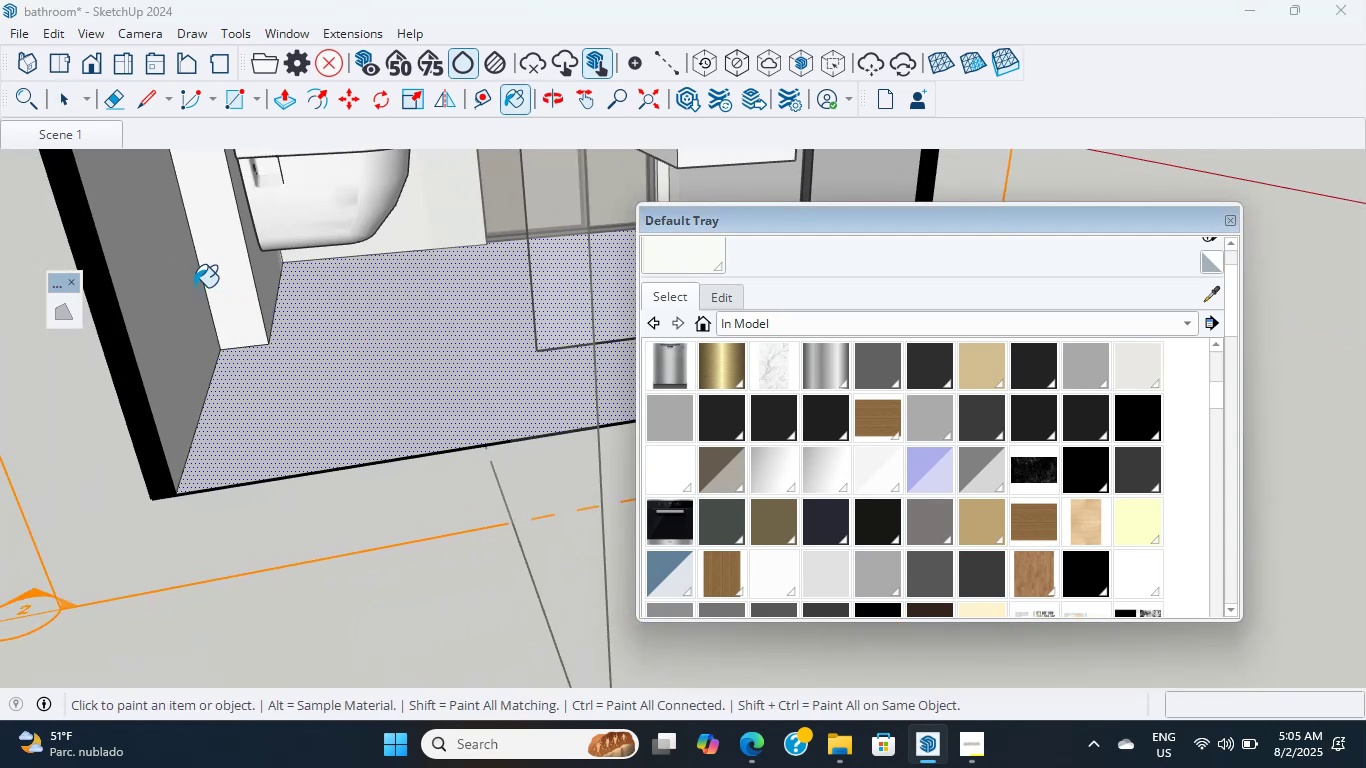 
hold_key(key=ShiftLeft, duration=2.6)
double_click([233, 251])
 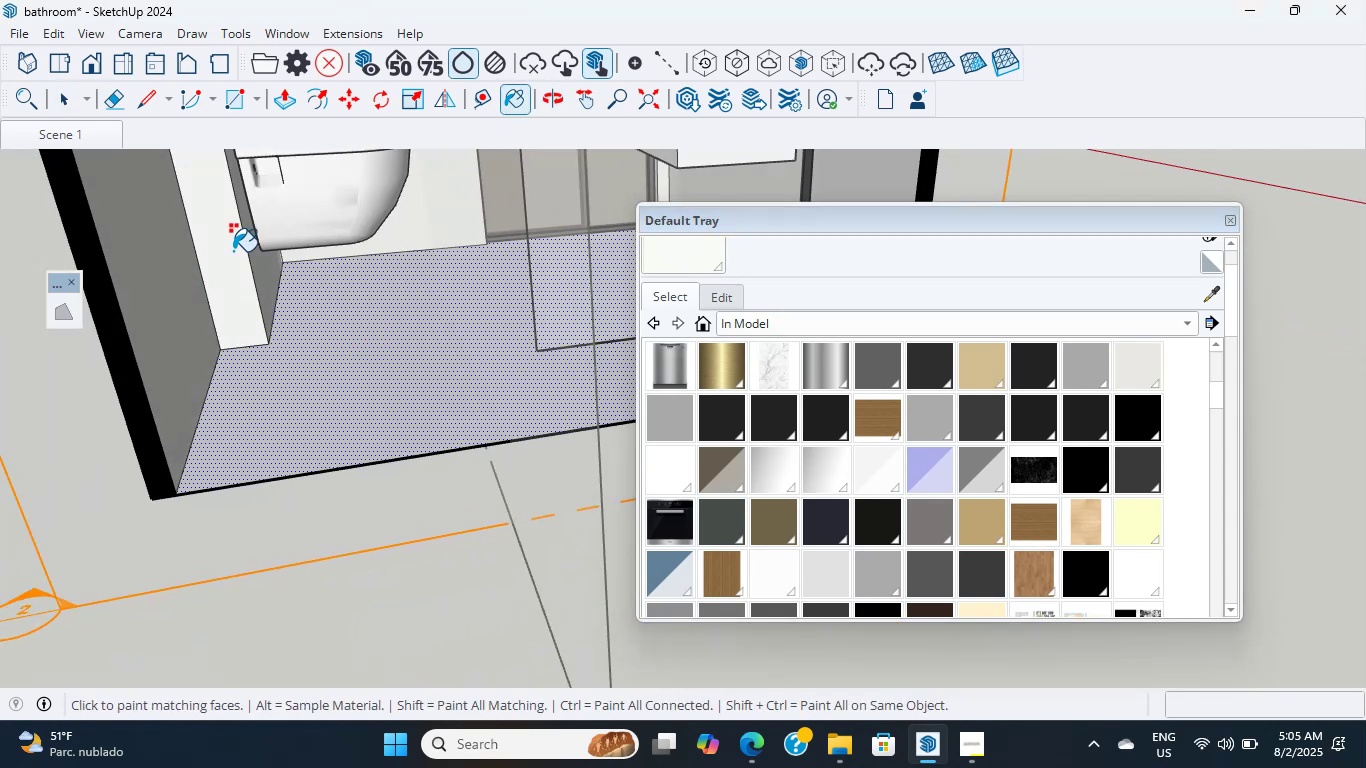 
triple_click([233, 251])
 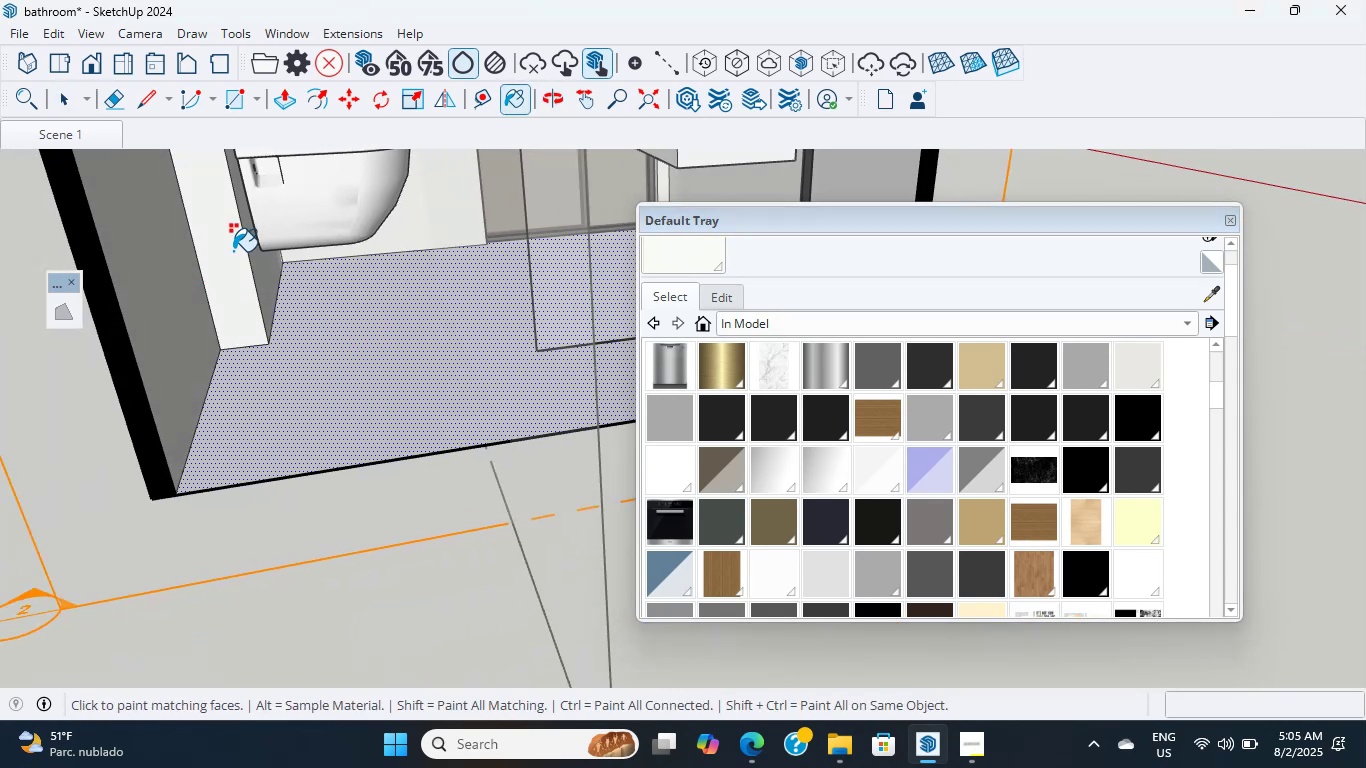 
triple_click([233, 251])
 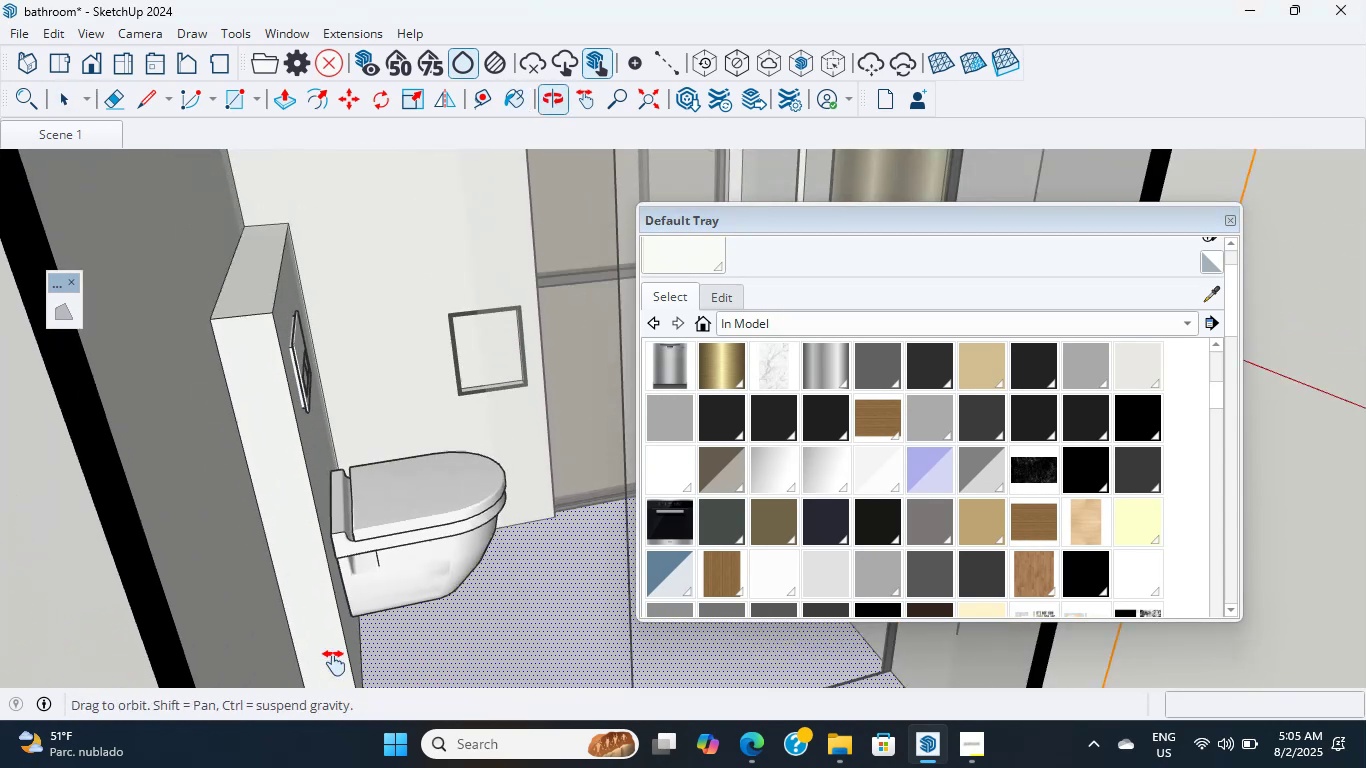 
scroll: coordinate [310, 268], scroll_direction: up, amount: 3.0
 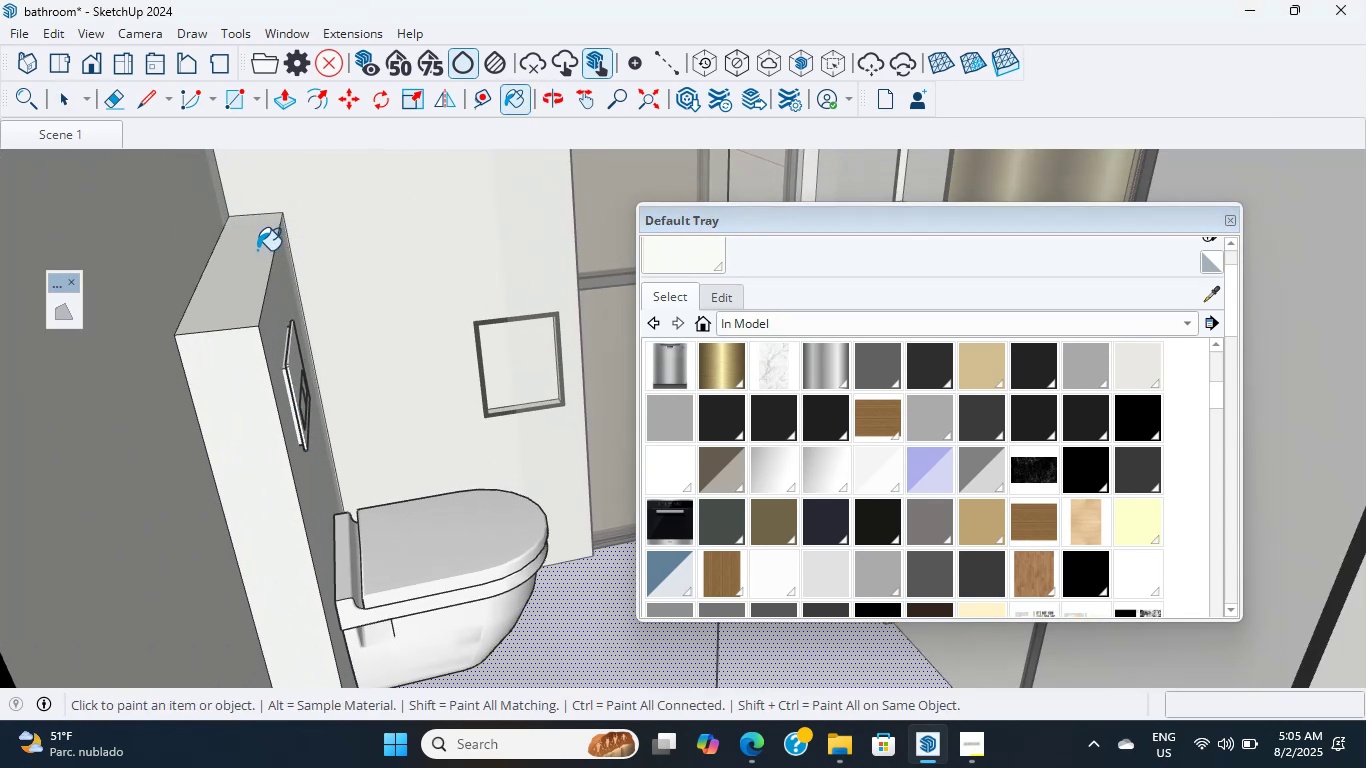 
double_click([255, 250])
 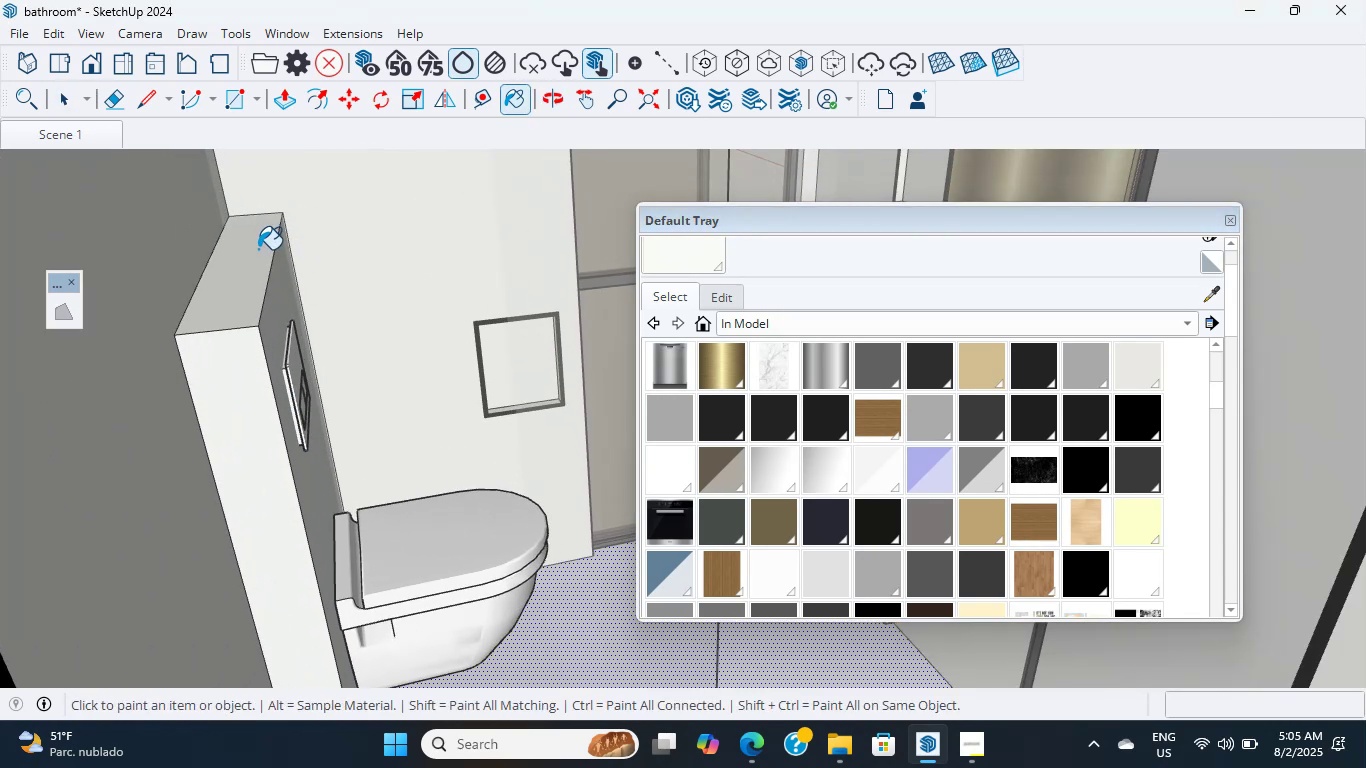 
scroll: coordinate [910, 308], scroll_direction: up, amount: 49.0
 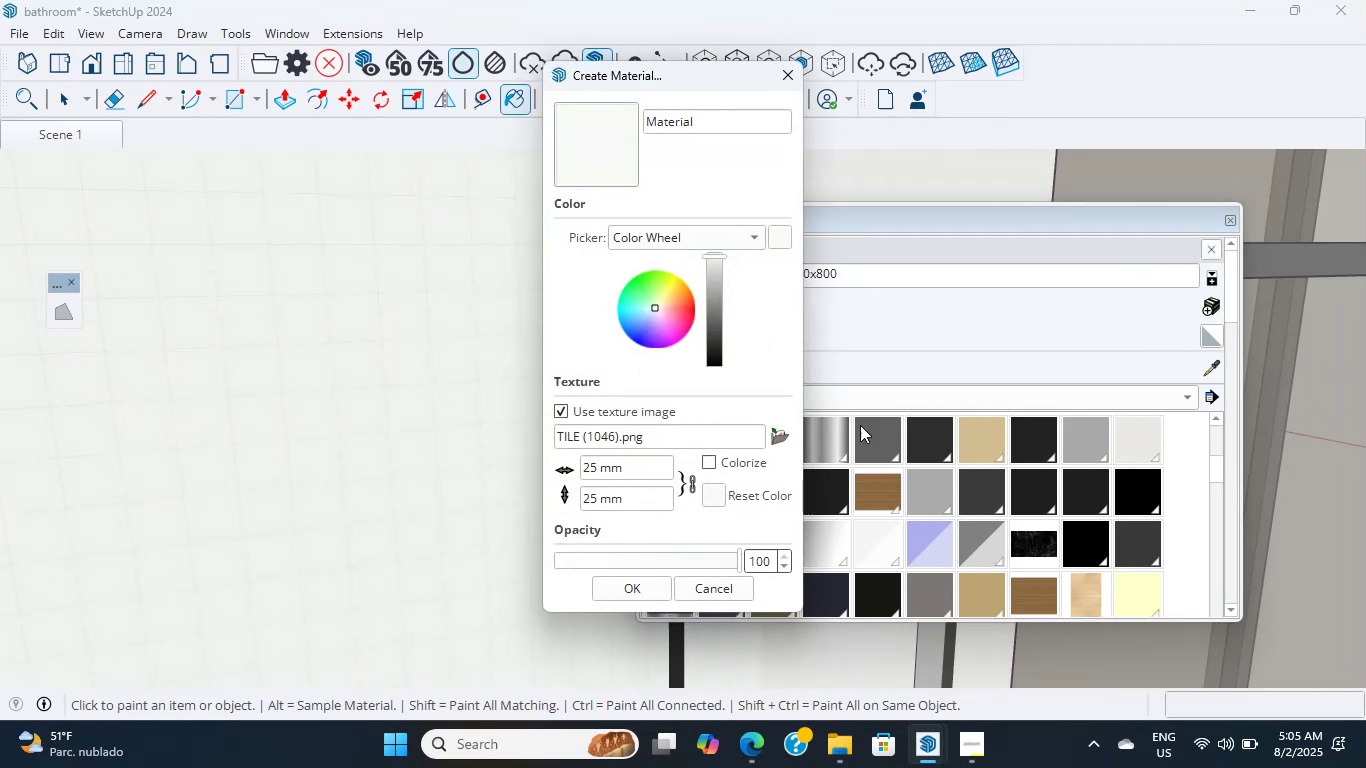 
left_click_drag(start_coordinate=[636, 466], to_coordinate=[572, 471])
 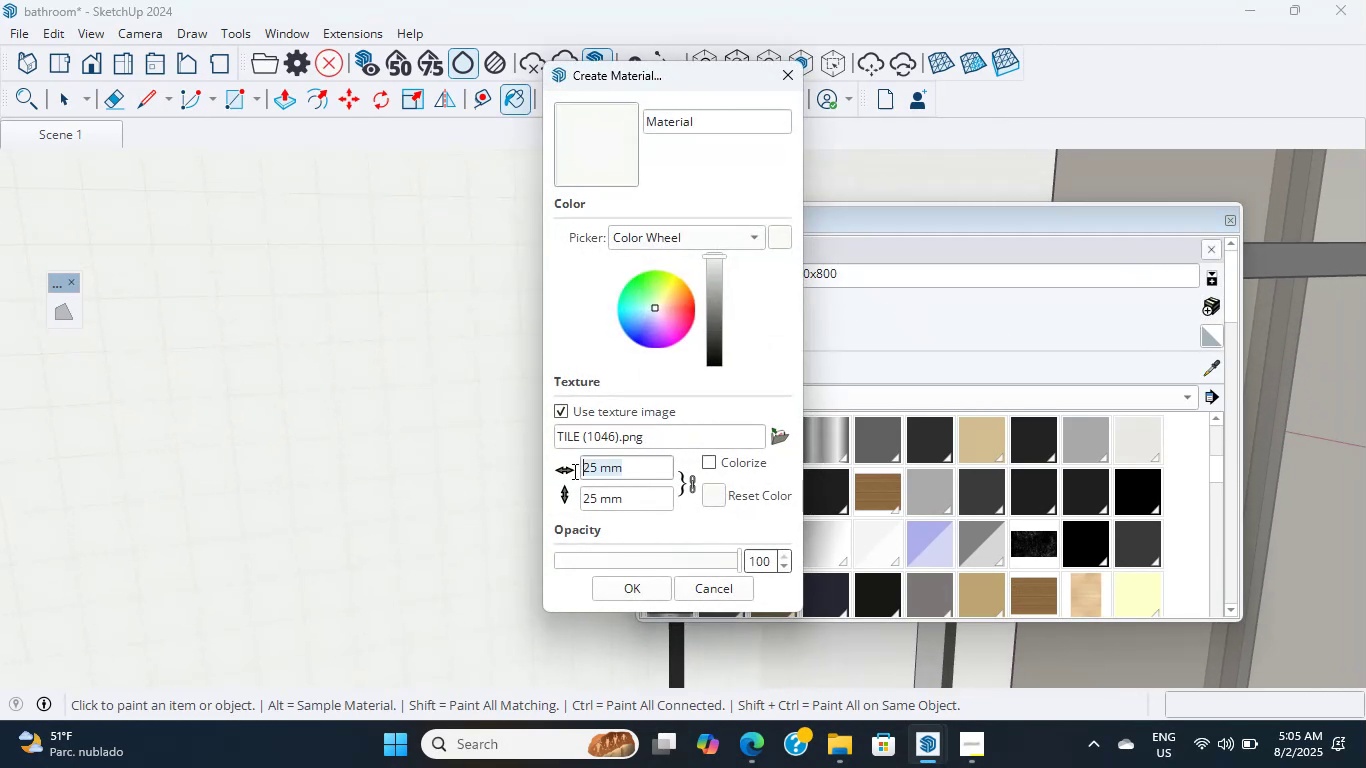 
double_click([572, 471])
 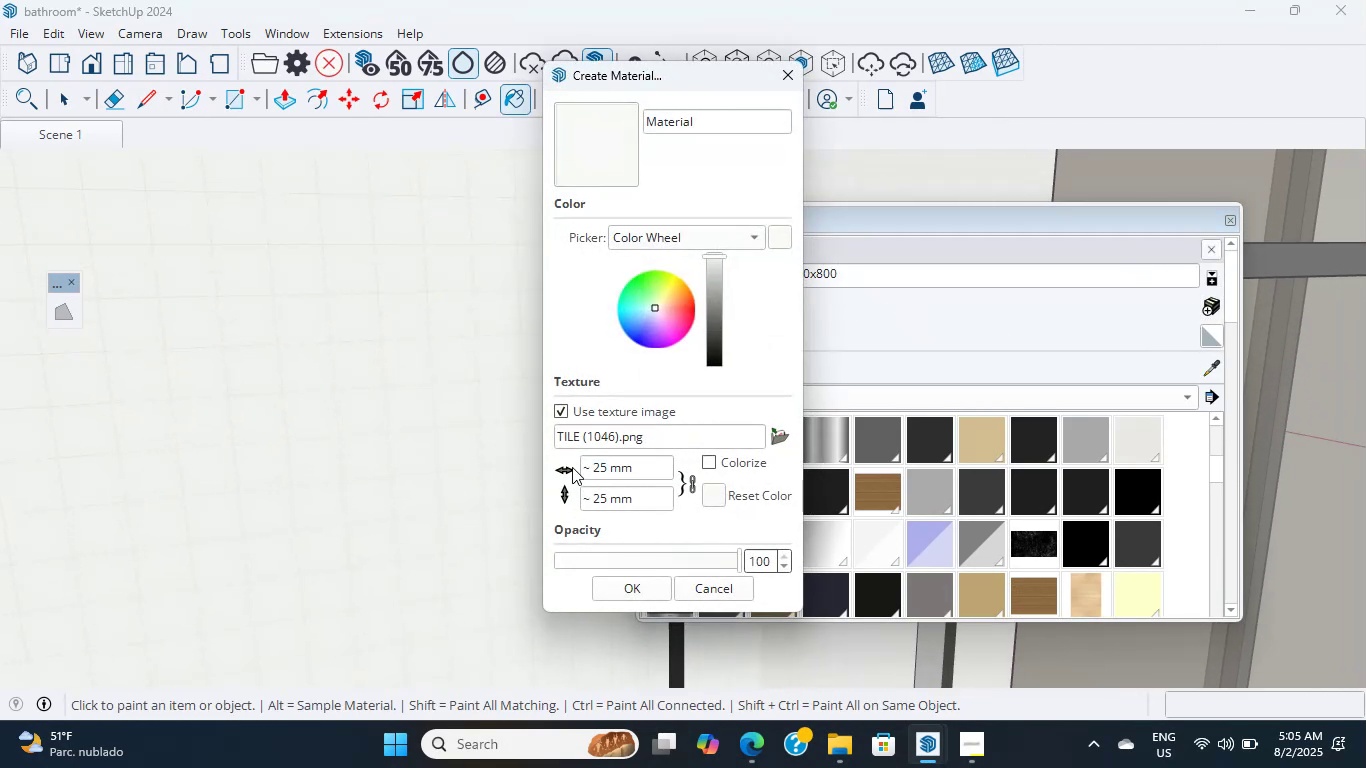 
key(Numpad8)
 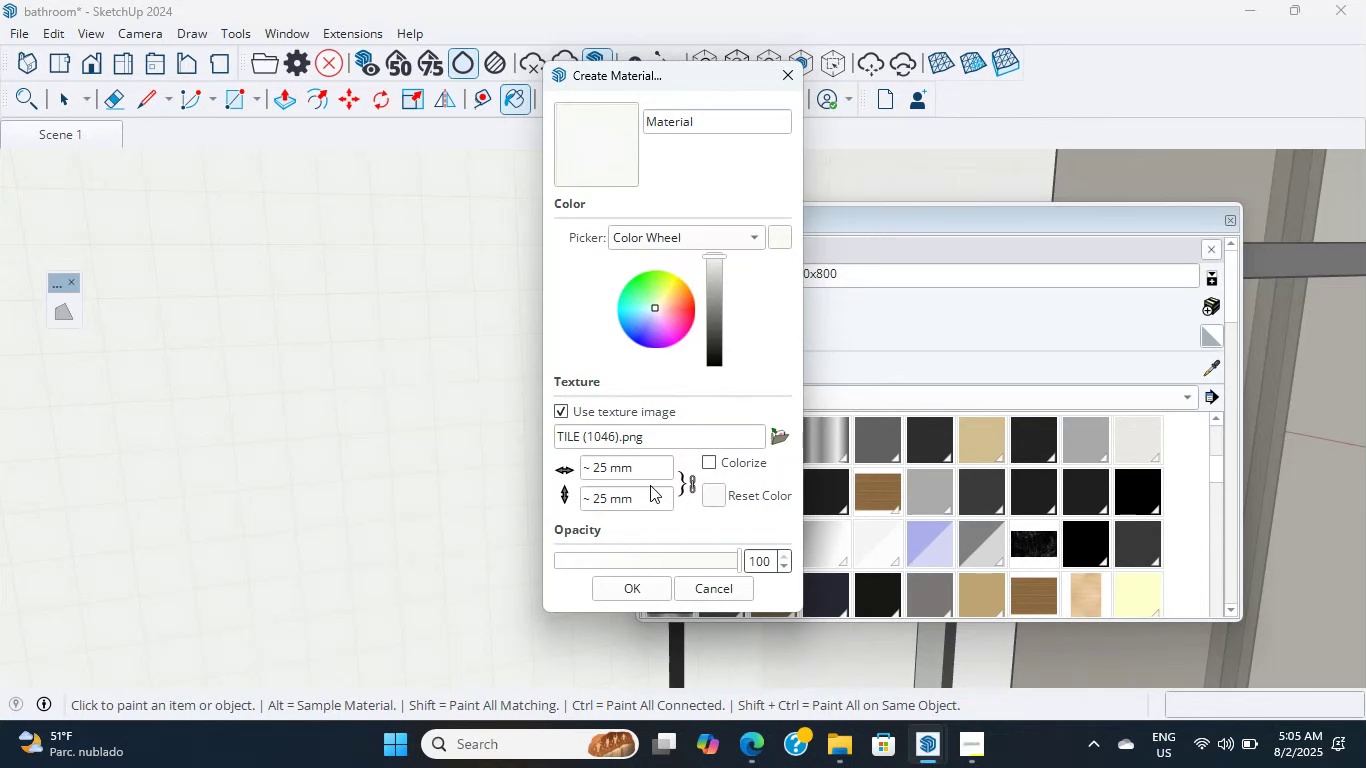 
left_click_drag(start_coordinate=[648, 480], to_coordinate=[631, 470])
 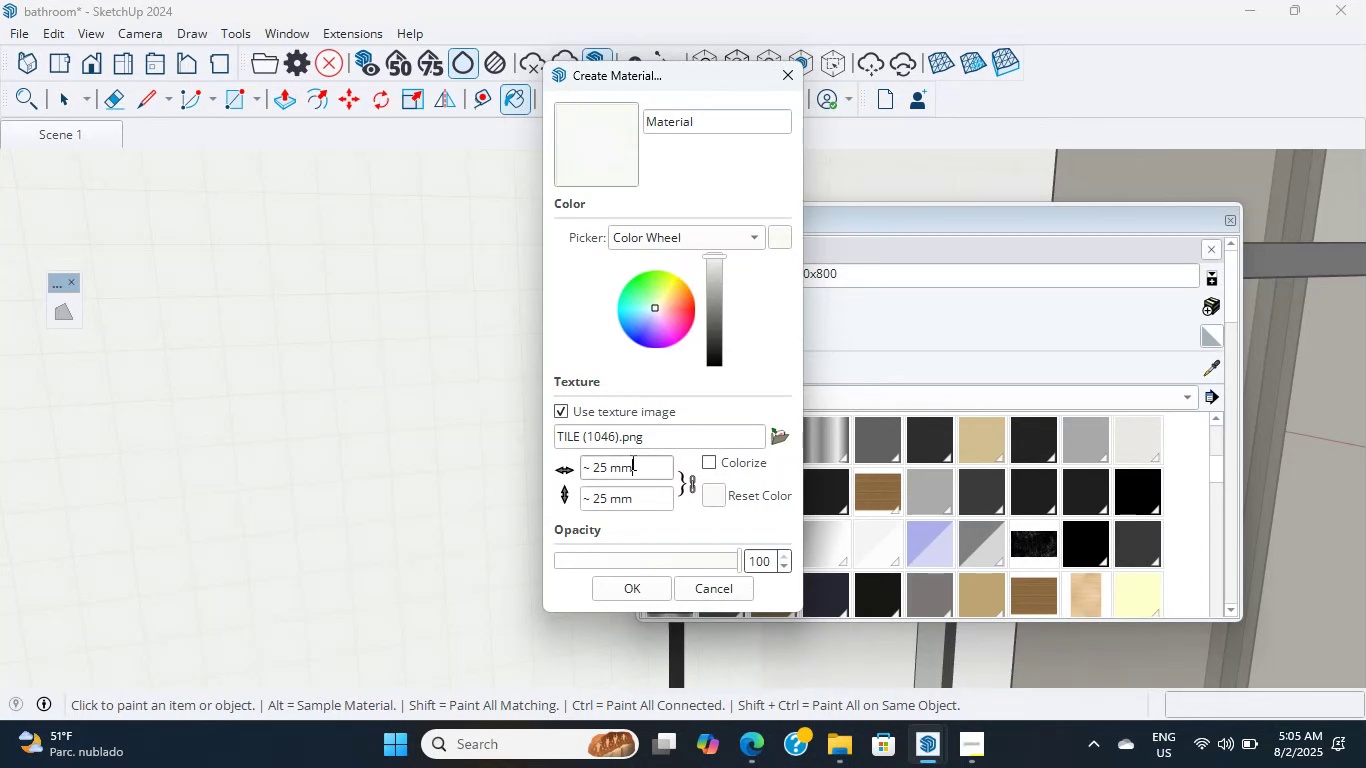 
left_click_drag(start_coordinate=[631, 461], to_coordinate=[571, 457])
 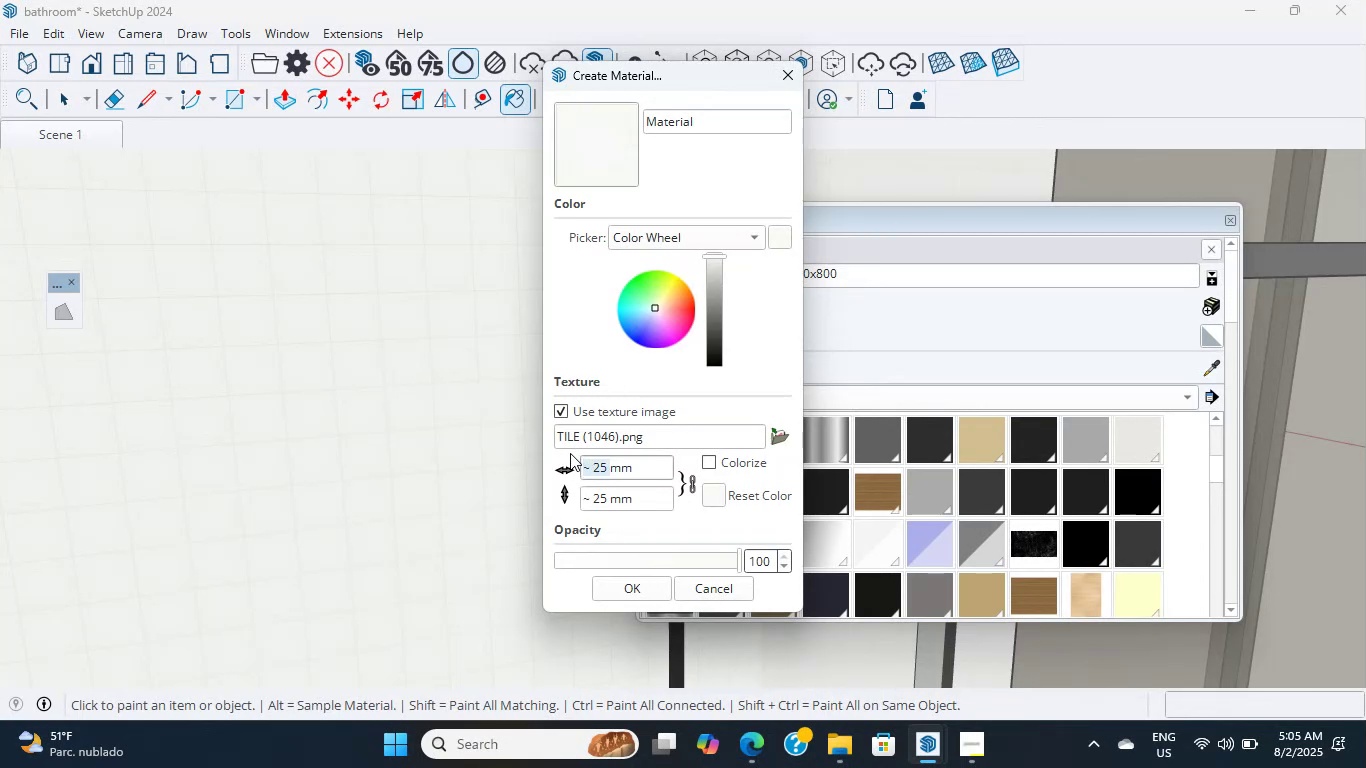 
key(Numpad8)
 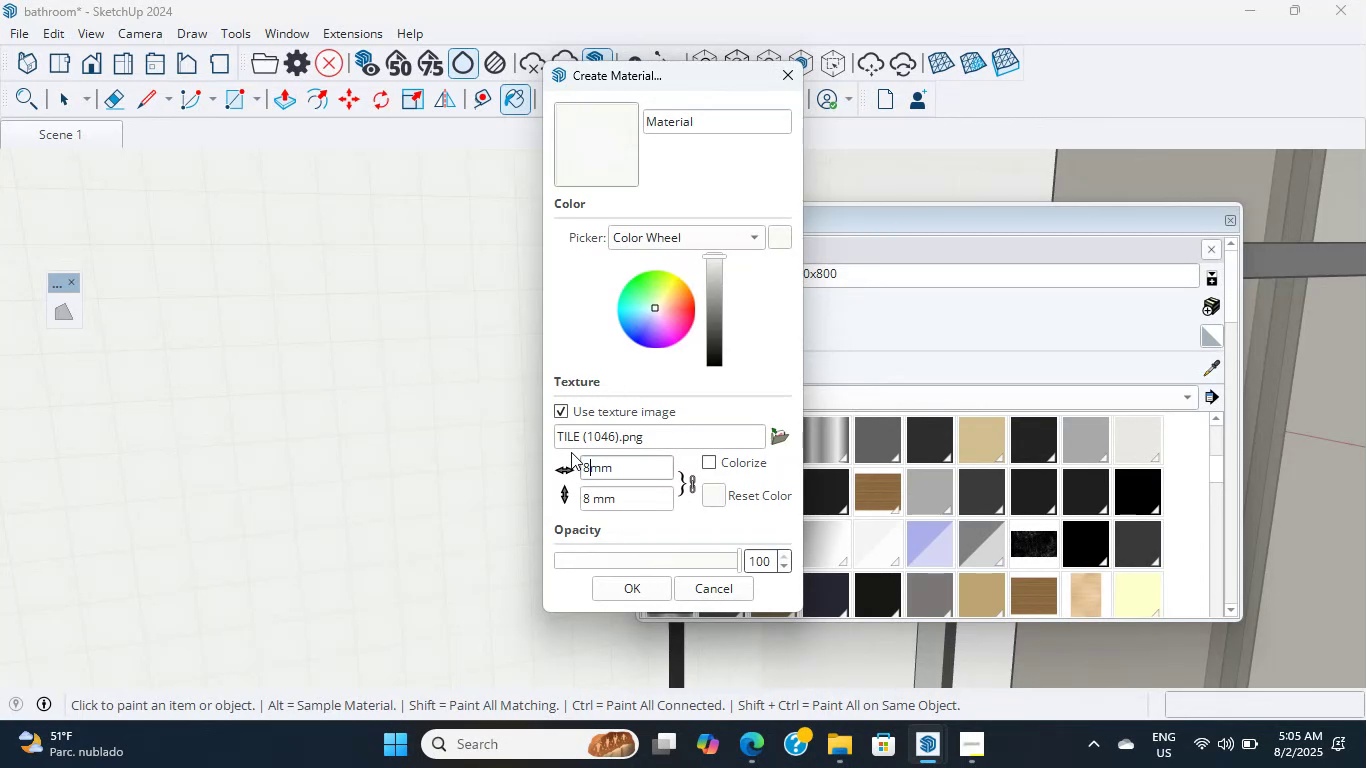 
key(Numpad0)
 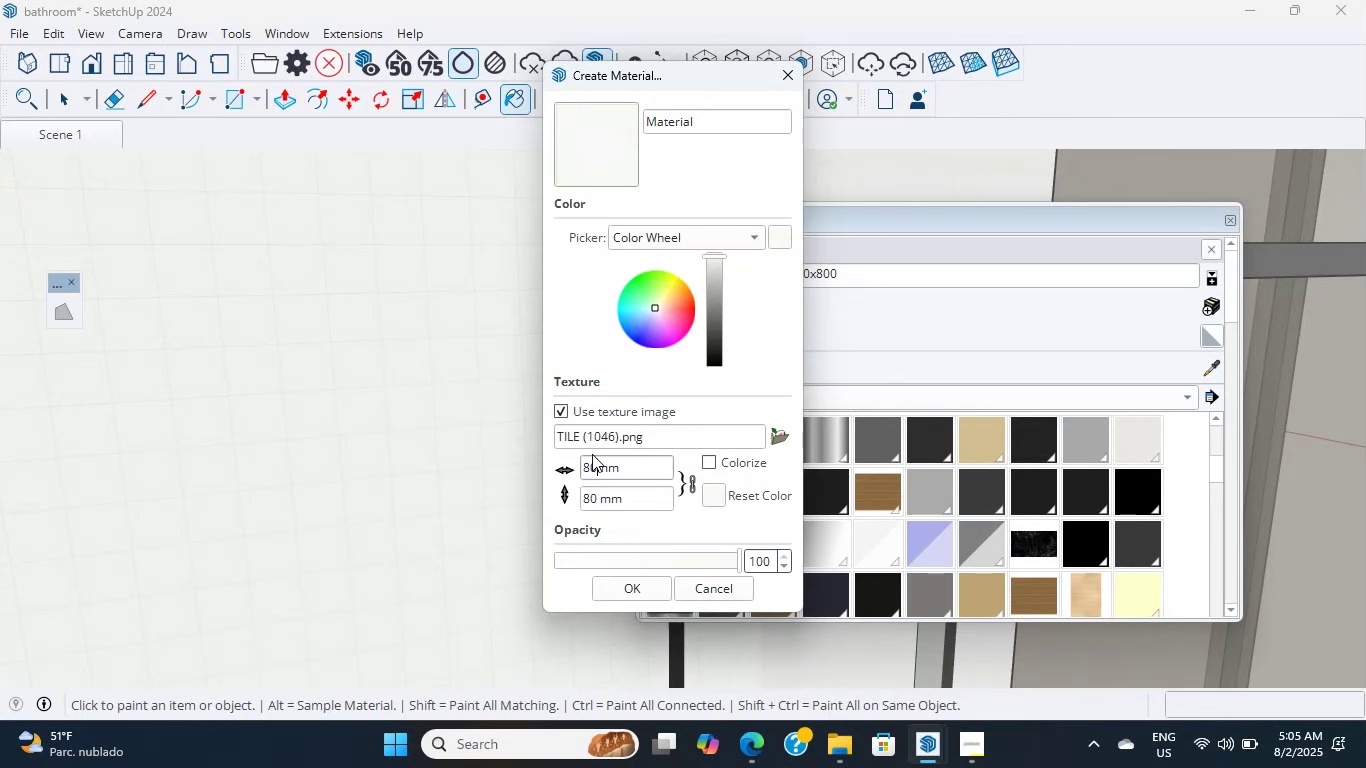 
key(Numpad0)
 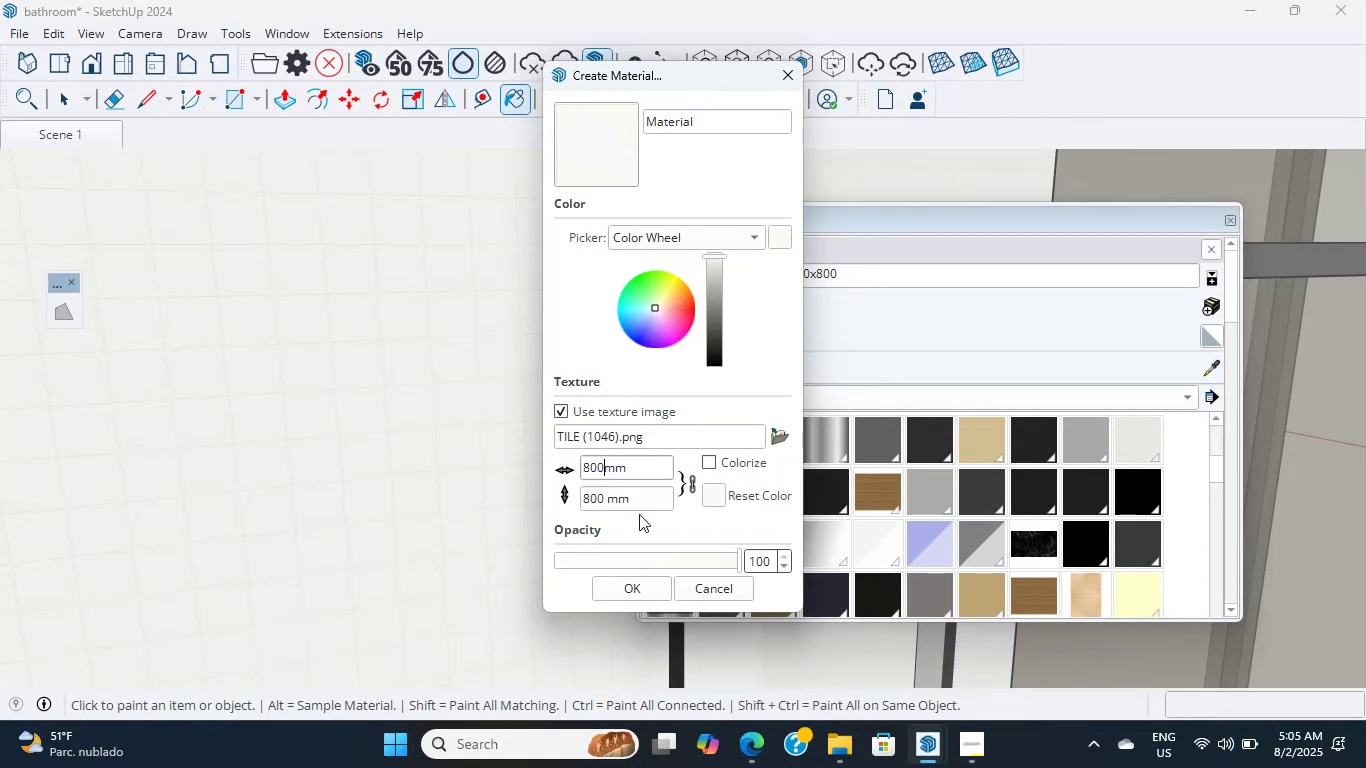 
key(Numpad0)
 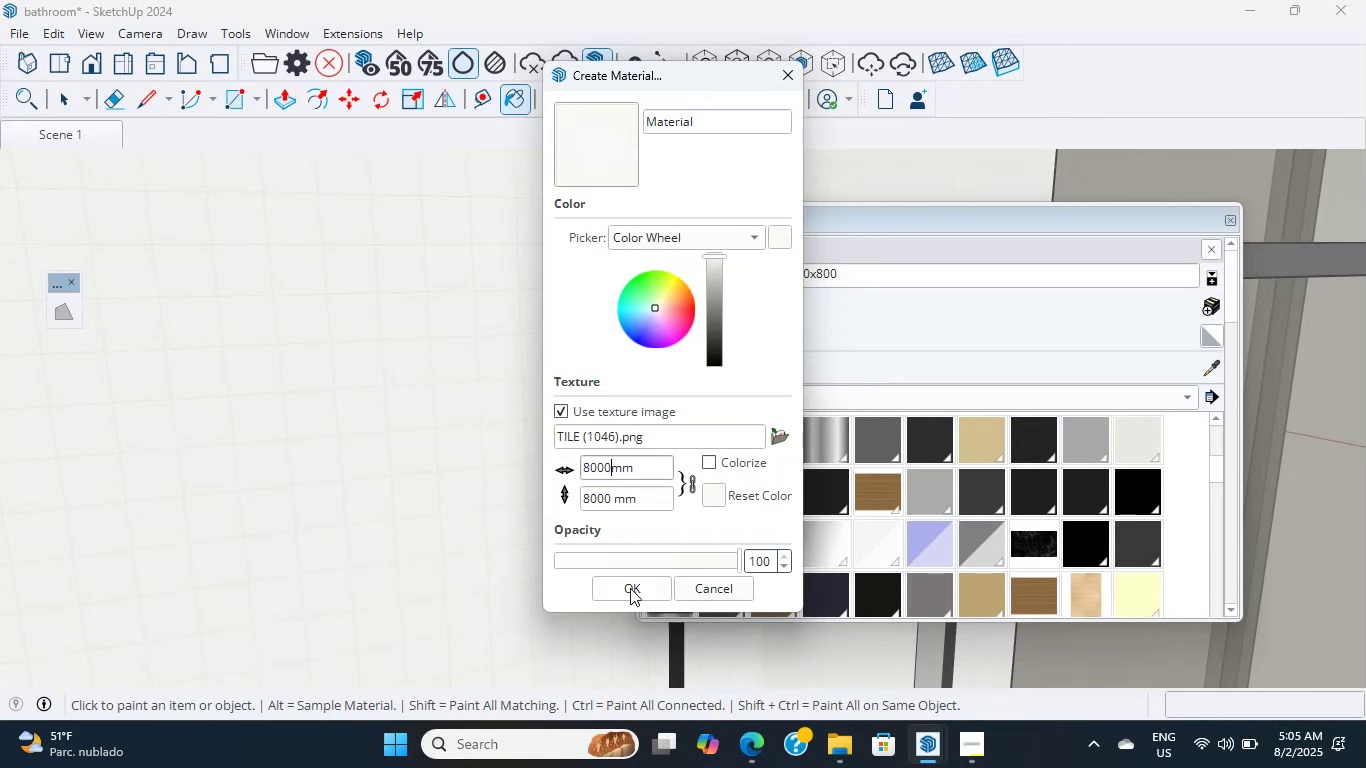 
left_click([630, 588])
 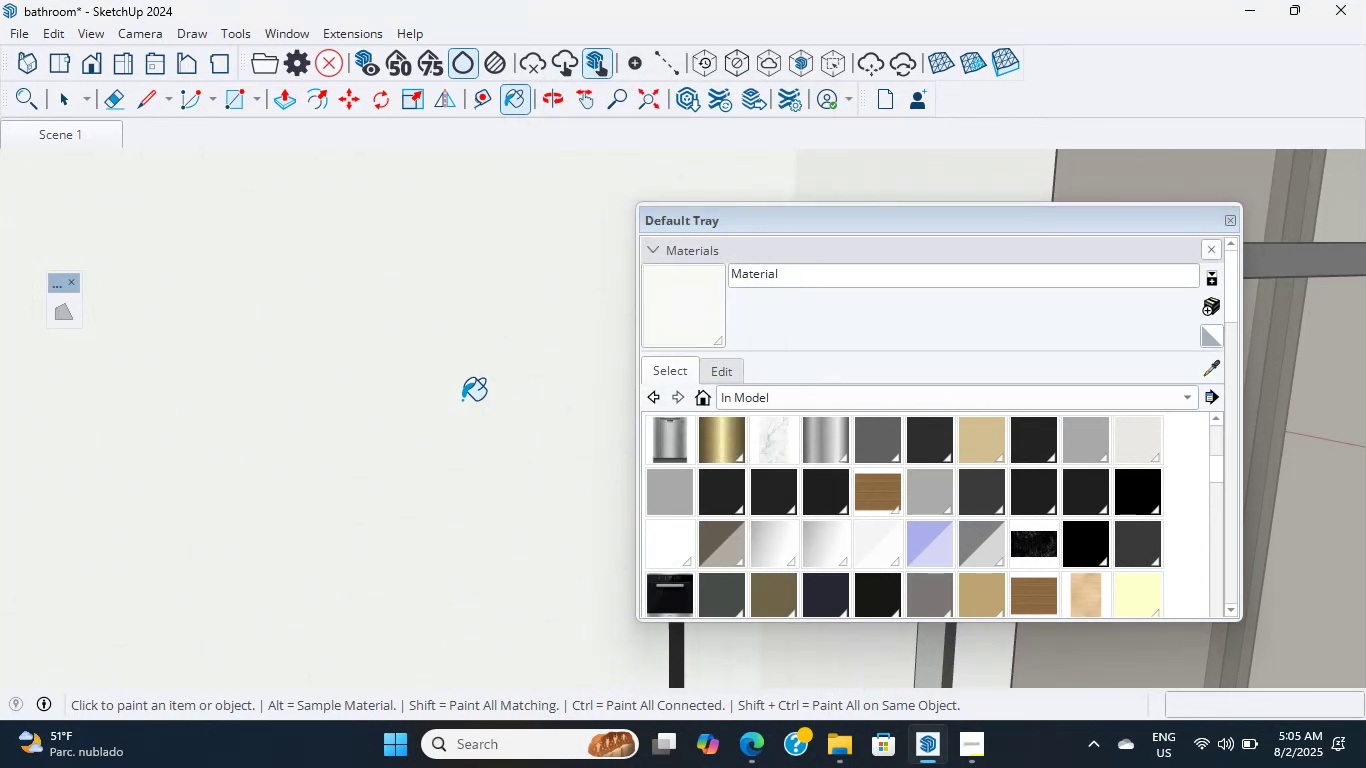 
scroll: coordinate [374, 414], scroll_direction: down, amount: 36.0
 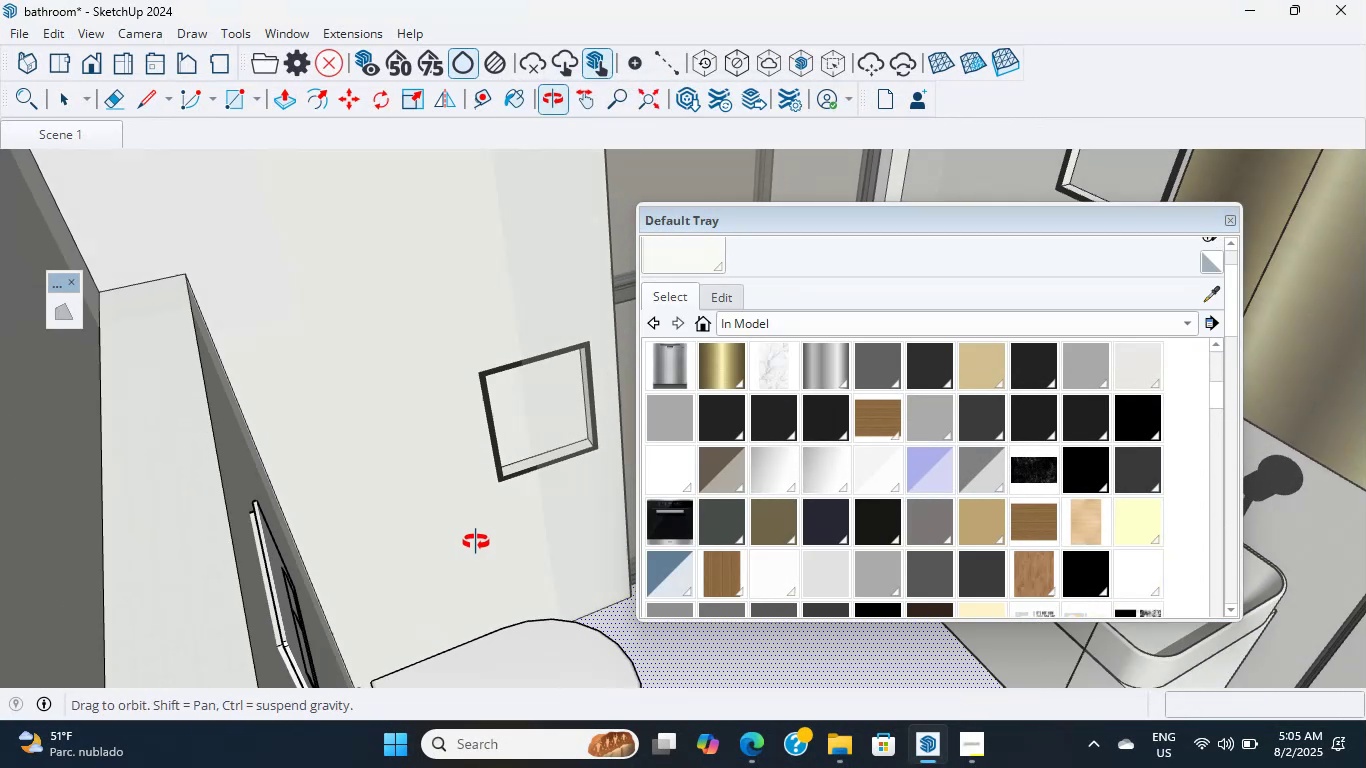 
hold_key(key=ShiftLeft, duration=0.69)
 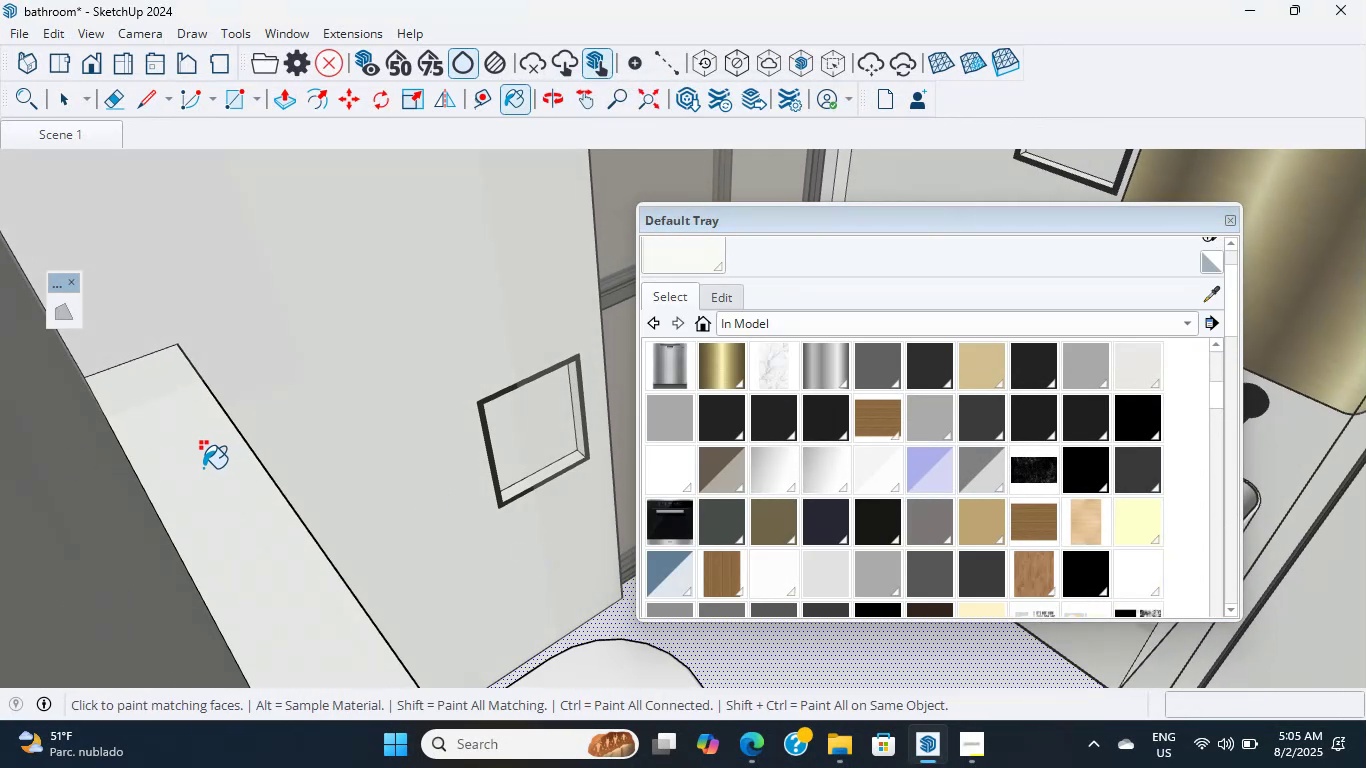 
double_click([203, 468])
 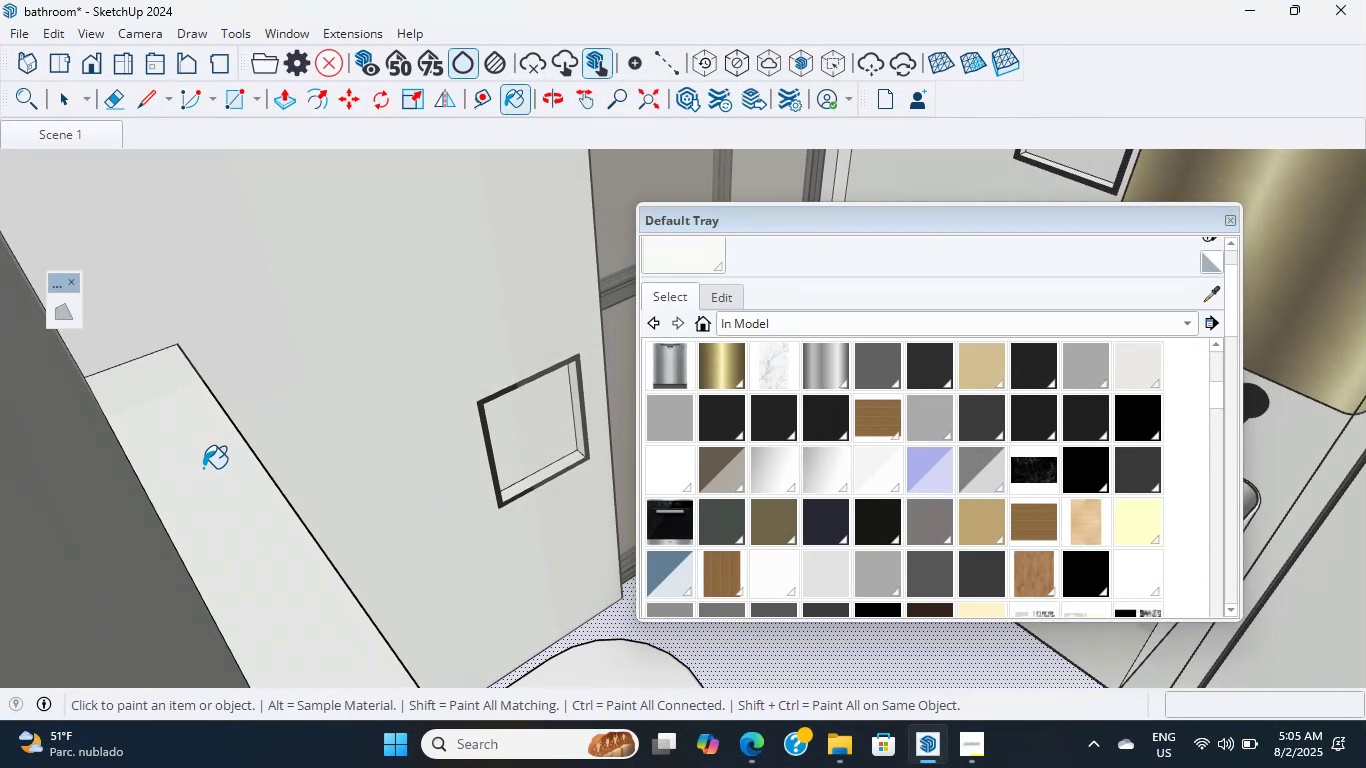 
left_click_drag(start_coordinate=[204, 467], to_coordinate=[210, 467])
 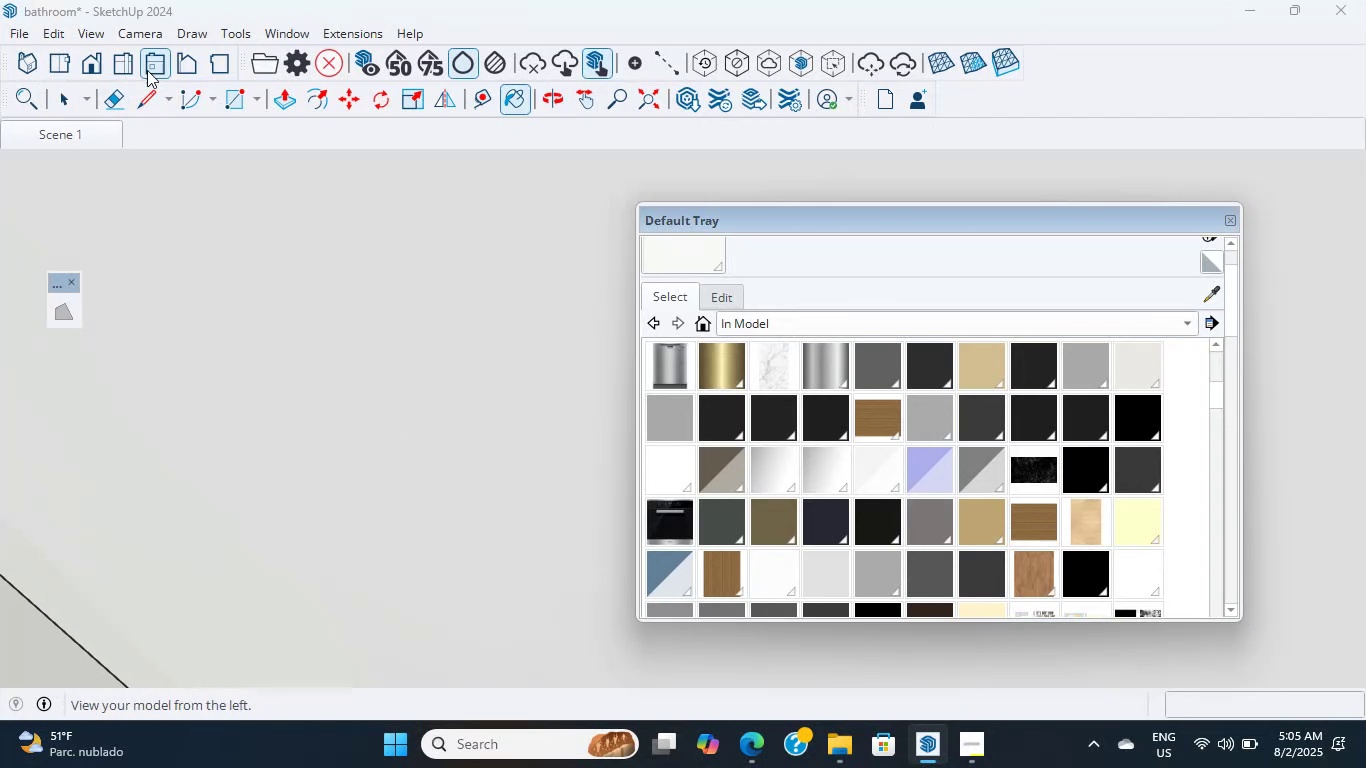 
left_click([75, 62])
 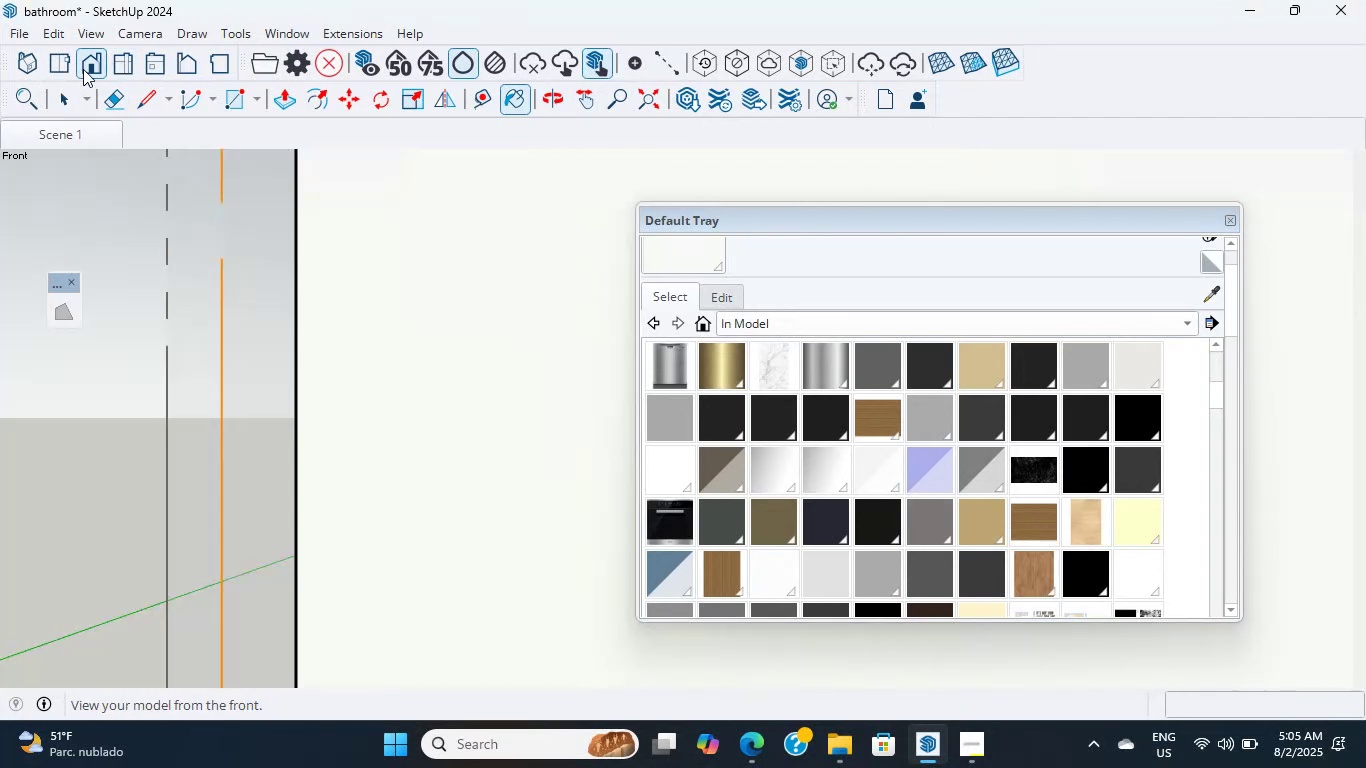 
scroll: coordinate [139, 160], scroll_direction: down, amount: 1.0
 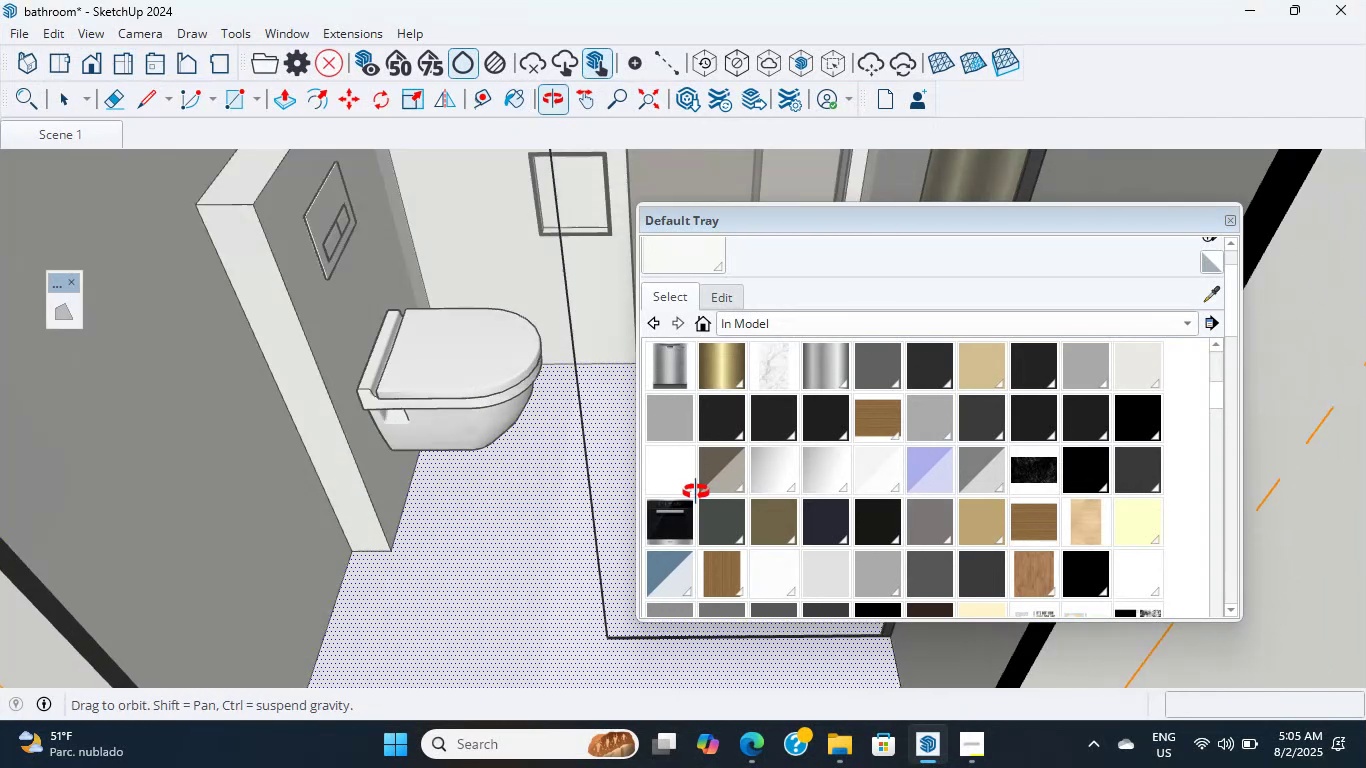 
key(Shift+ShiftLeft)
 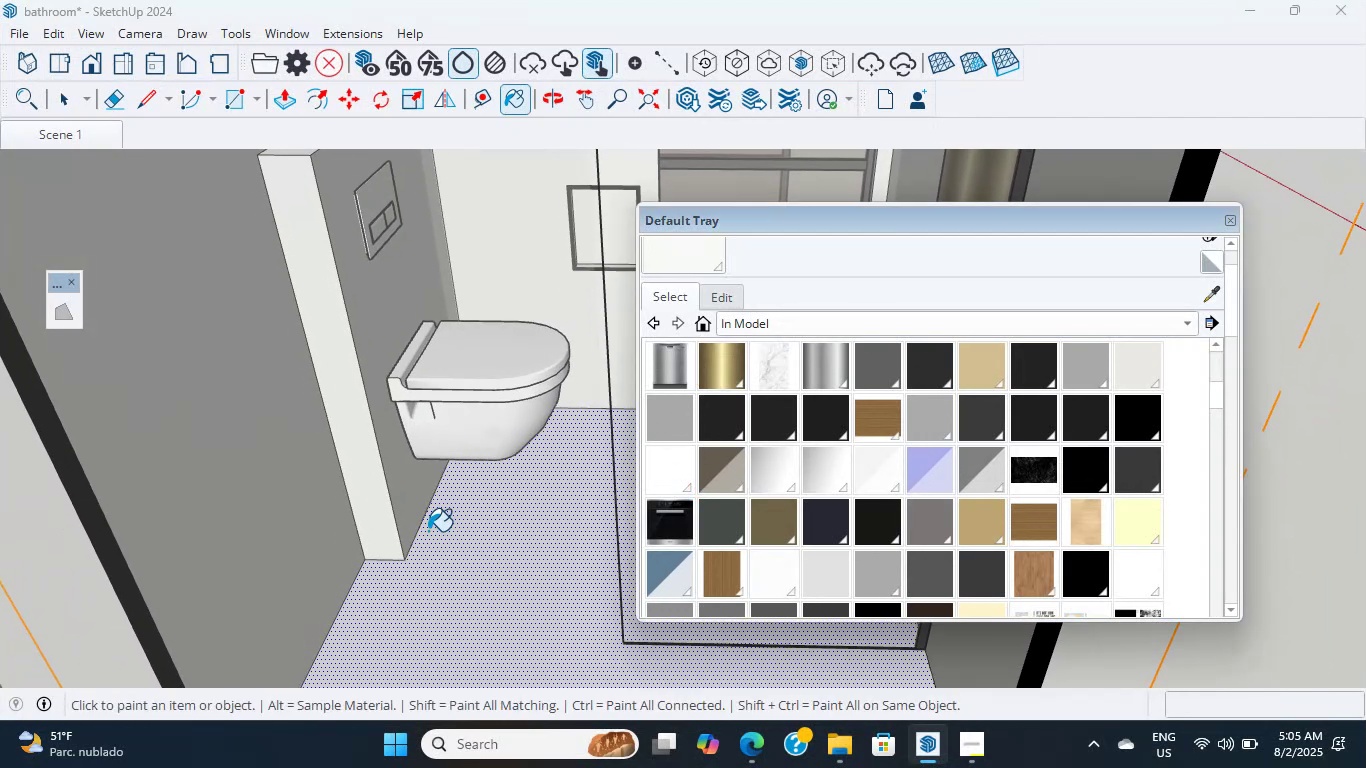 
left_click([428, 531])
 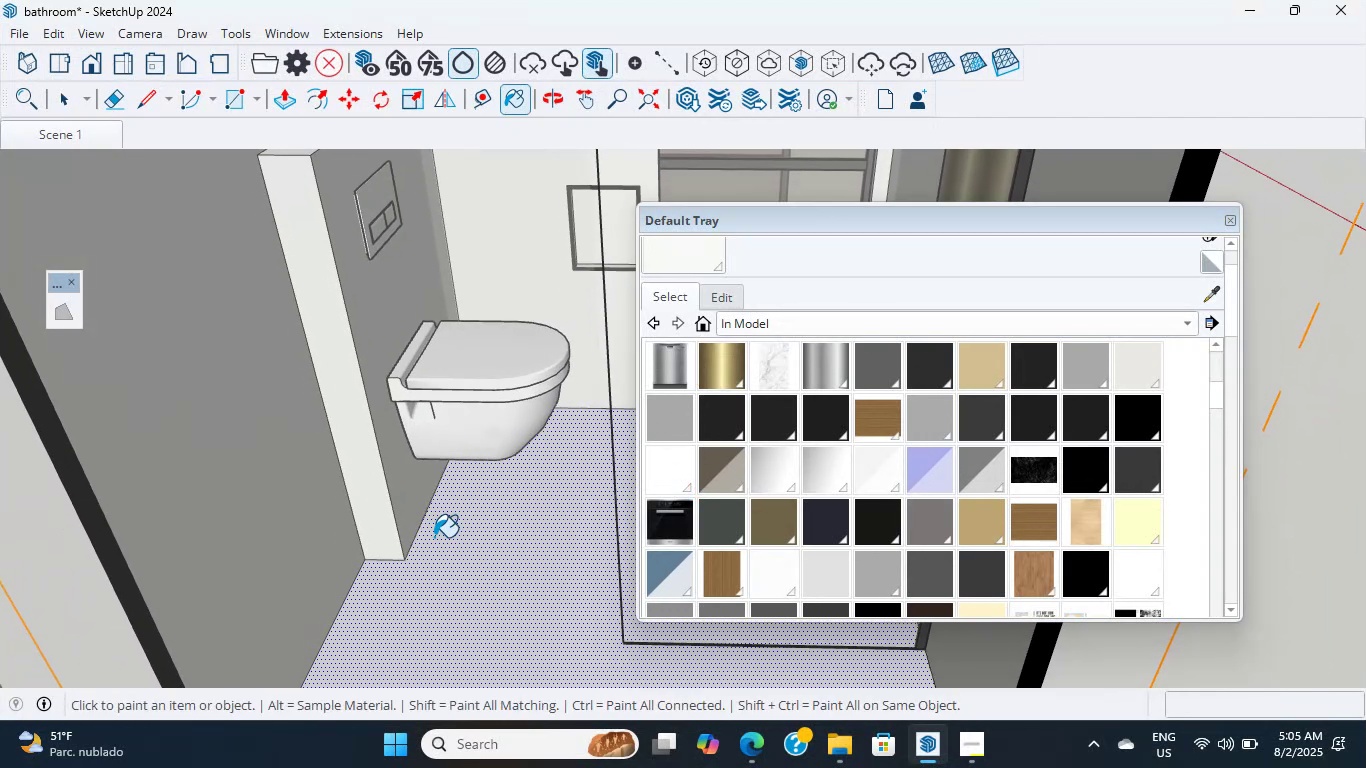 
key(Shift+ShiftLeft)
 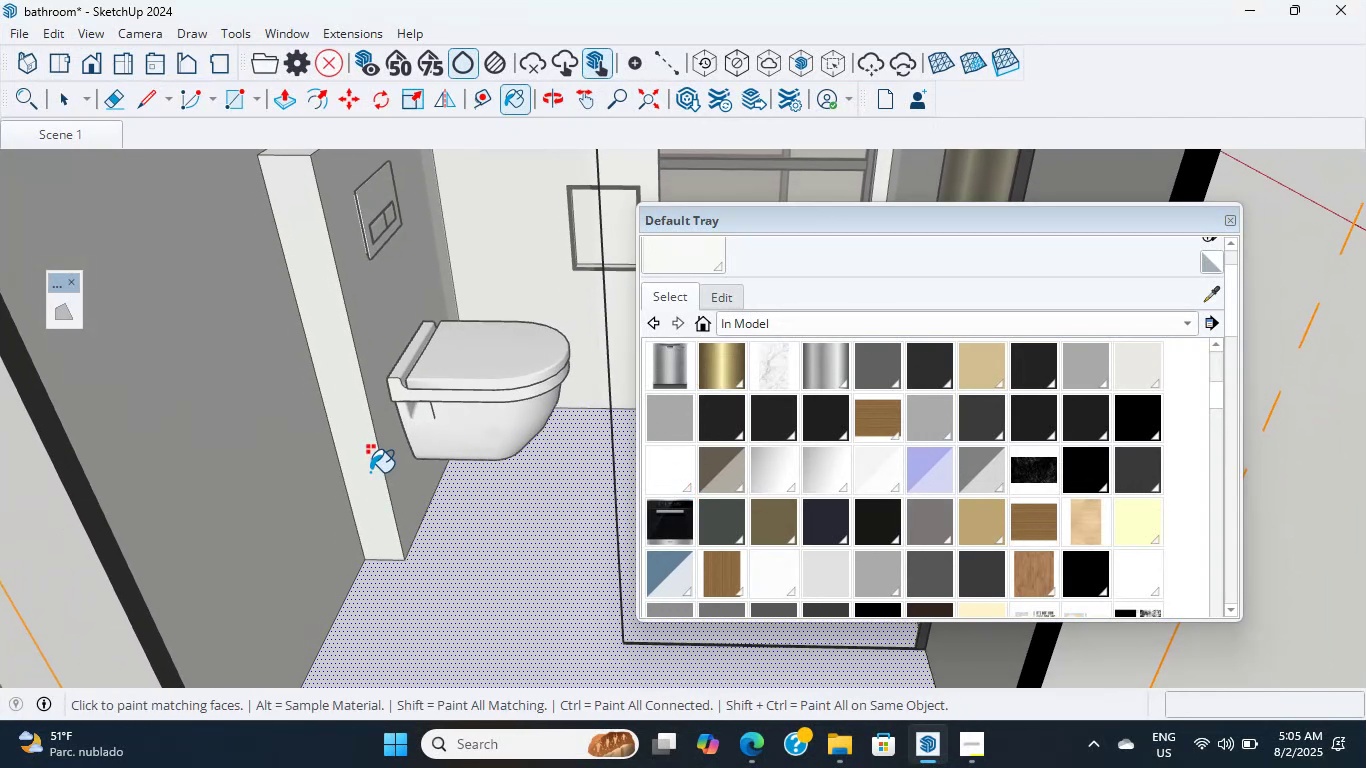 
left_click([366, 466])
 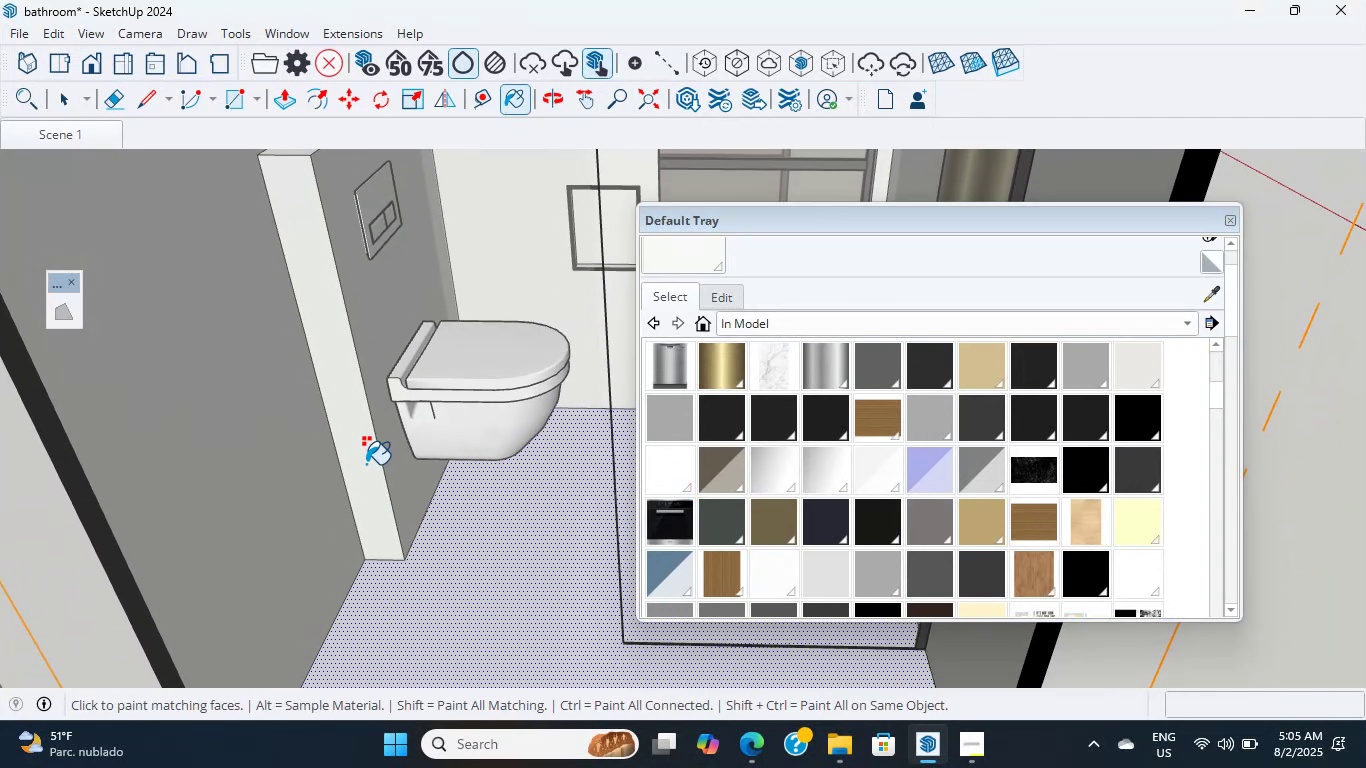 
key(Shift+ShiftLeft)
 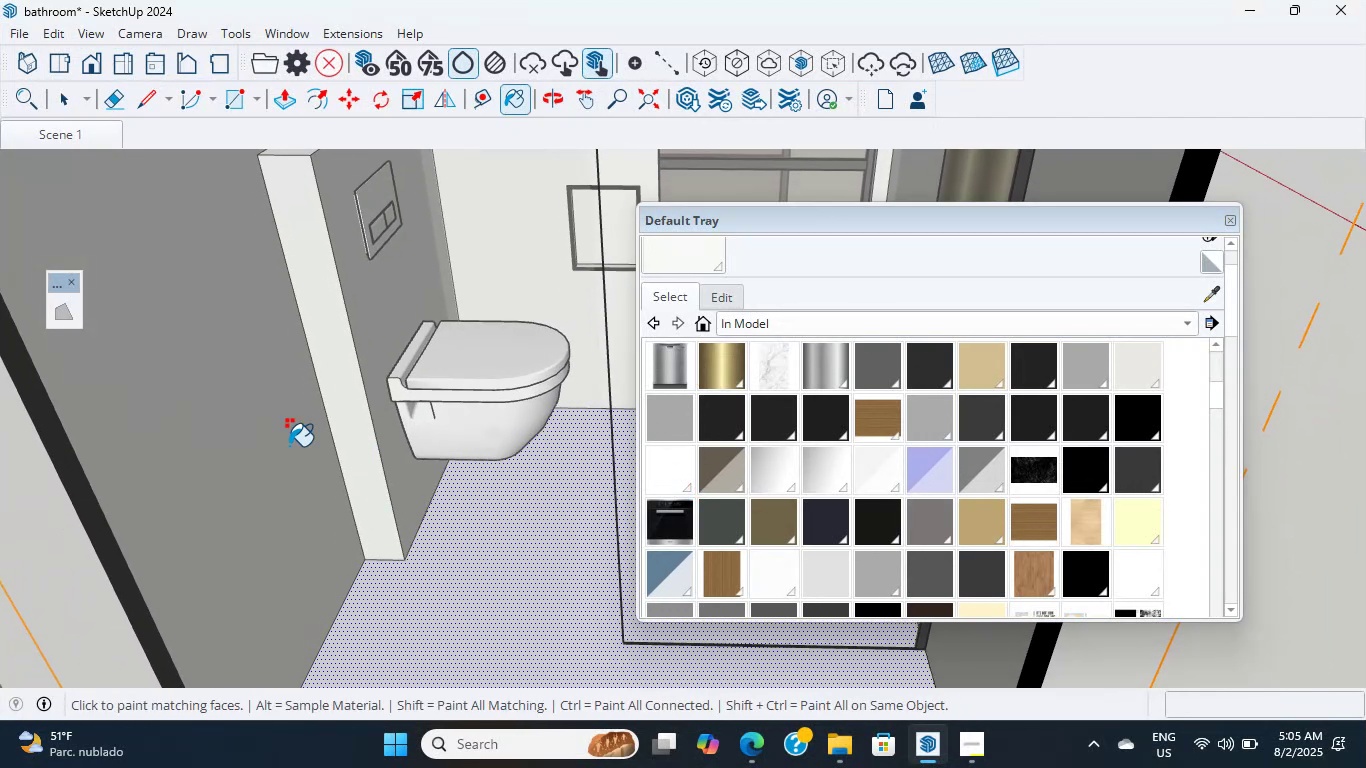 
double_click([289, 446])
 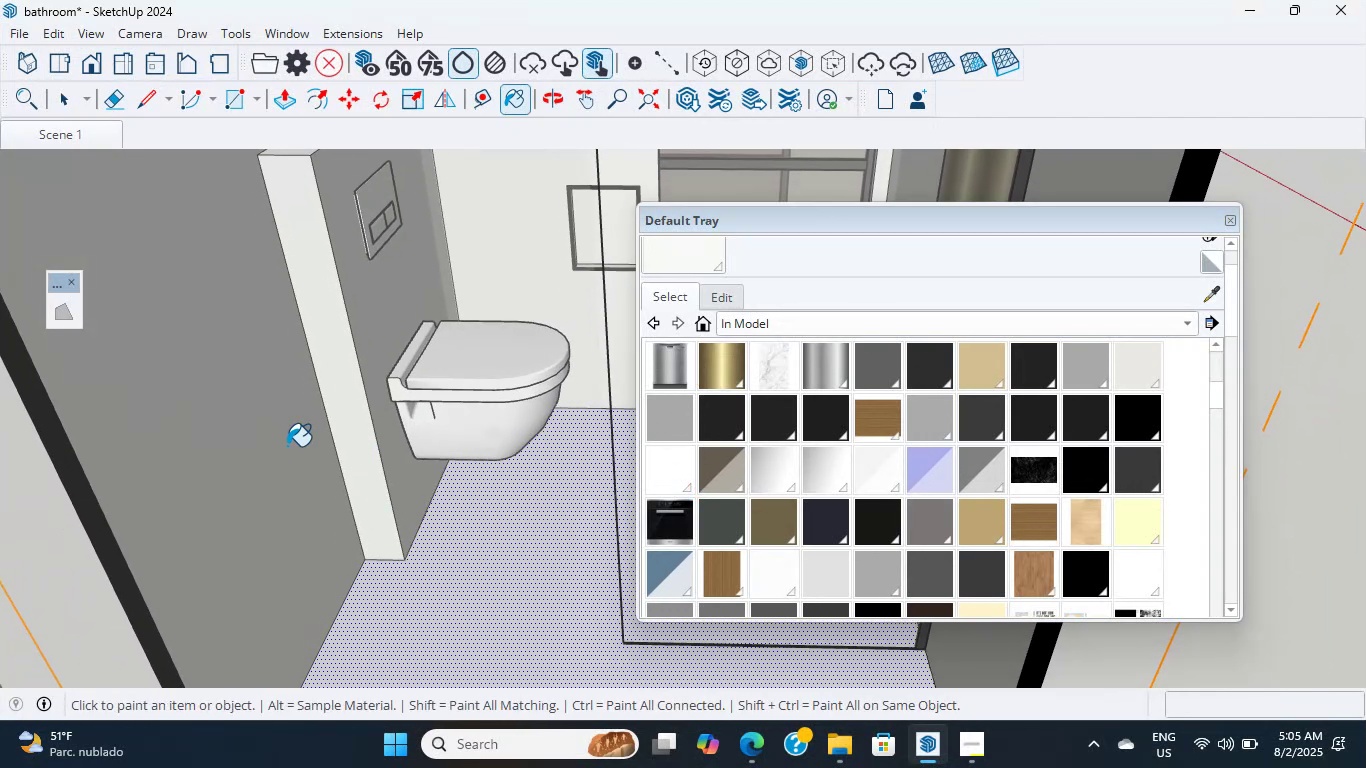 
scroll: coordinate [224, 475], scroll_direction: down, amount: 4.0
 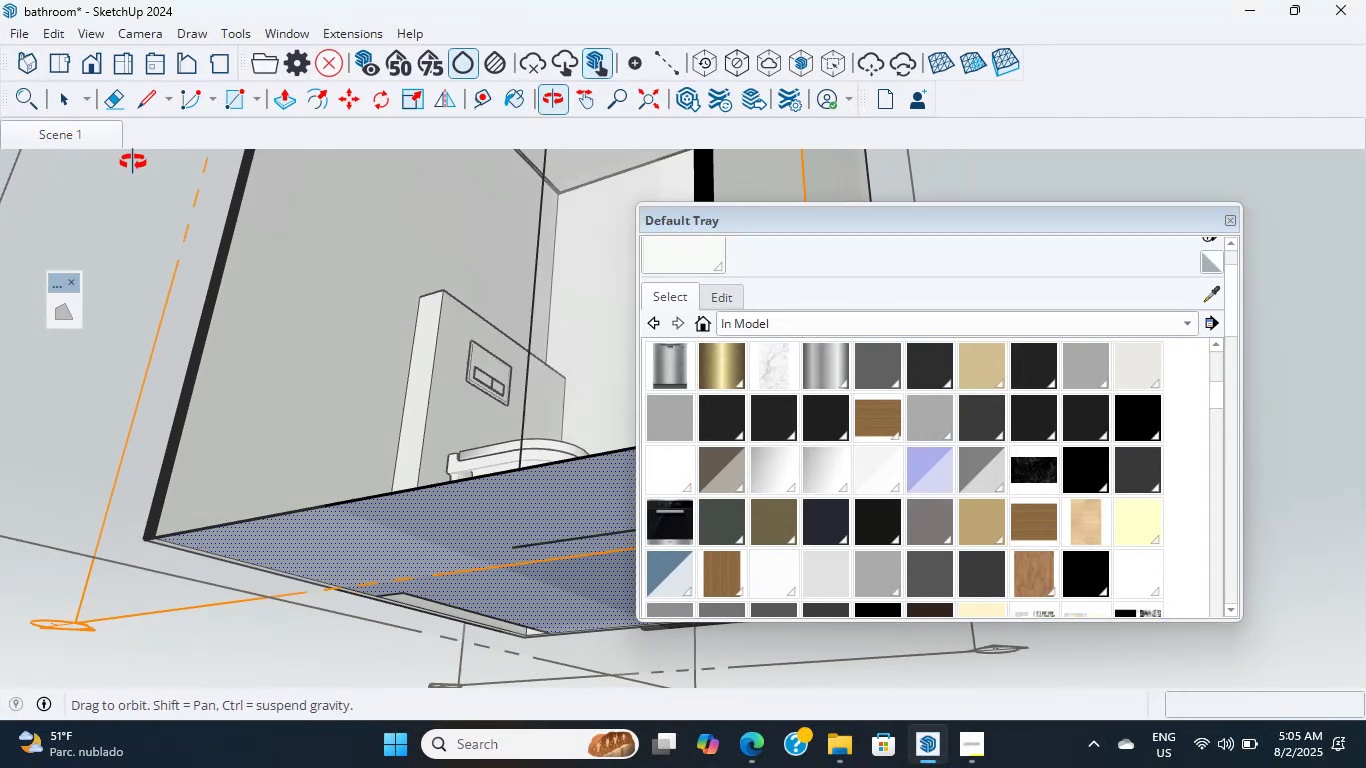 
scroll: coordinate [369, 313], scroll_direction: up, amount: 10.0
 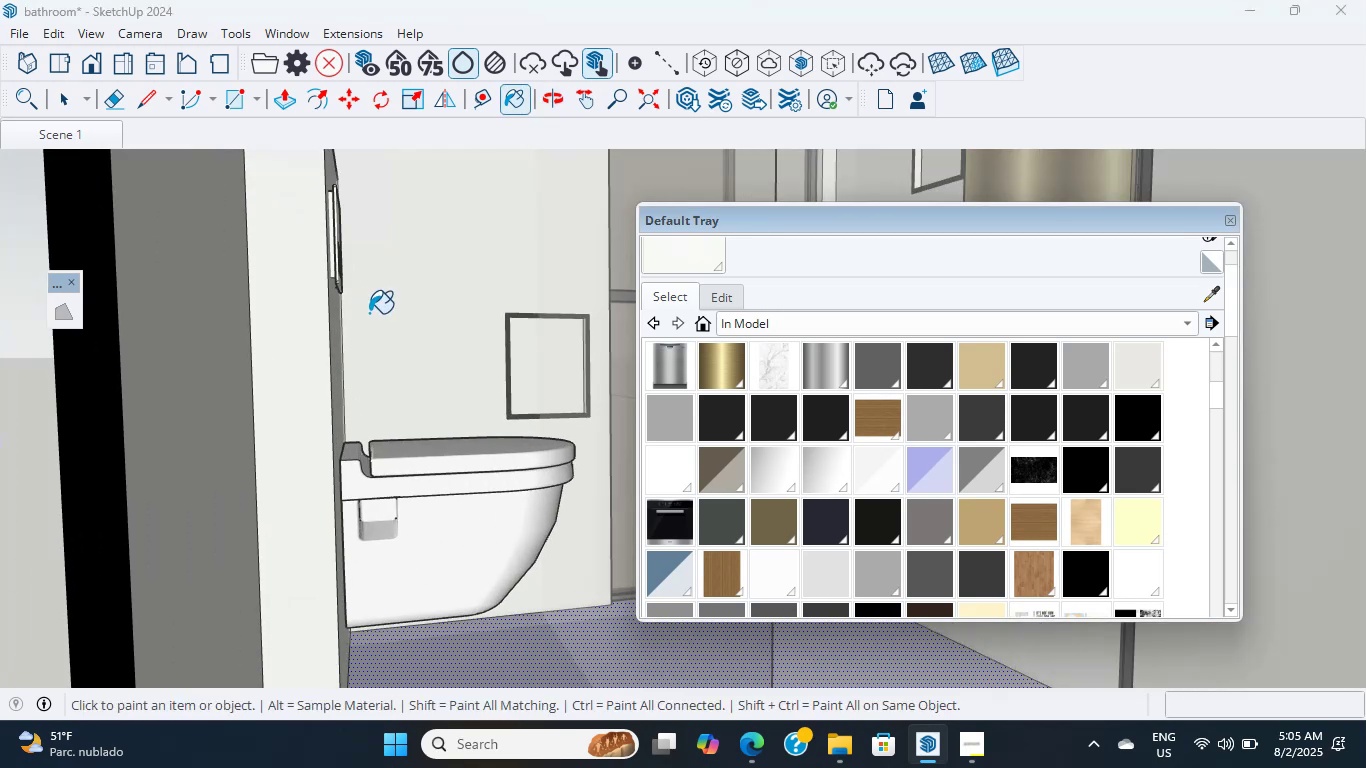 
hold_key(key=ShiftLeft, duration=0.4)
 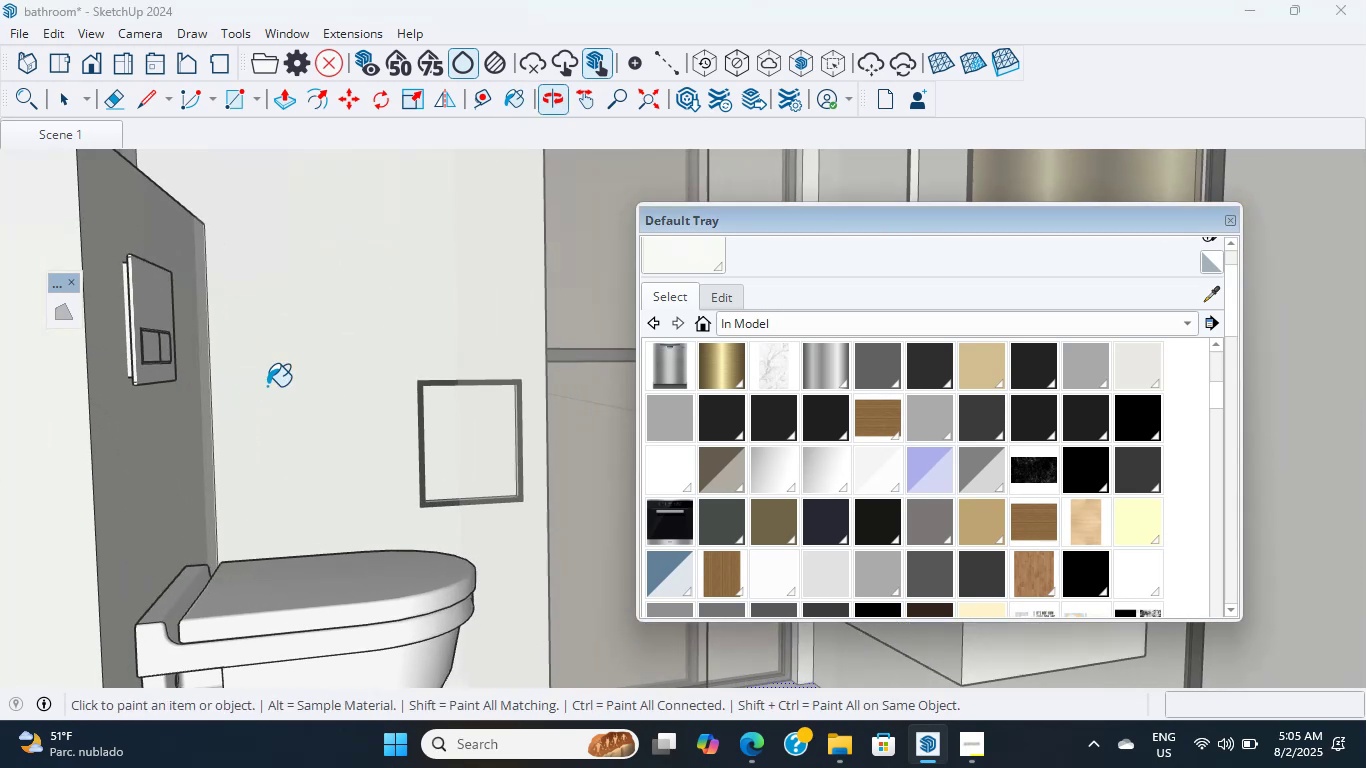 
scroll: coordinate [332, 446], scroll_direction: up, amount: 2.0
 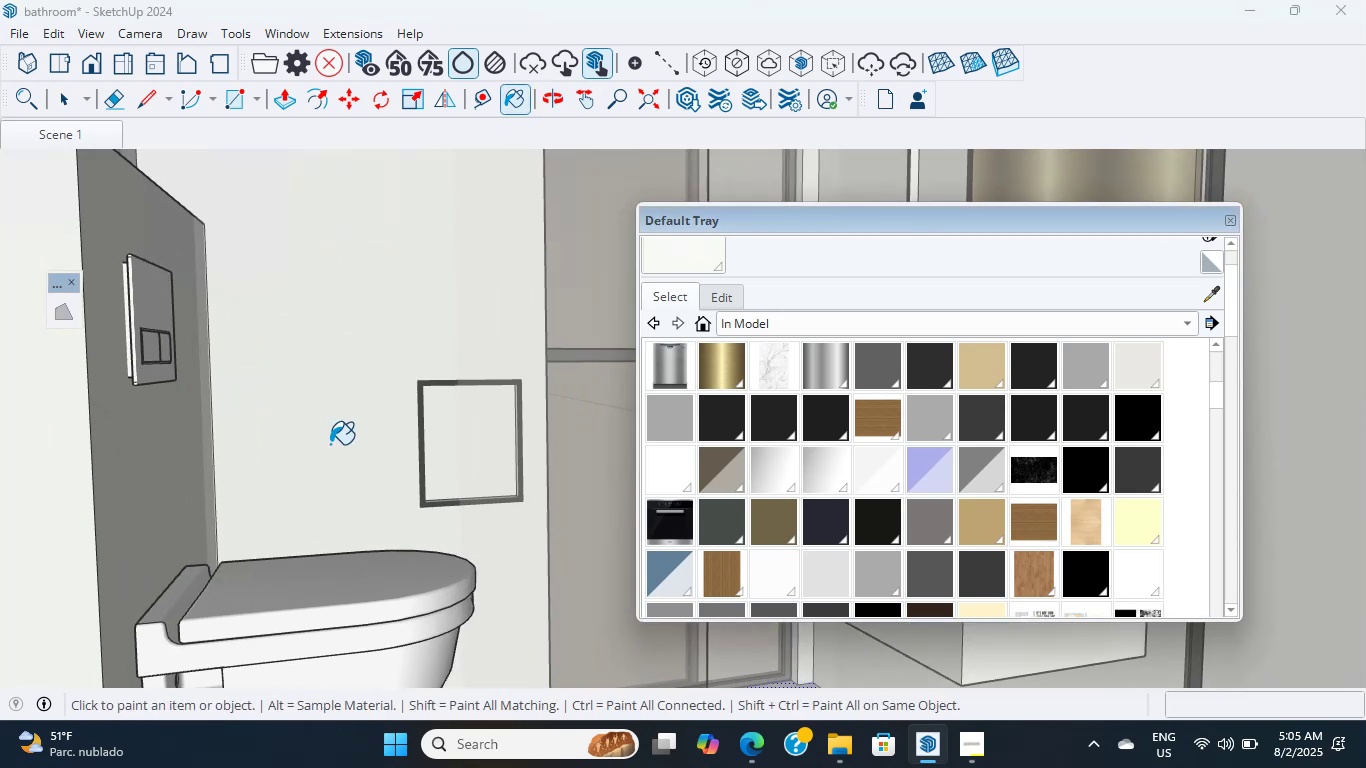 
hold_key(key=ShiftLeft, duration=0.53)
 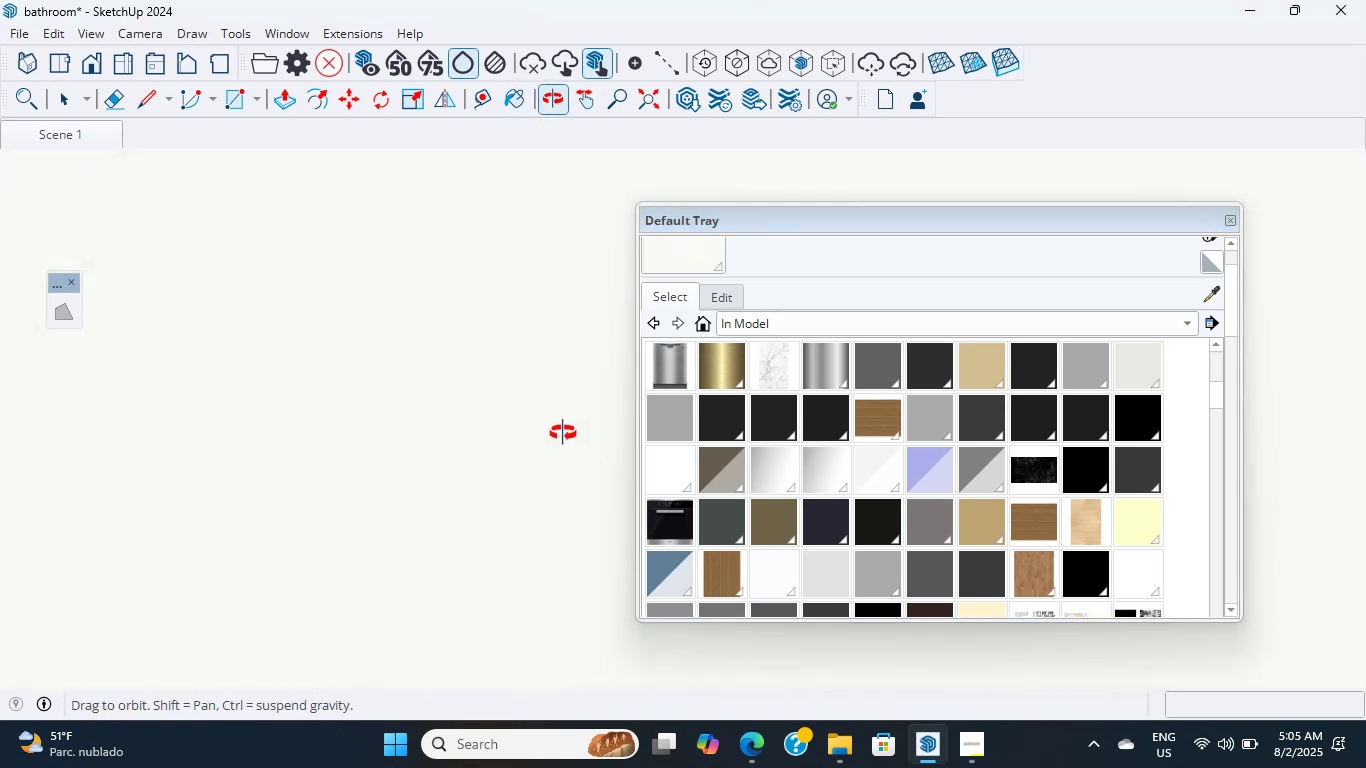 
hold_key(key=ShiftLeft, duration=1.04)
scroll: coordinate [307, 301], scroll_direction: up, amount: 2.0
 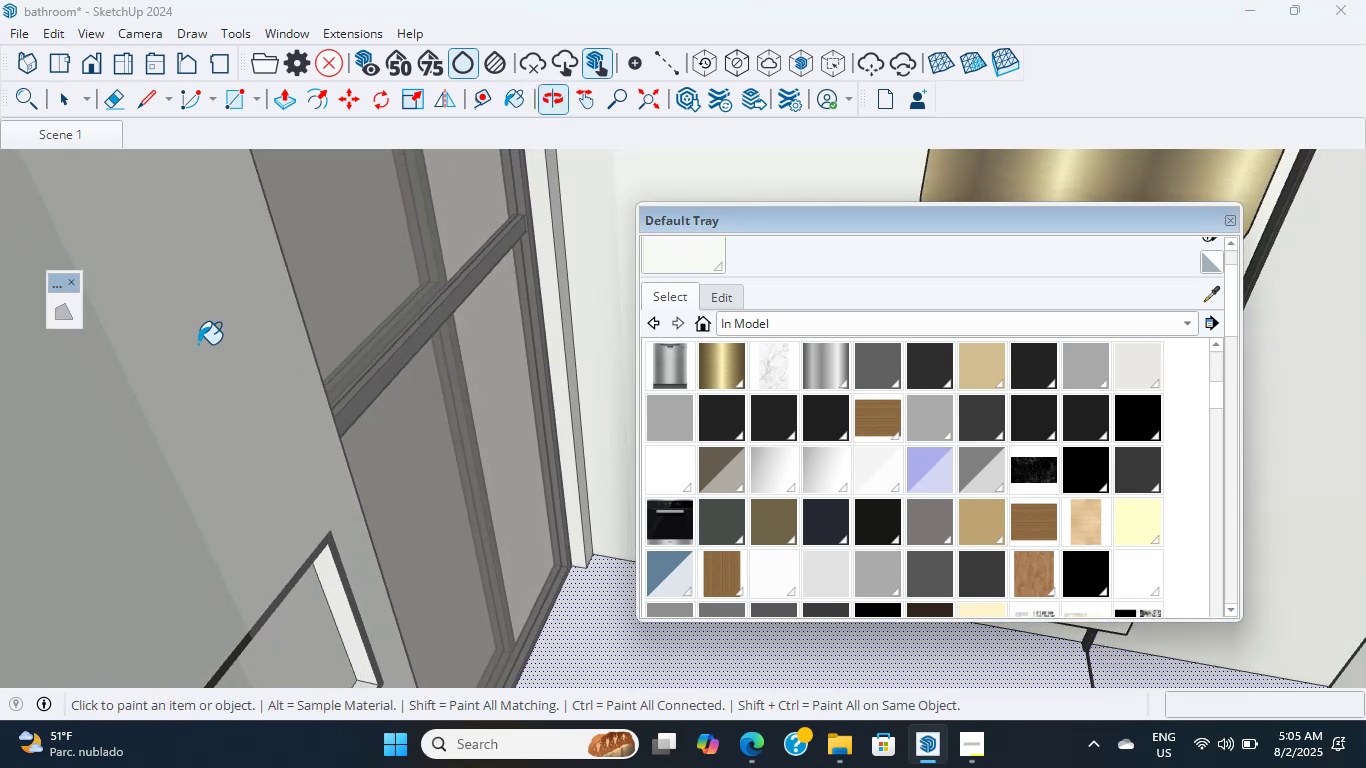 
double_click([196, 344])
 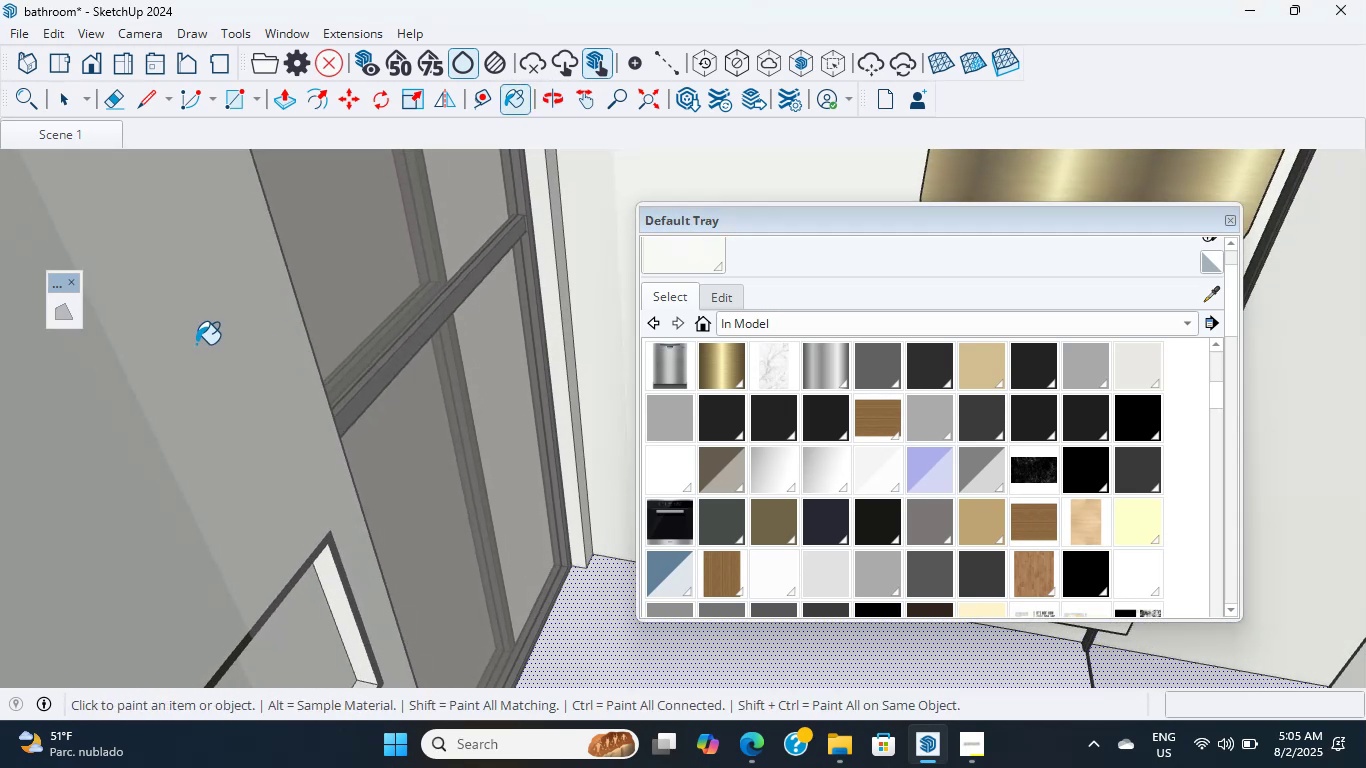 
triple_click([196, 344])
 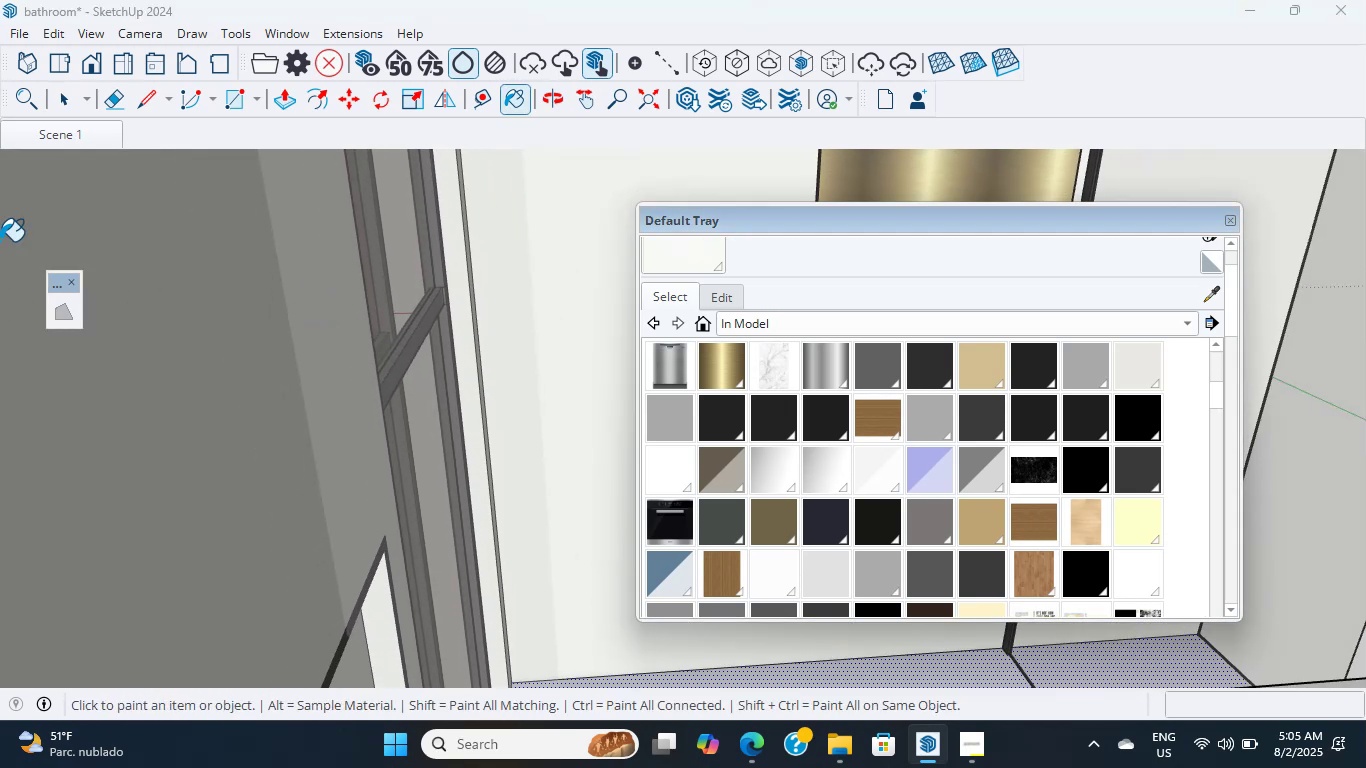 
left_click([74, 100])
 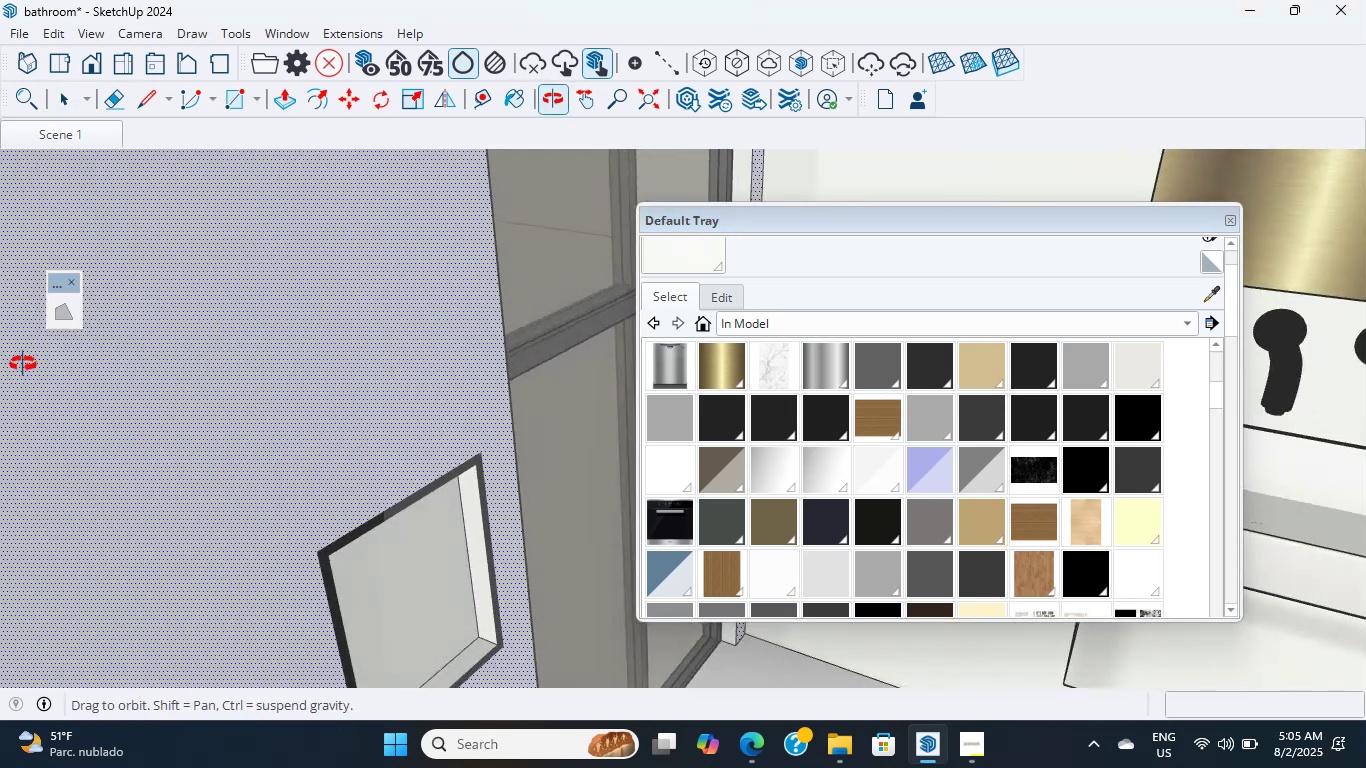 
scroll: coordinate [80, 357], scroll_direction: down, amount: 24.0
 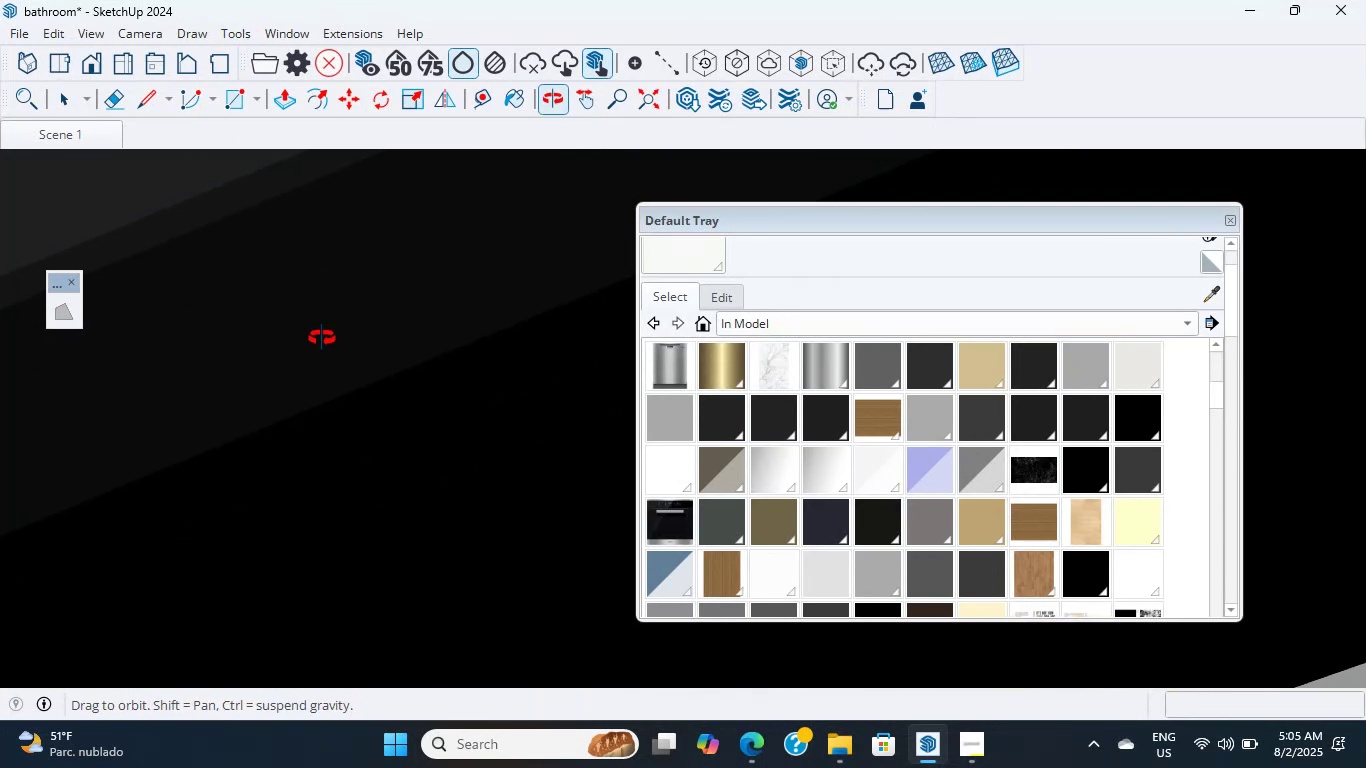 
hold_key(key=ShiftLeft, duration=0.41)
 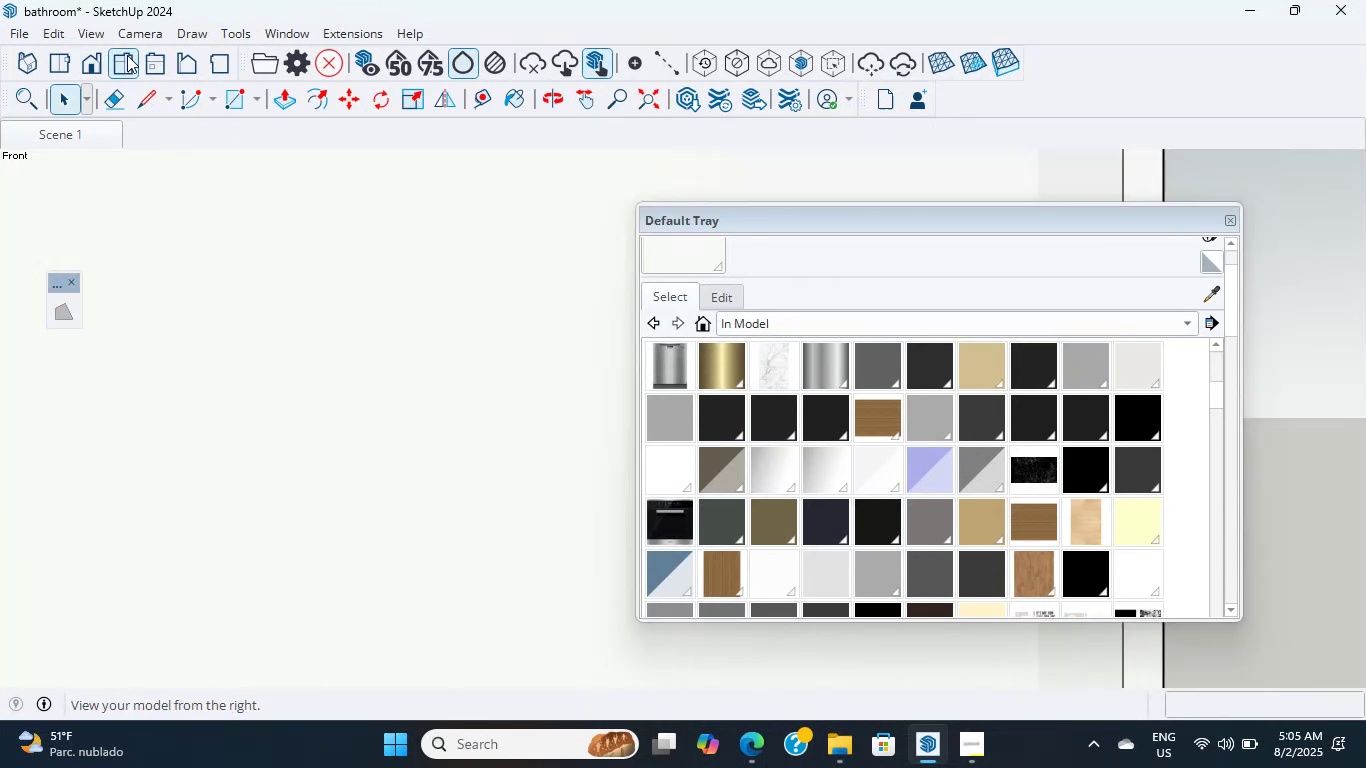 
scroll: coordinate [358, 369], scroll_direction: down, amount: 26.0
 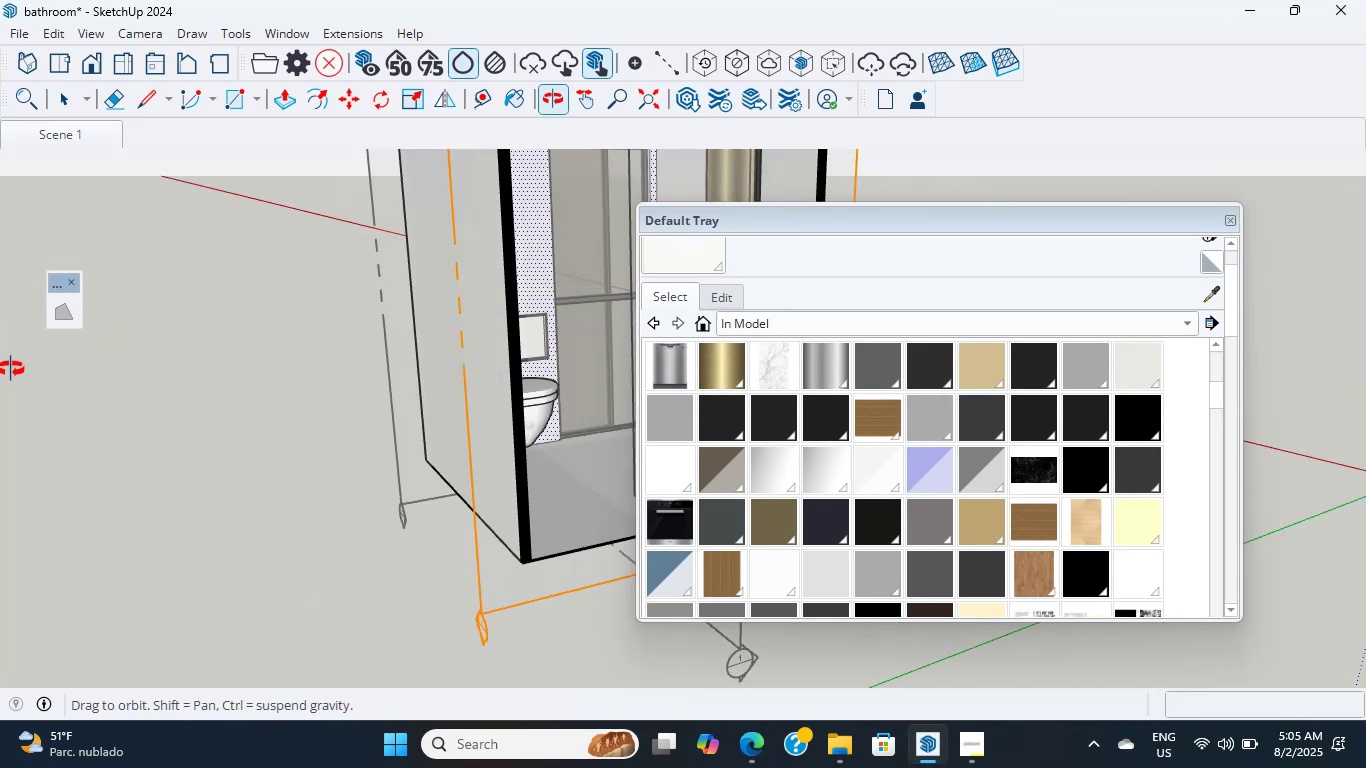 
scroll: coordinate [525, 323], scroll_direction: up, amount: 10.0
 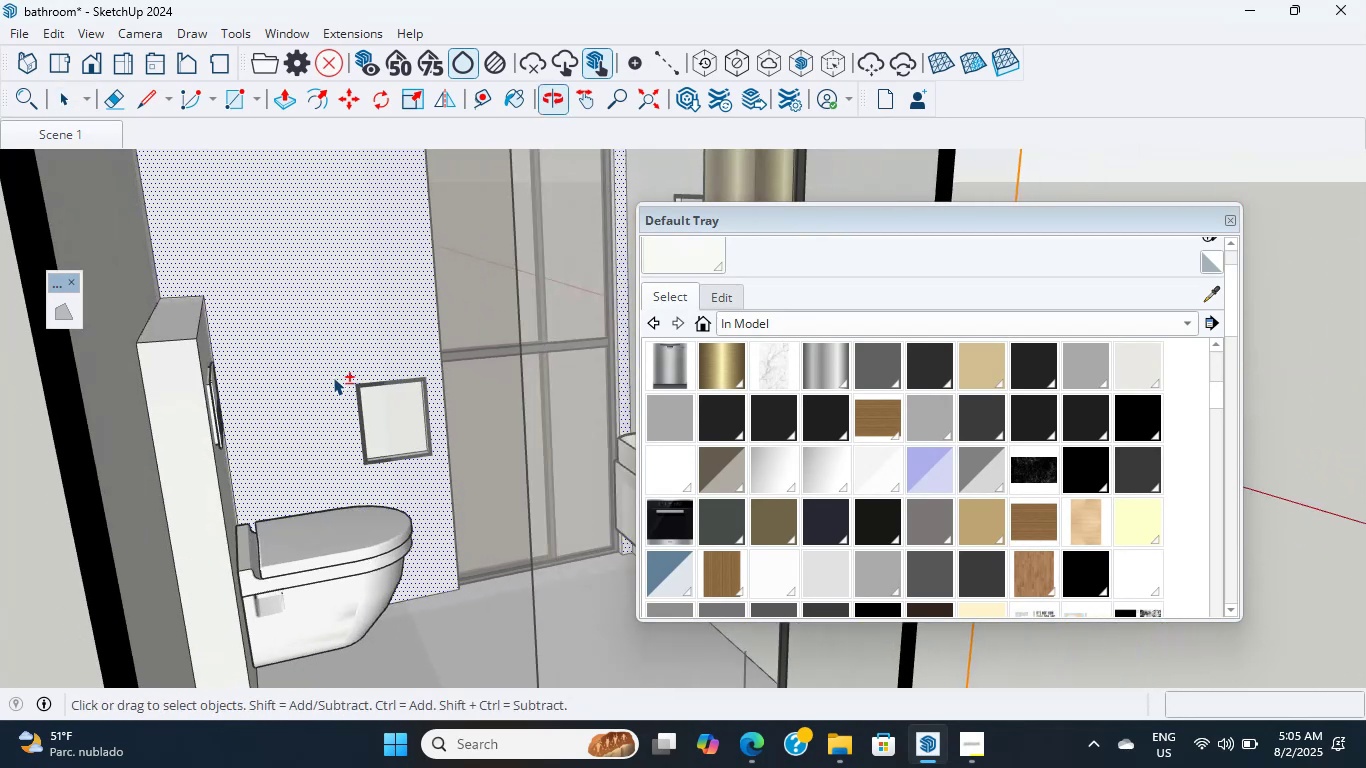 
hold_key(key=ShiftLeft, duration=2.53)
scroll: coordinate [501, 427], scroll_direction: up, amount: 5.0
 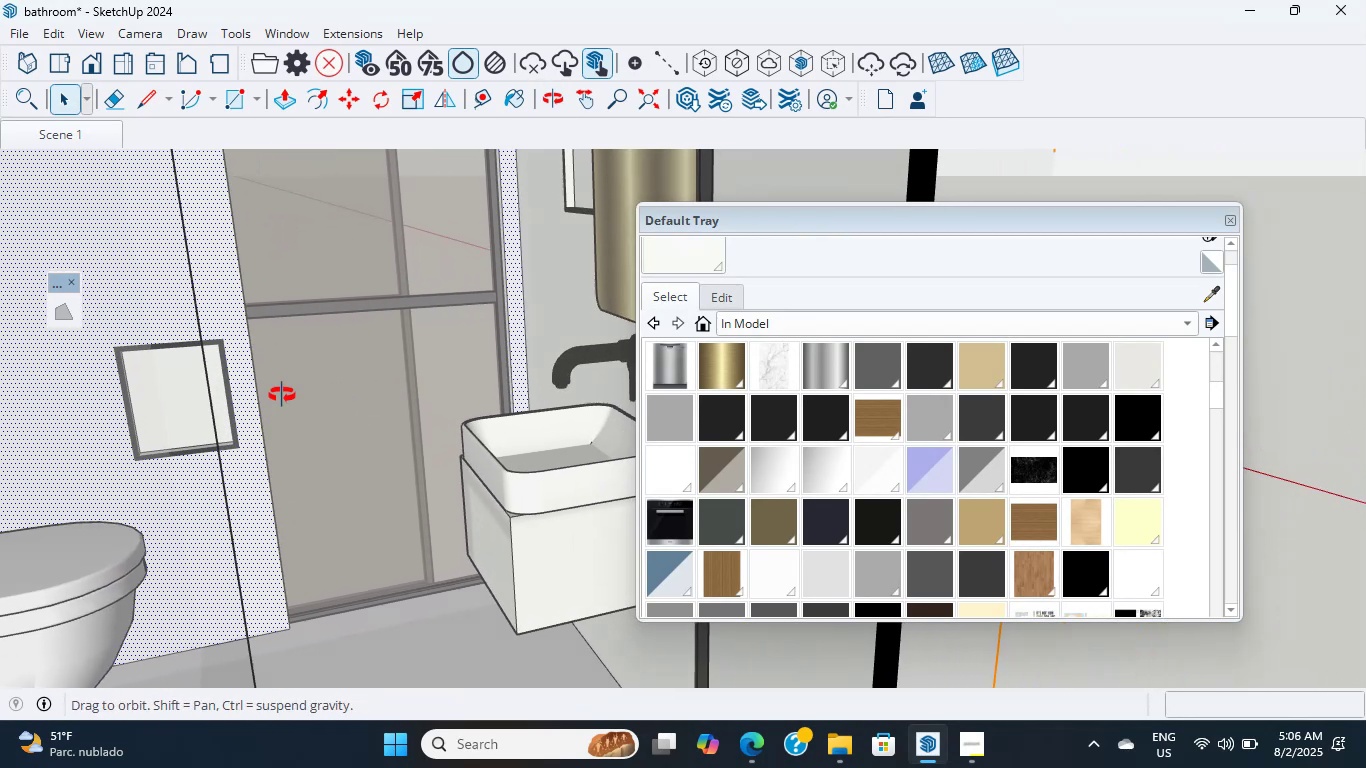 
hold_key(key=ShiftLeft, duration=2.08)
scroll: coordinate [410, 288], scroll_direction: up, amount: 5.0
 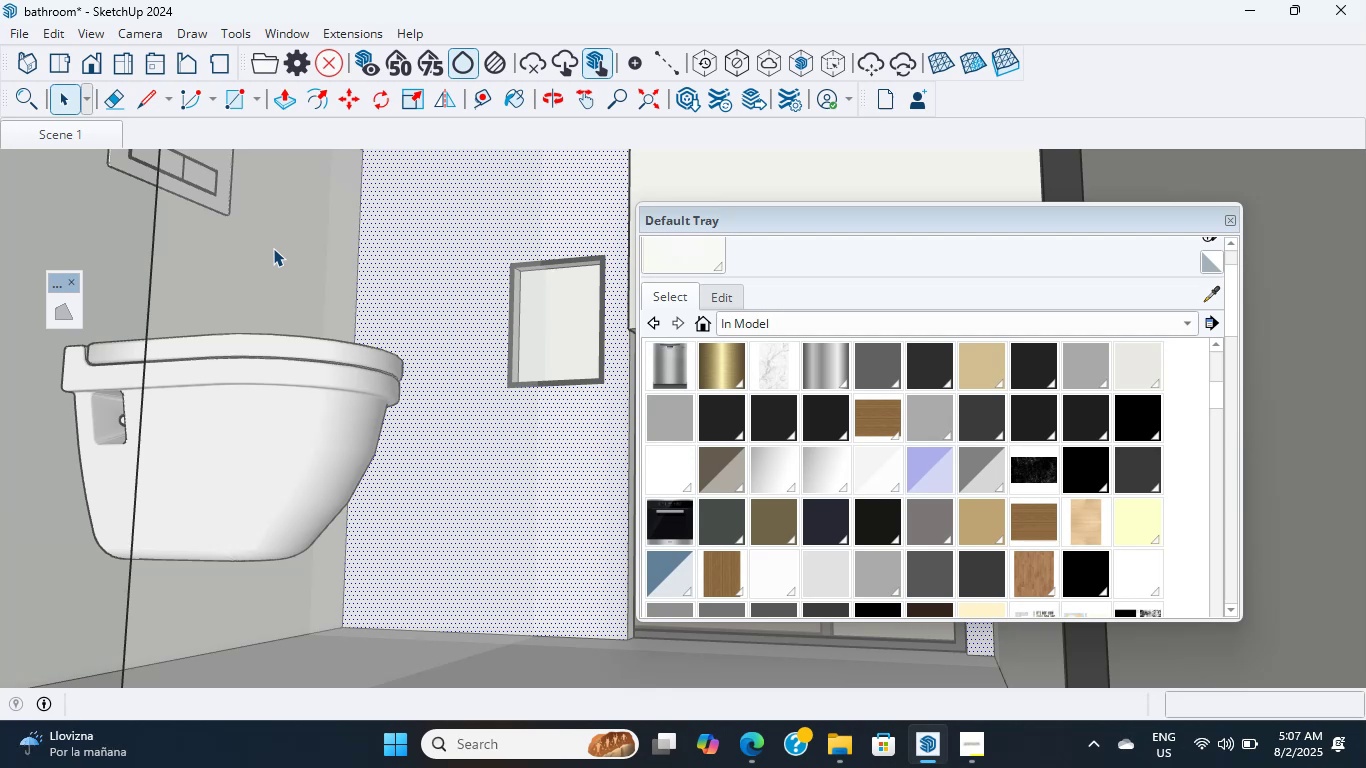 
wait(64.19)
 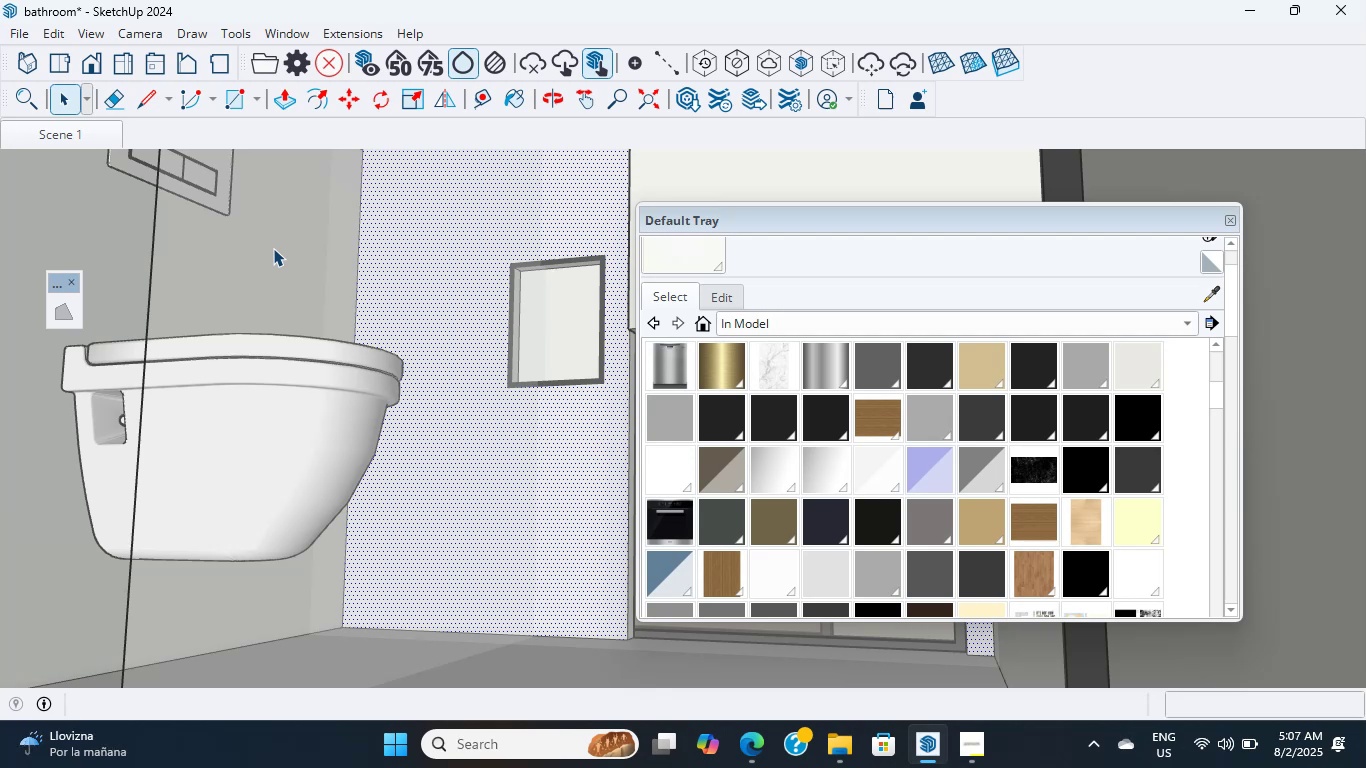 
scroll: coordinate [354, 358], scroll_direction: up, amount: 9.0
 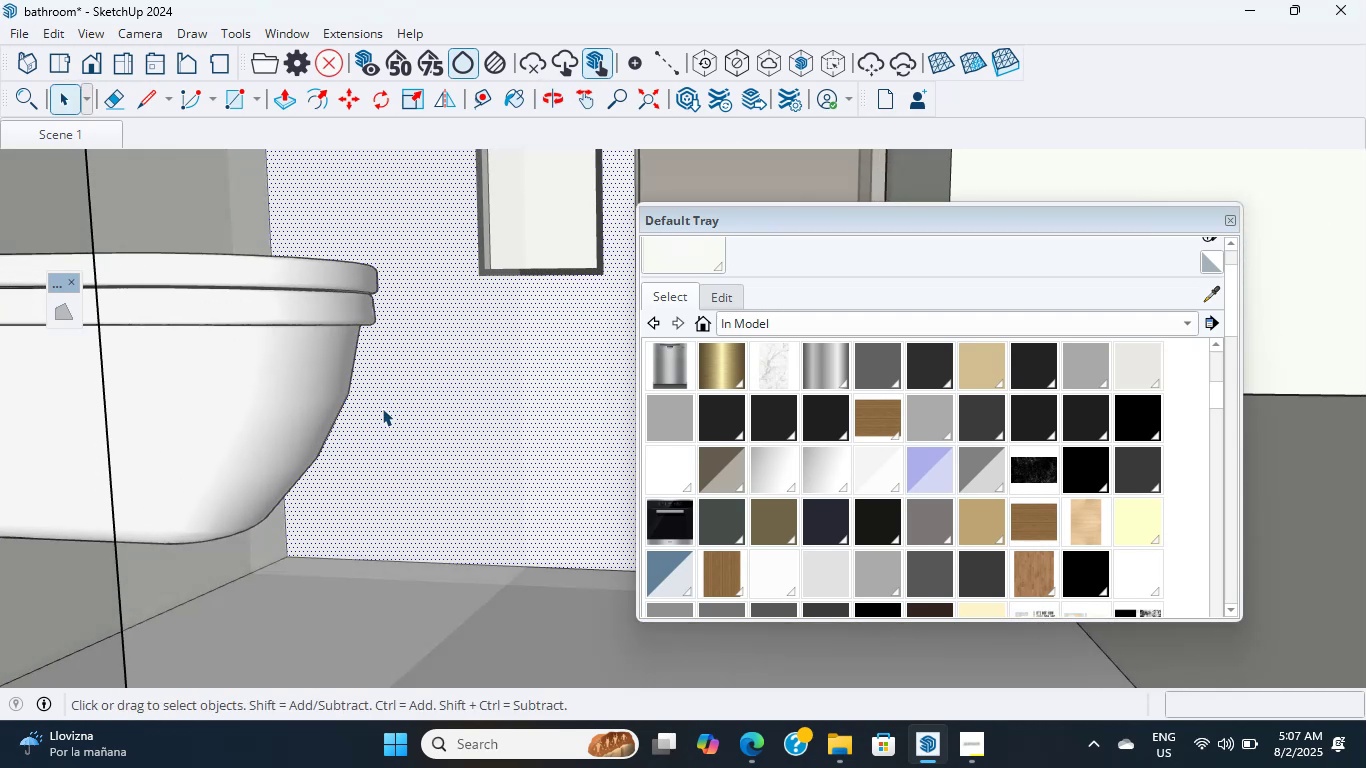 
wait(6.7)
 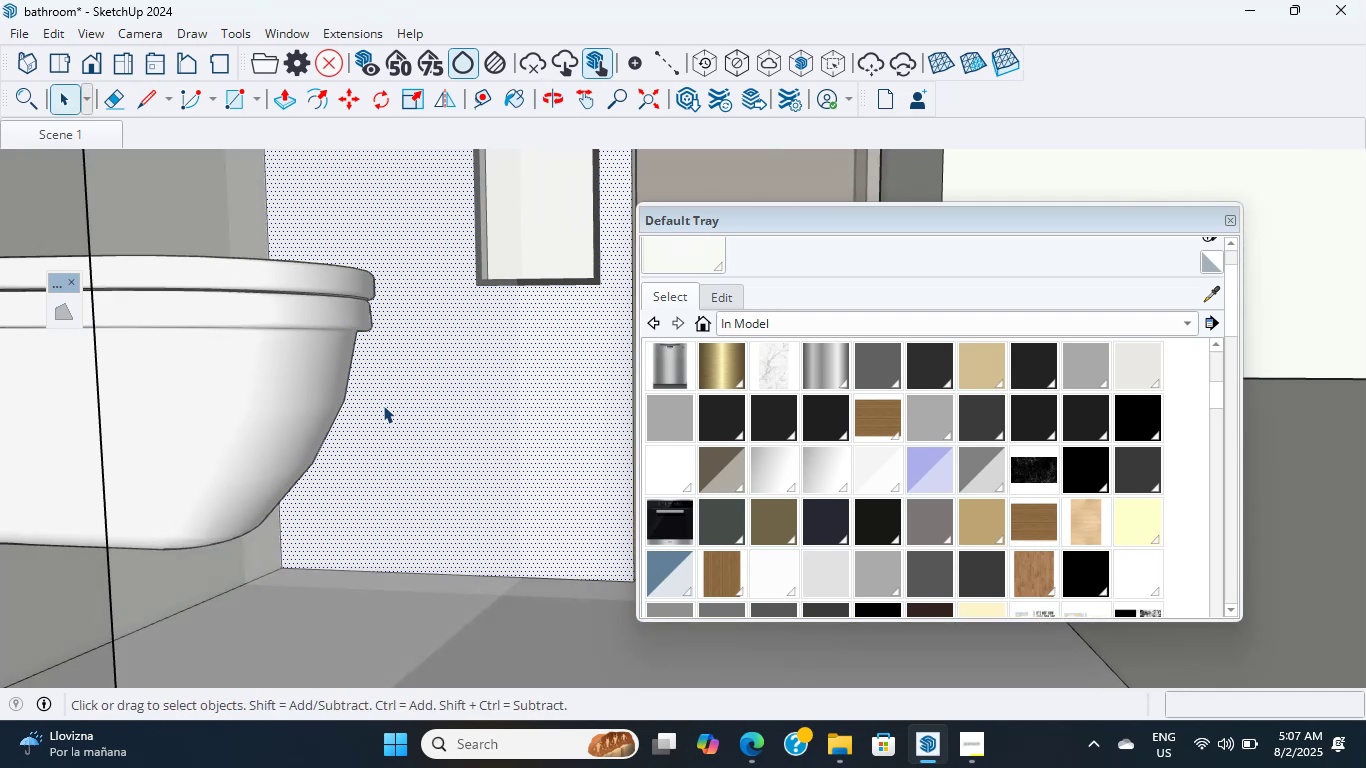 
scroll: coordinate [360, 413], scroll_direction: down, amount: 5.0
 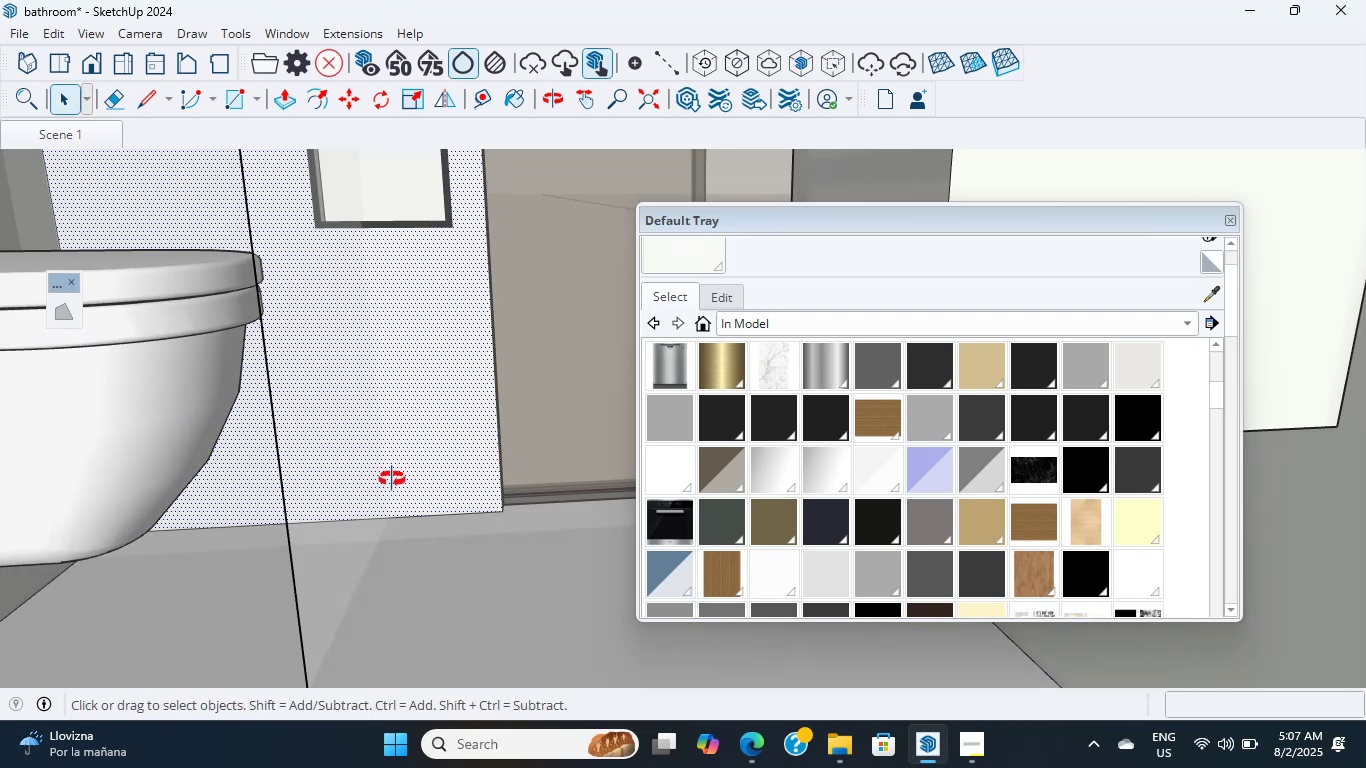 
scroll: coordinate [262, 540], scroll_direction: up, amount: 4.0
 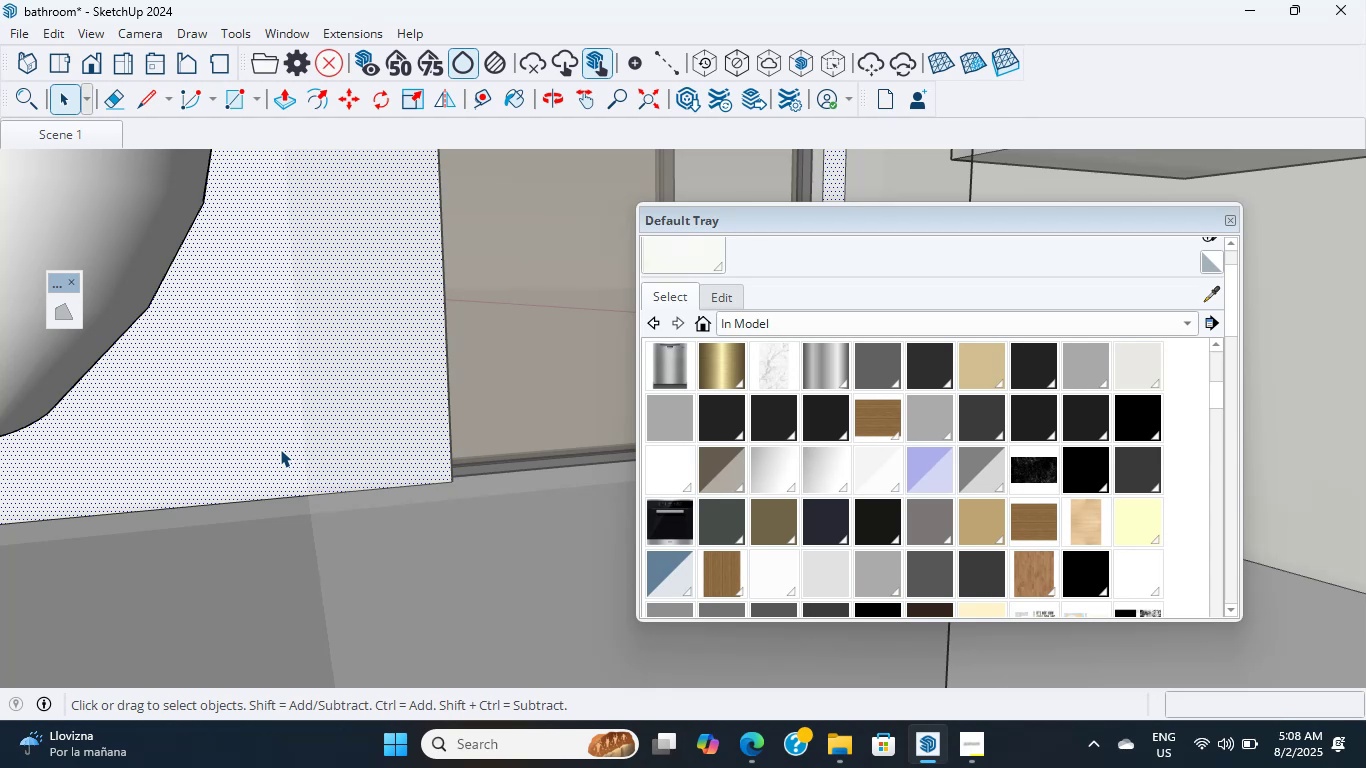 
wait(48.67)
 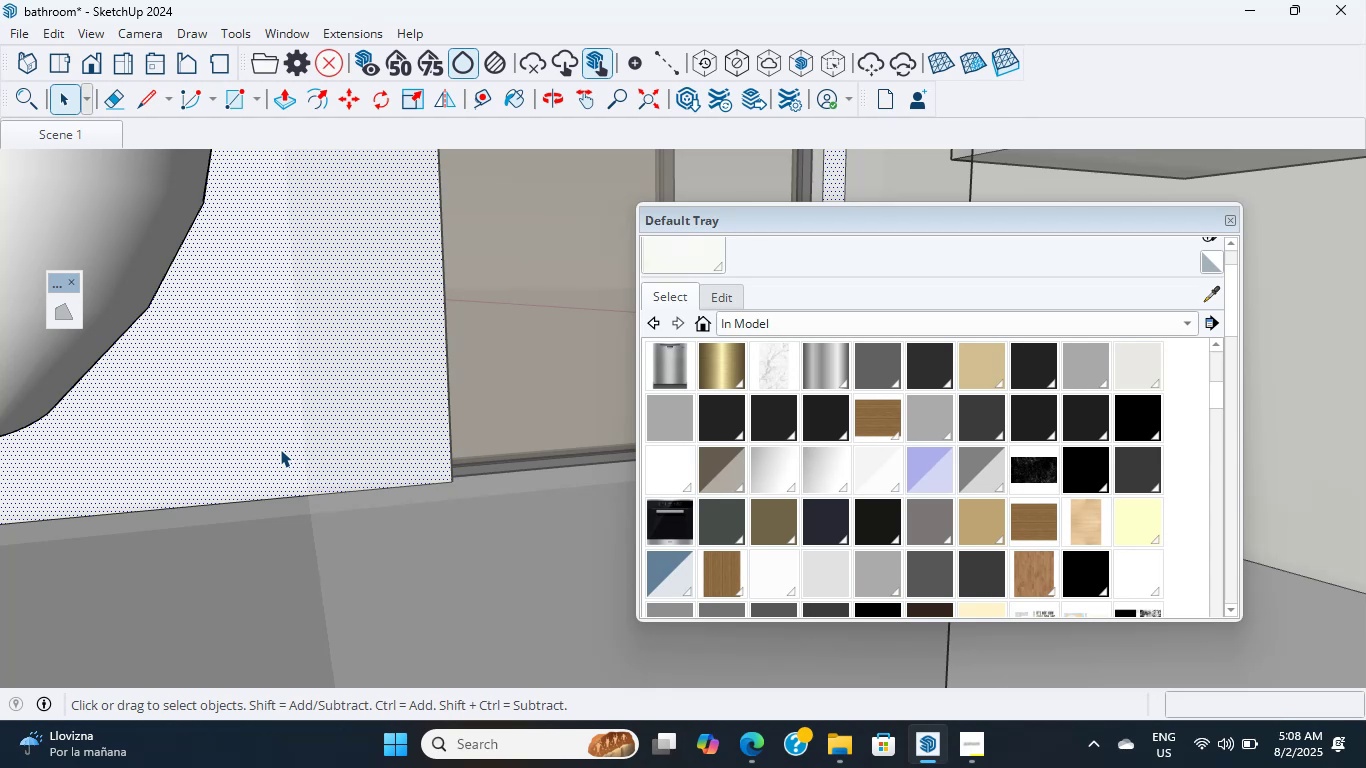 
scroll: coordinate [279, 406], scroll_direction: up, amount: 1.0
 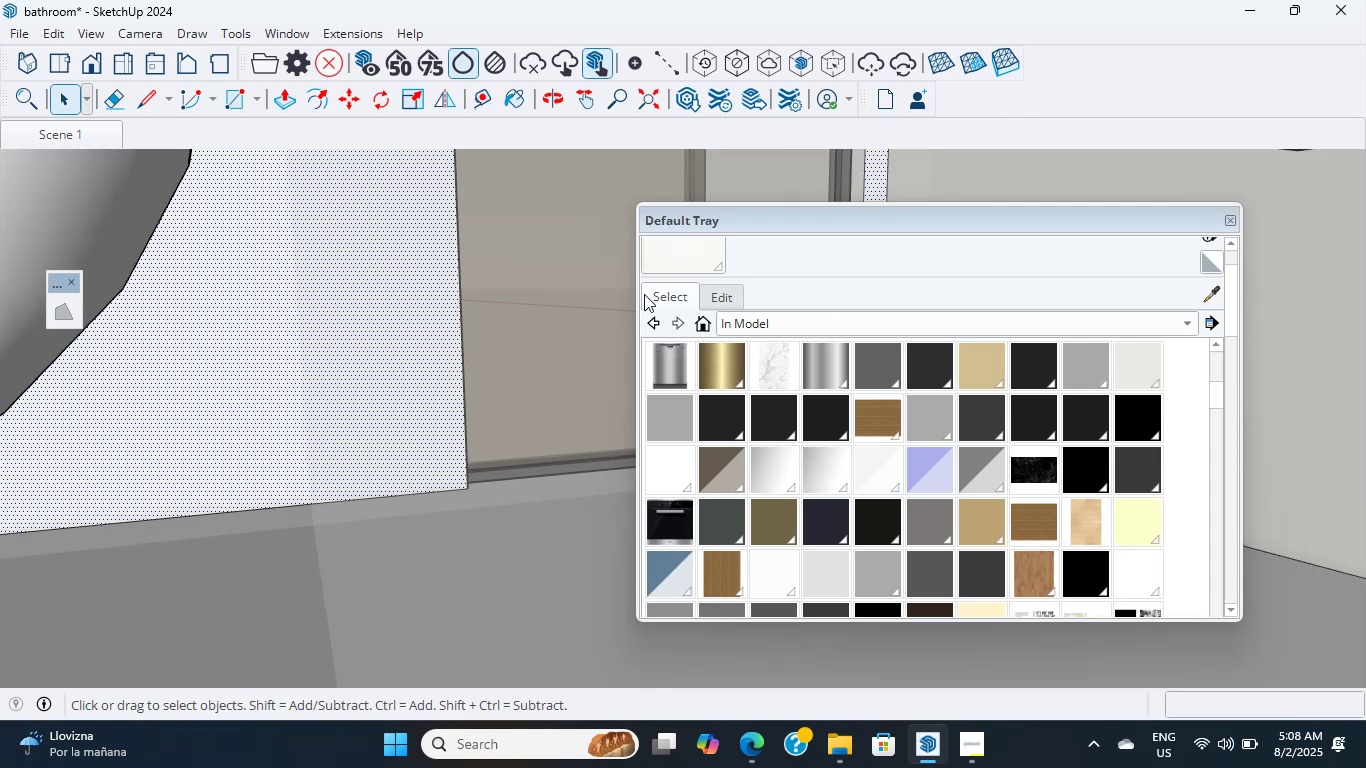 
scroll: coordinate [758, 141], scroll_direction: down, amount: 1.0
 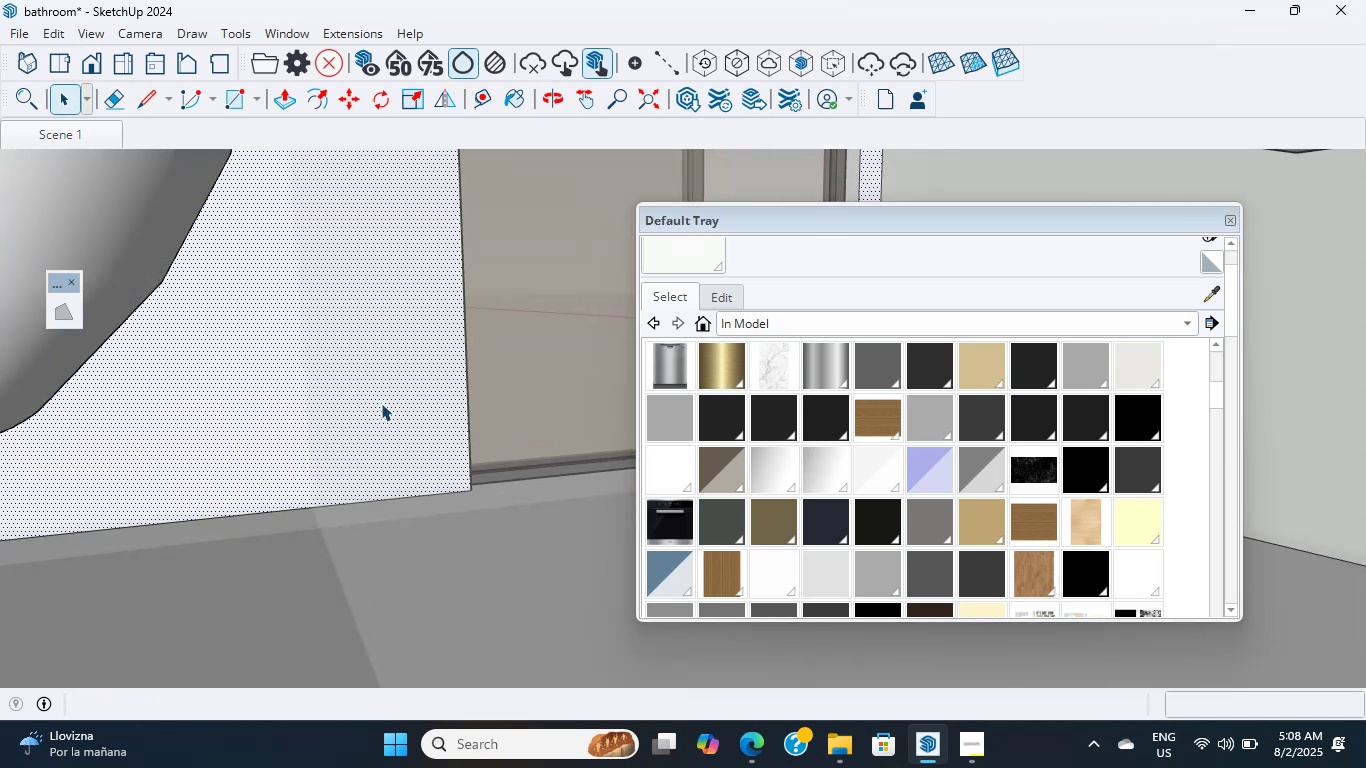 
wait(6.65)
 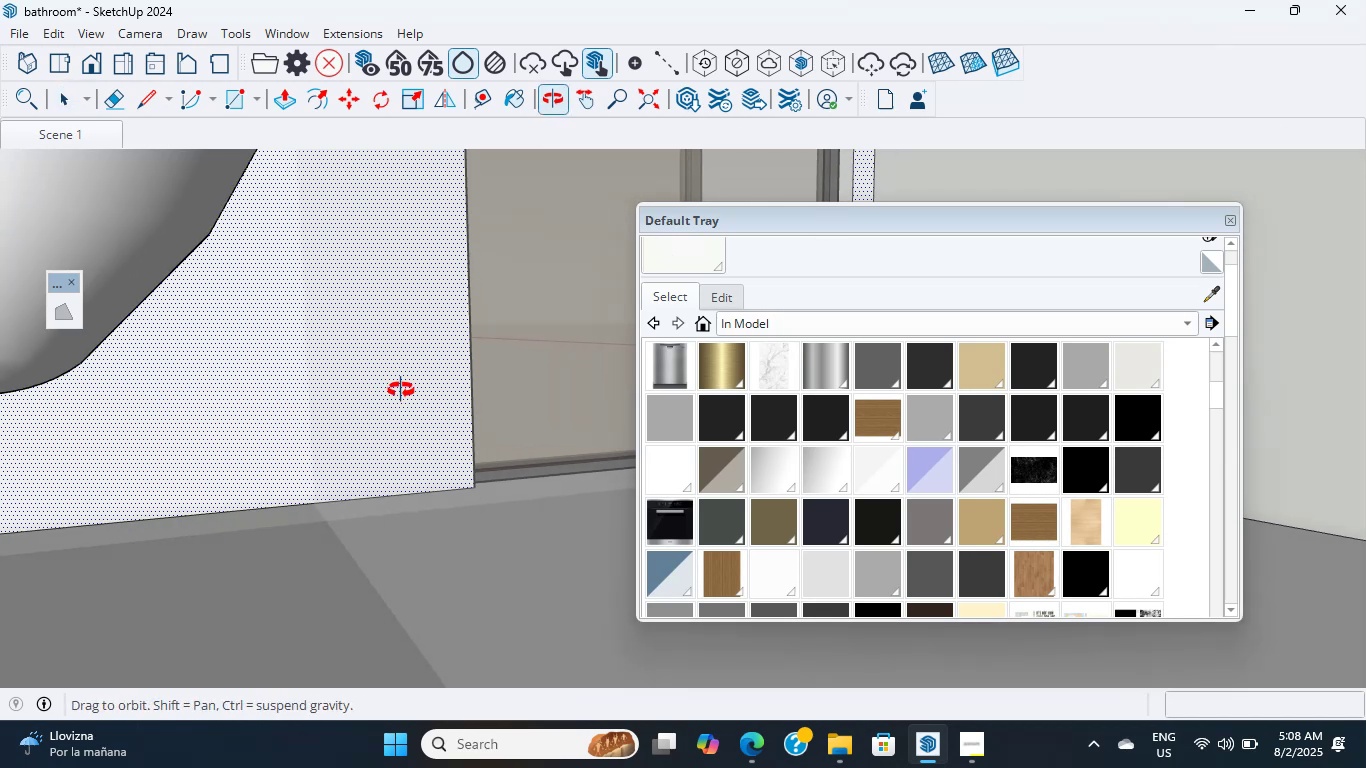 
scroll: coordinate [376, 391], scroll_direction: up, amount: 1.0
 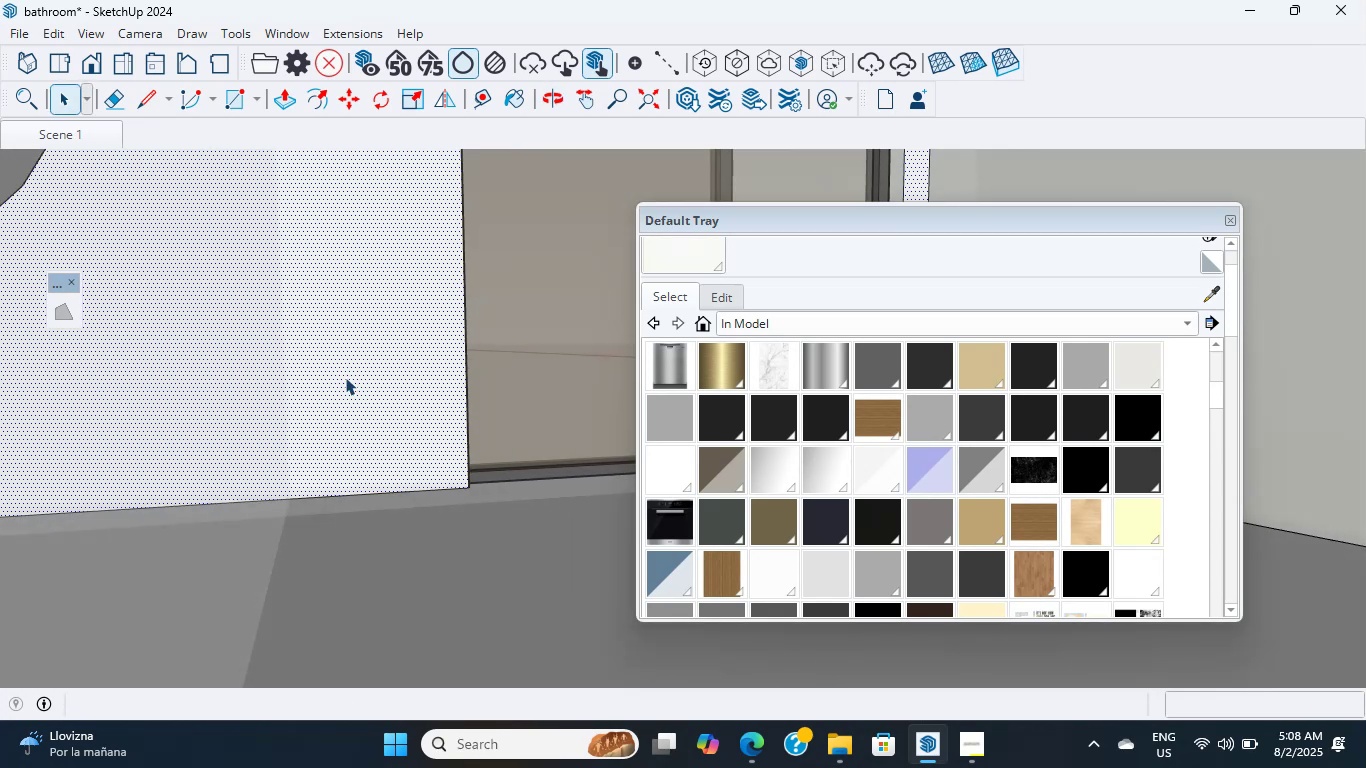 
wait(37.11)
 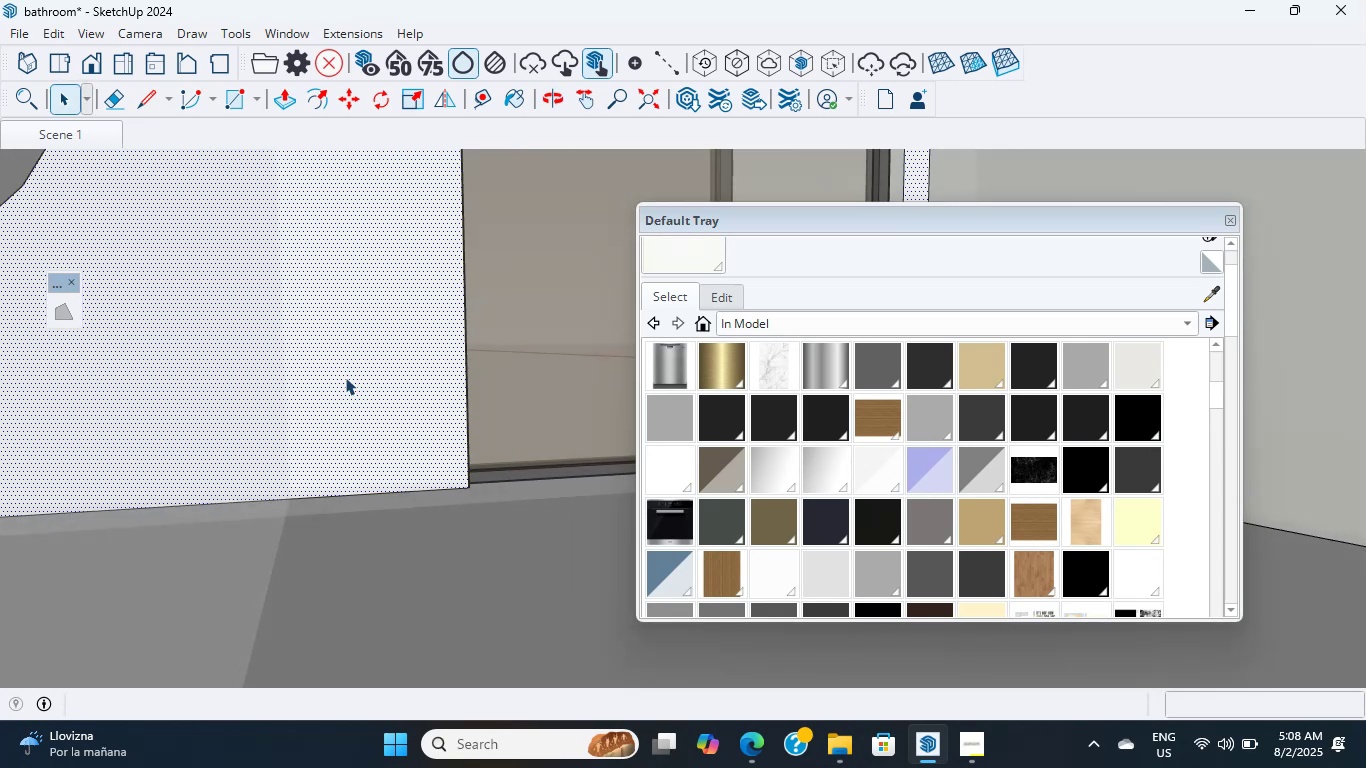 
scroll: coordinate [253, 370], scroll_direction: down, amount: 46.0
 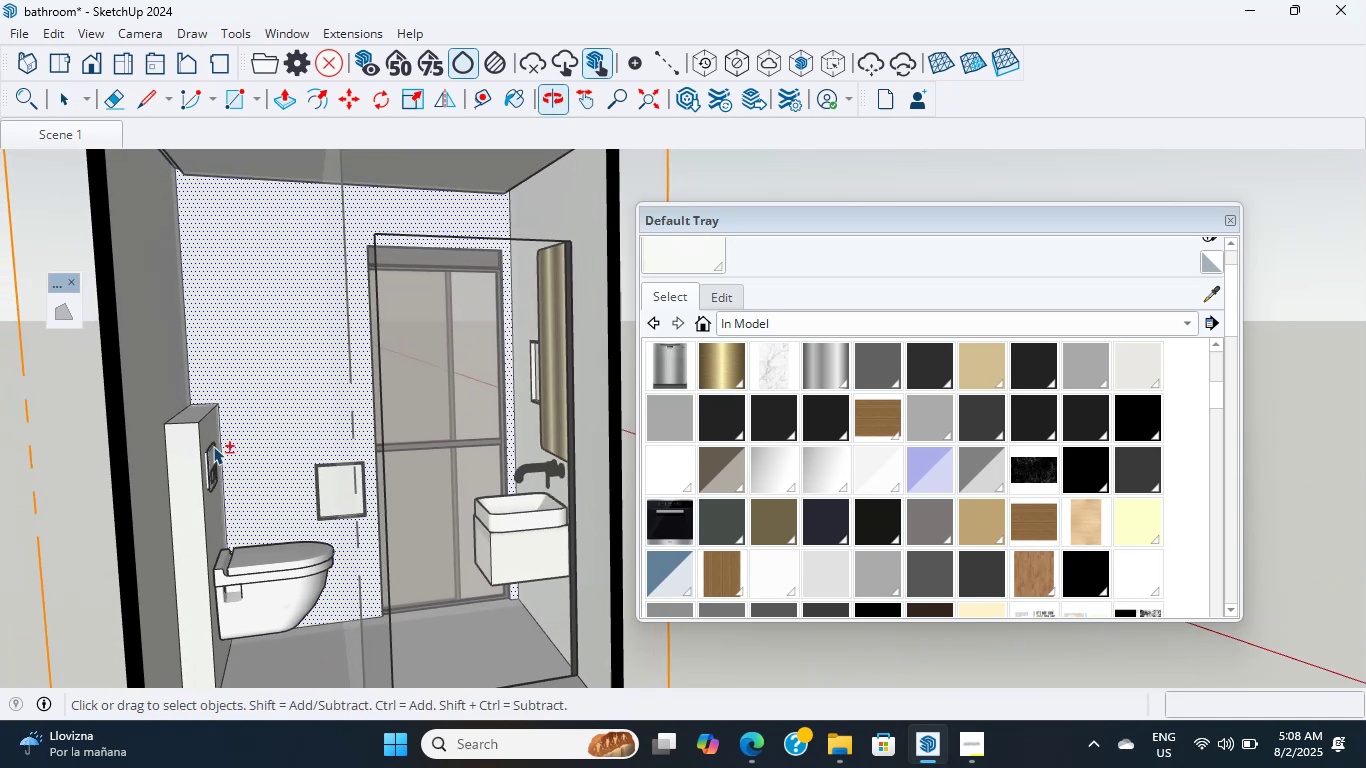 
hold_key(key=ShiftLeft, duration=0.74)
scroll: coordinate [288, 501], scroll_direction: up, amount: 9.0
 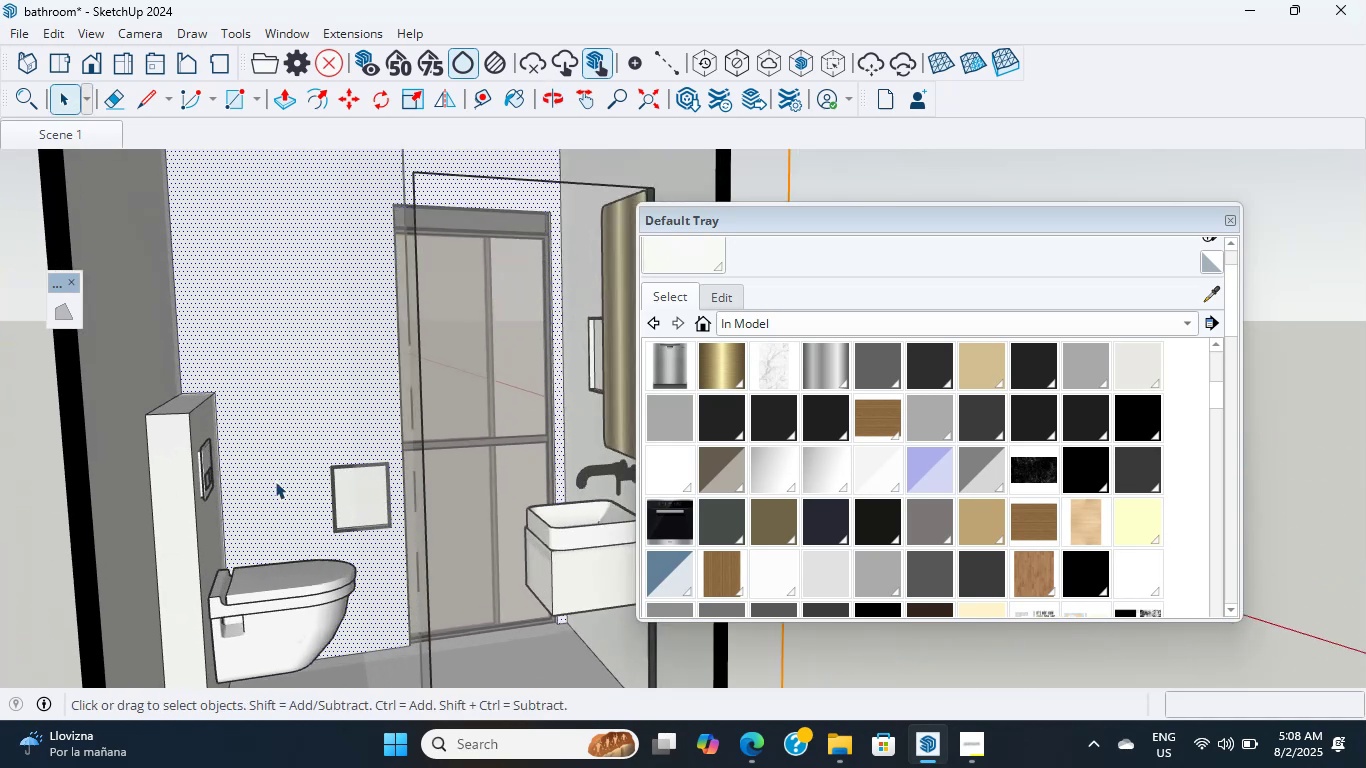 
hold_key(key=ShiftLeft, duration=0.65)
scroll: coordinate [220, 378], scroll_direction: up, amount: 24.0
 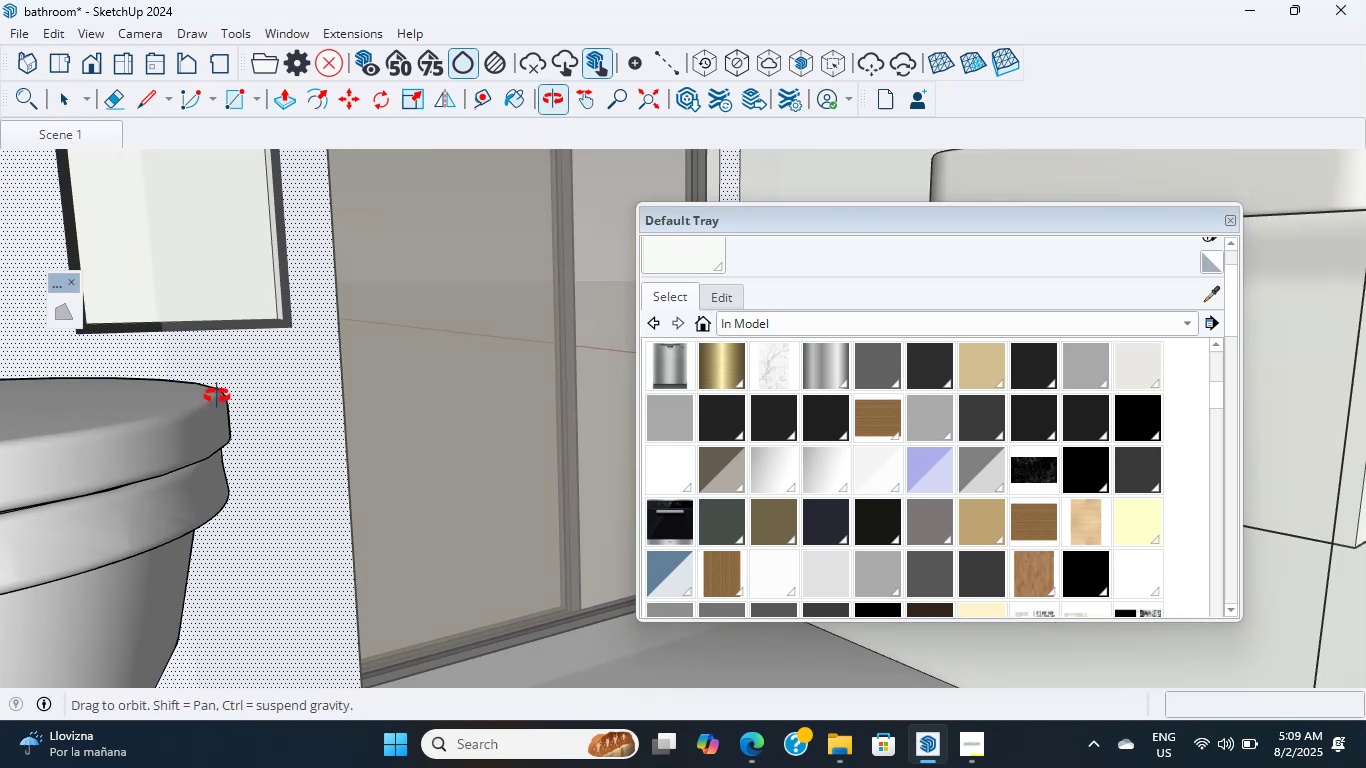 
hold_key(key=ShiftLeft, duration=0.75)
 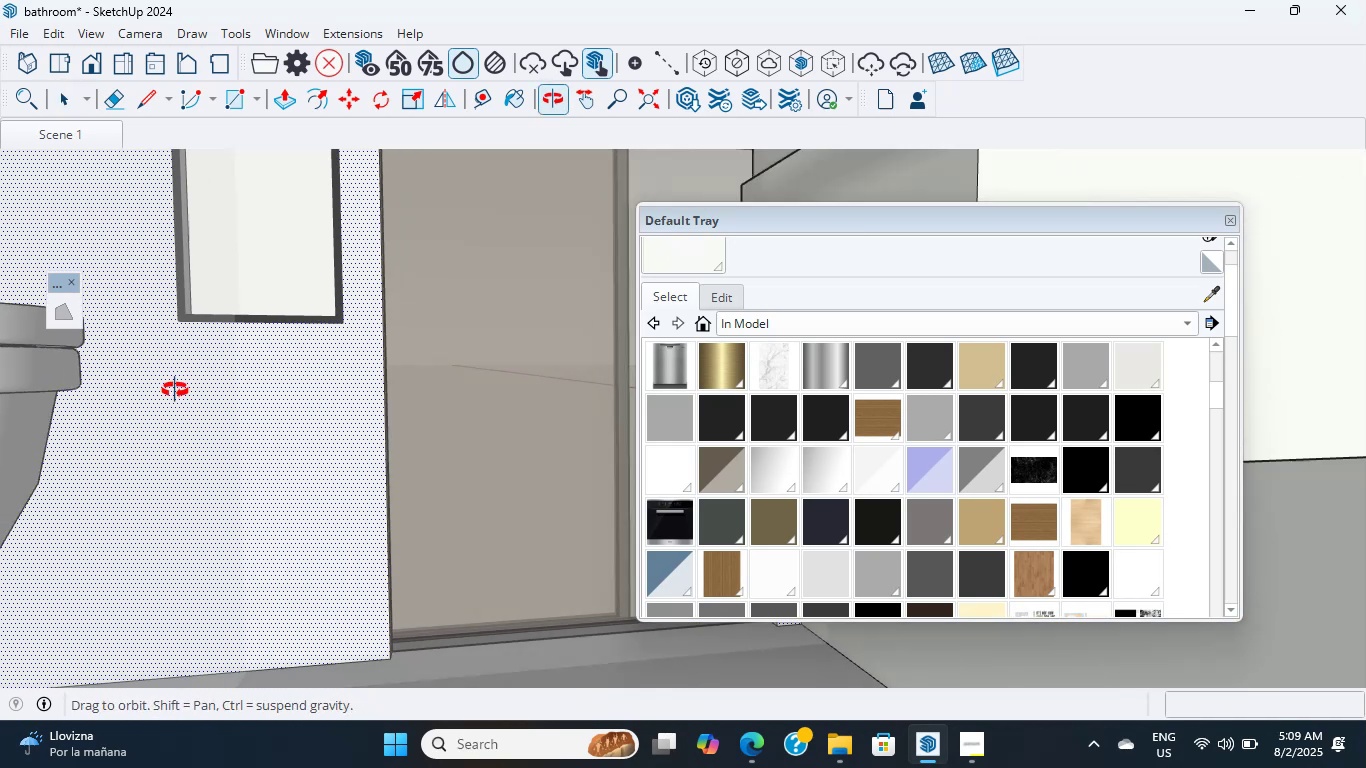 
hold_key(key=ShiftLeft, duration=2.23)
scroll: coordinate [247, 471], scroll_direction: up, amount: 5.0
 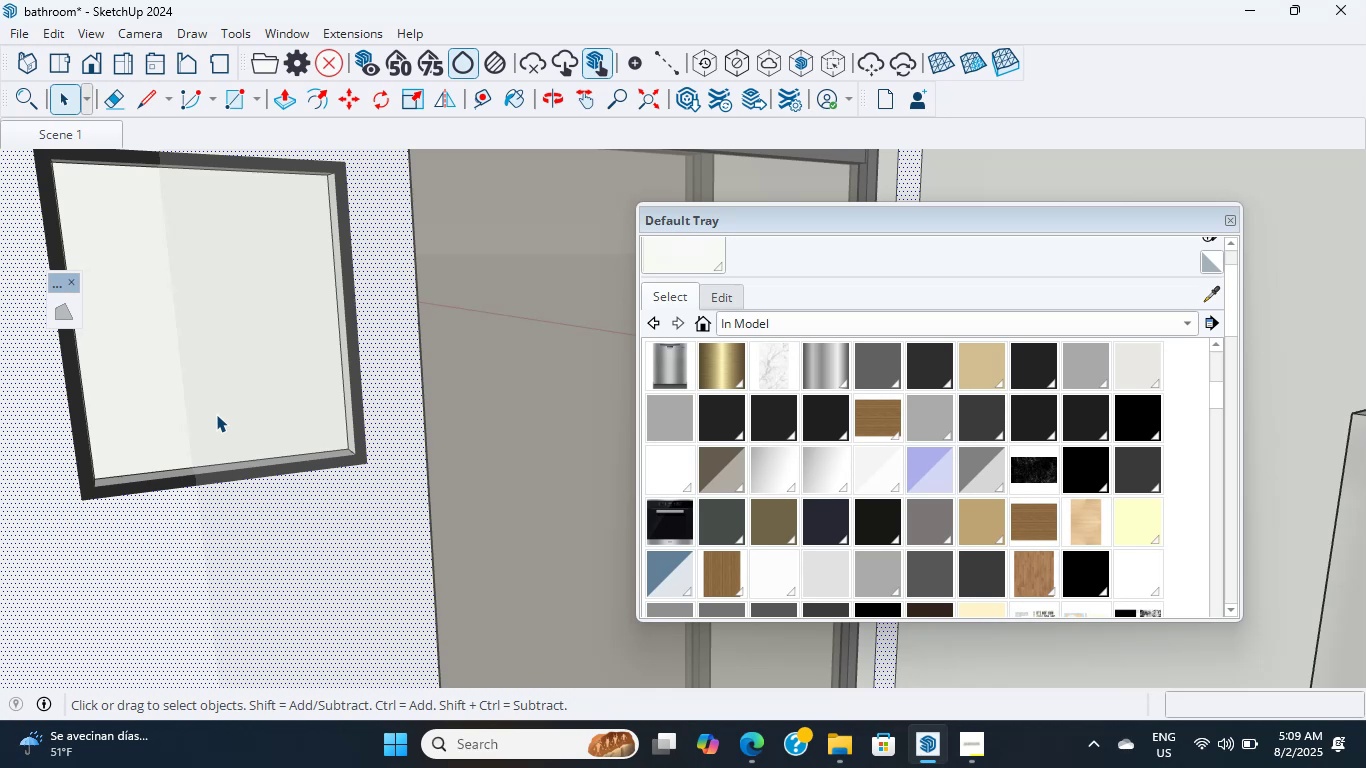 
wait(8.38)
 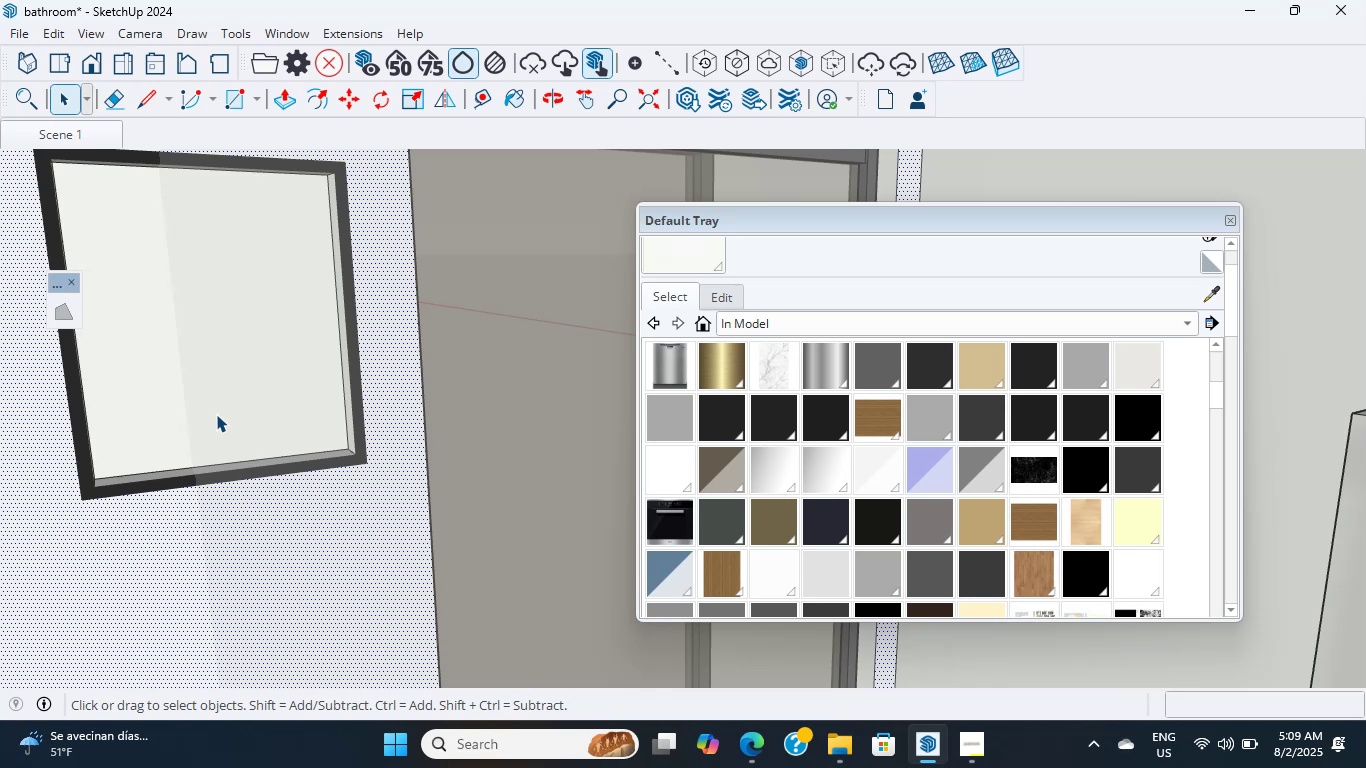 
scroll: coordinate [368, 387], scroll_direction: down, amount: 38.0
 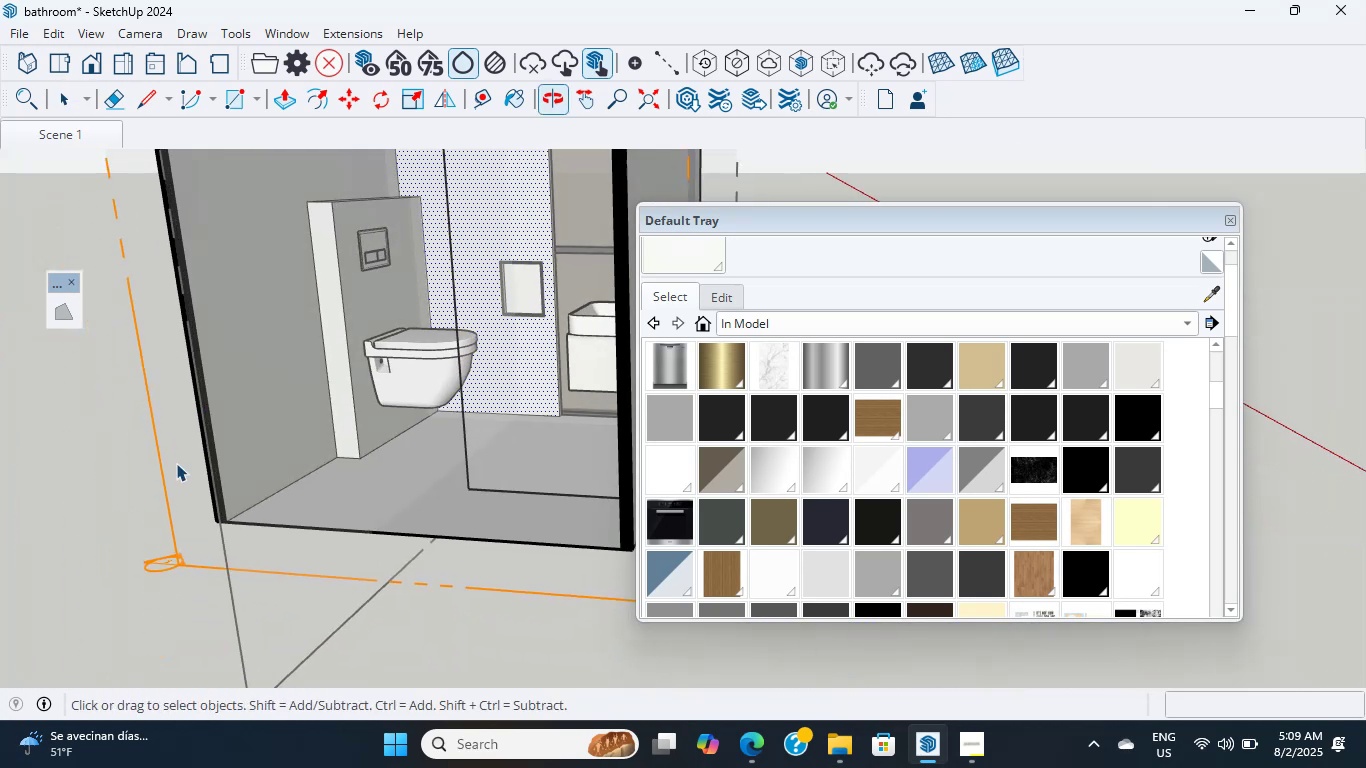 
hold_key(key=ShiftLeft, duration=0.83)
 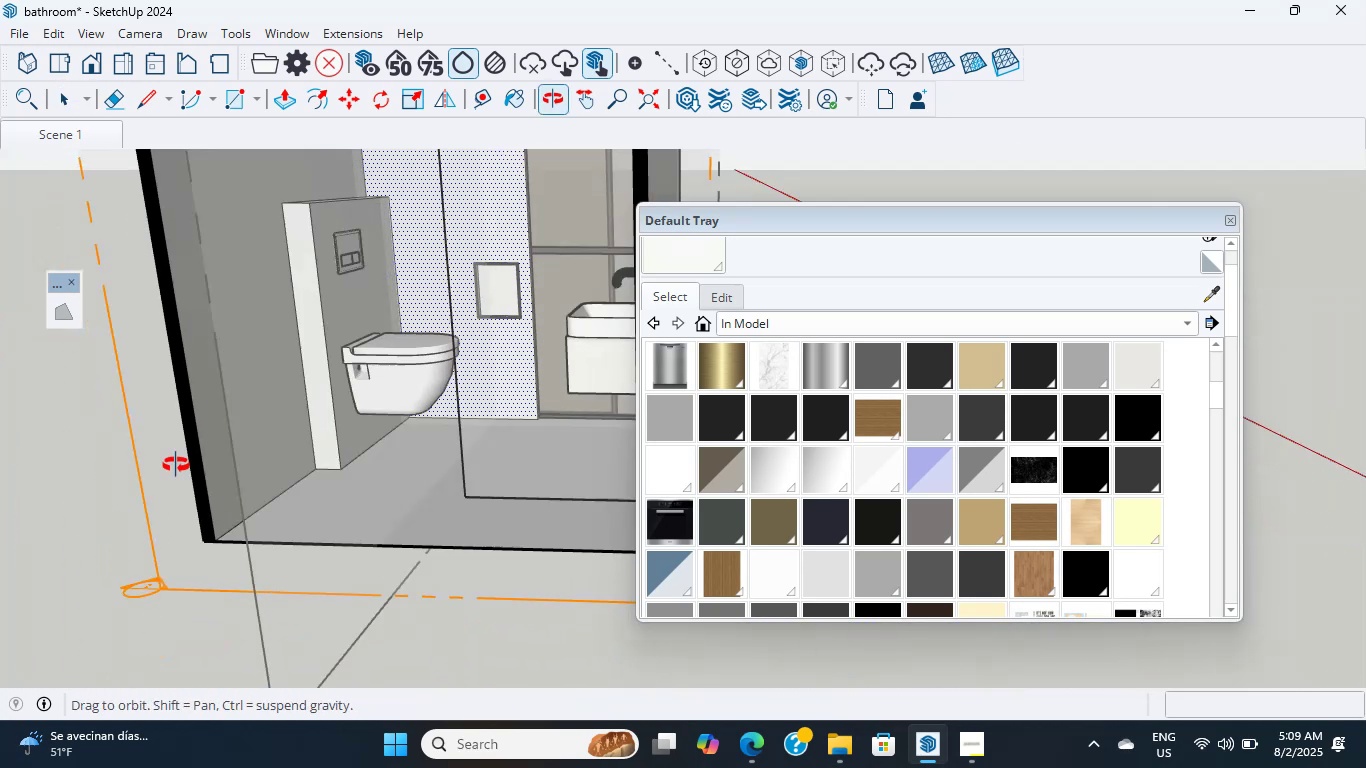 
scroll: coordinate [275, 425], scroll_direction: down, amount: 4.0
 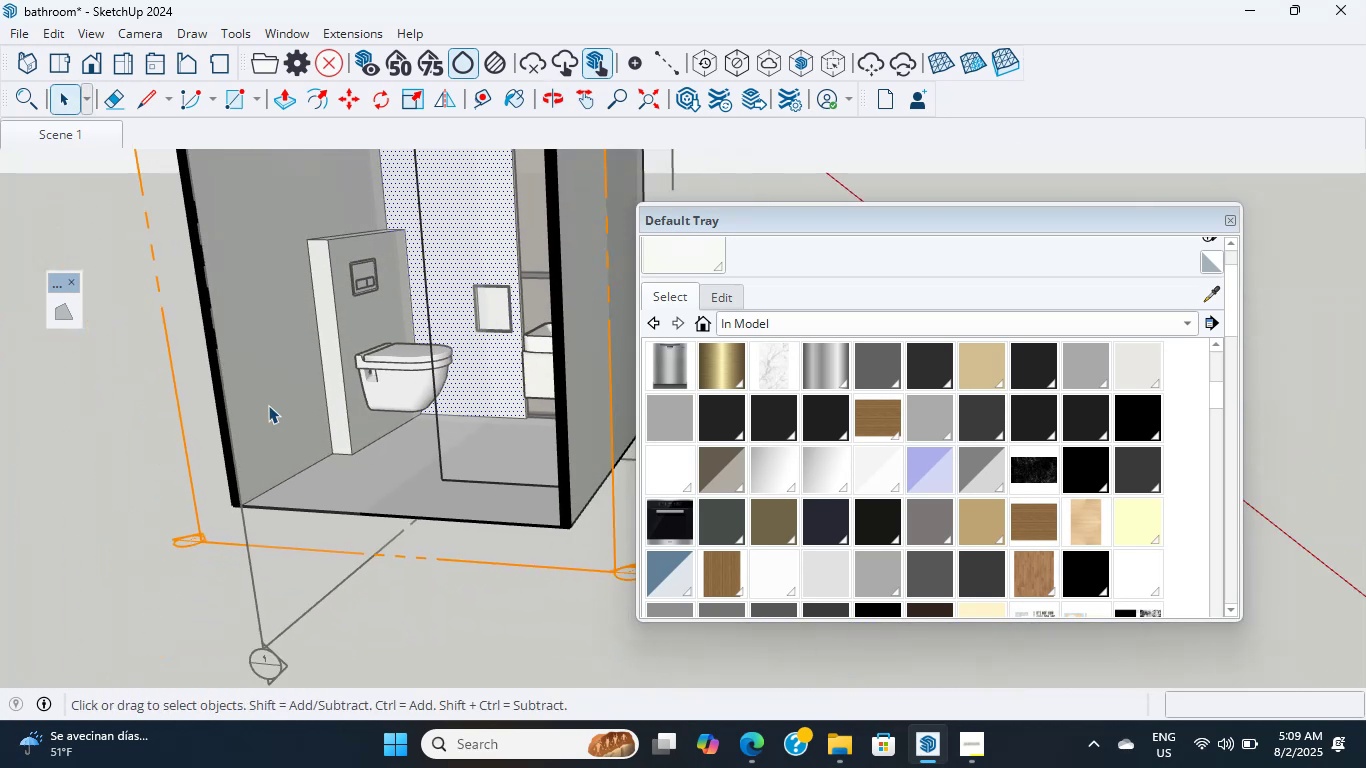 
hold_key(key=ShiftLeft, duration=0.3)
 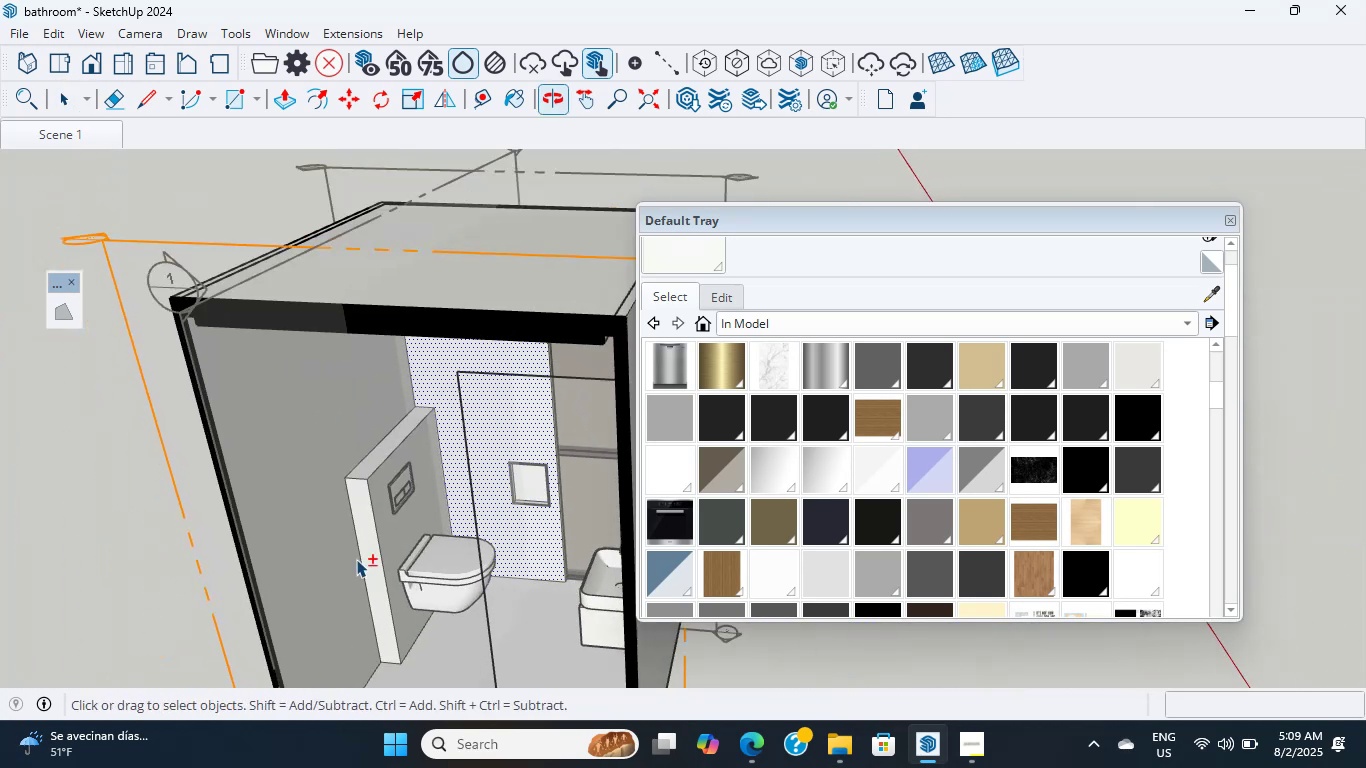 
scroll: coordinate [506, 524], scroll_direction: up, amount: 21.0
 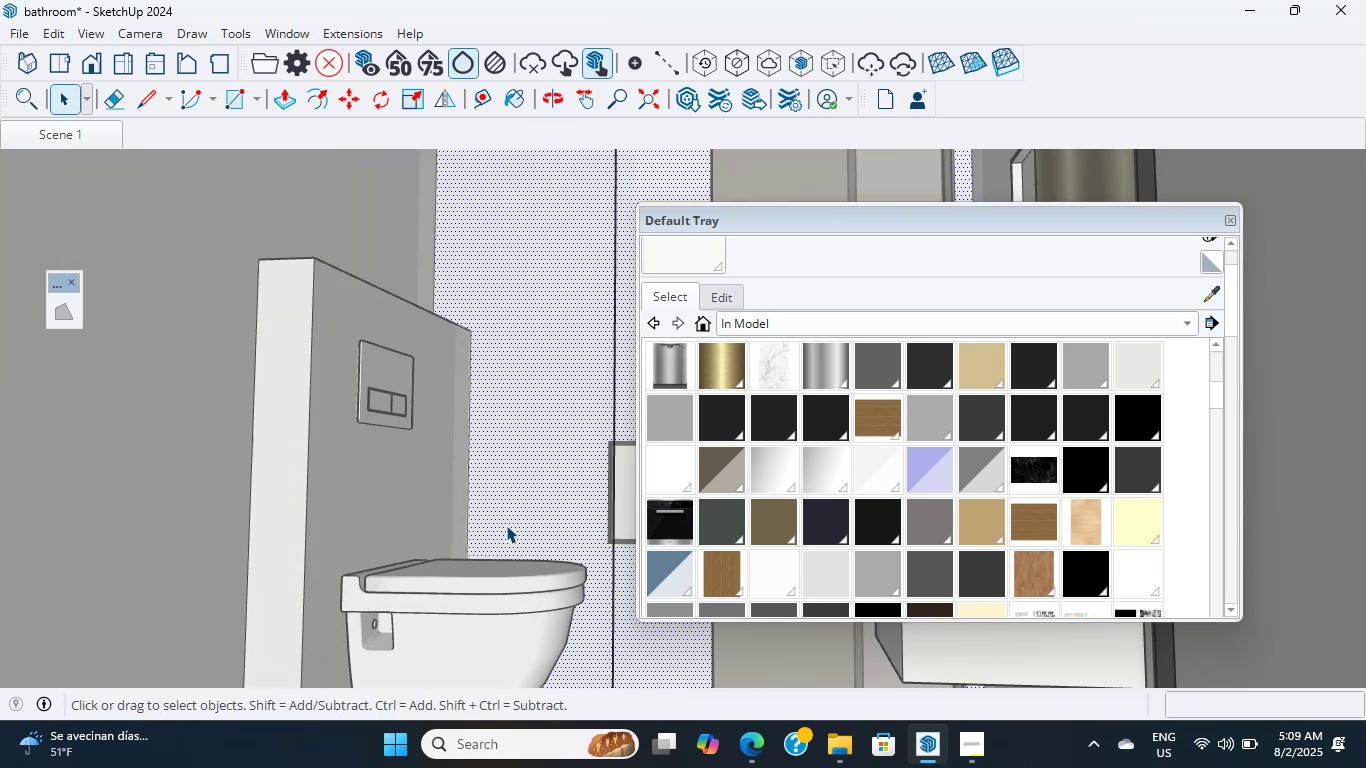 
hold_key(key=ShiftLeft, duration=1.75)
 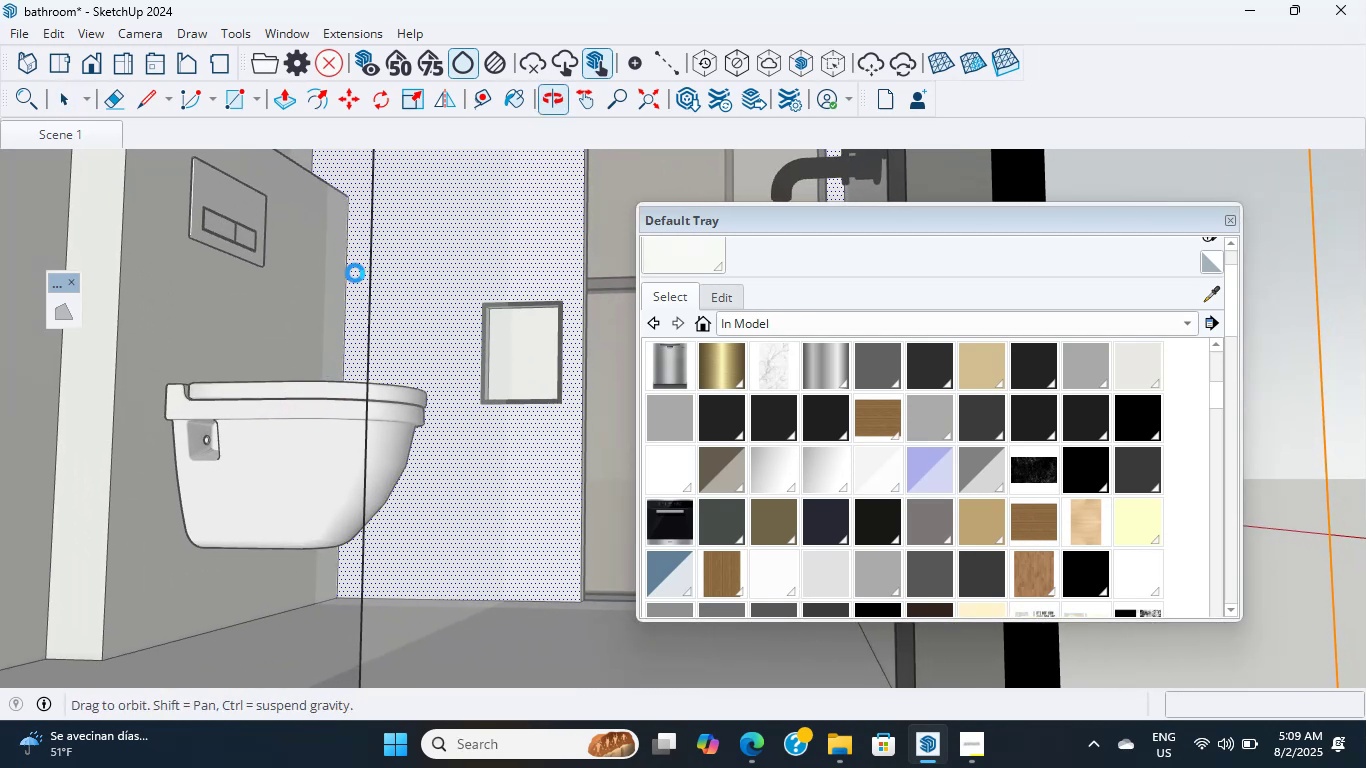 
scroll: coordinate [213, 358], scroll_direction: down, amount: 10.0
 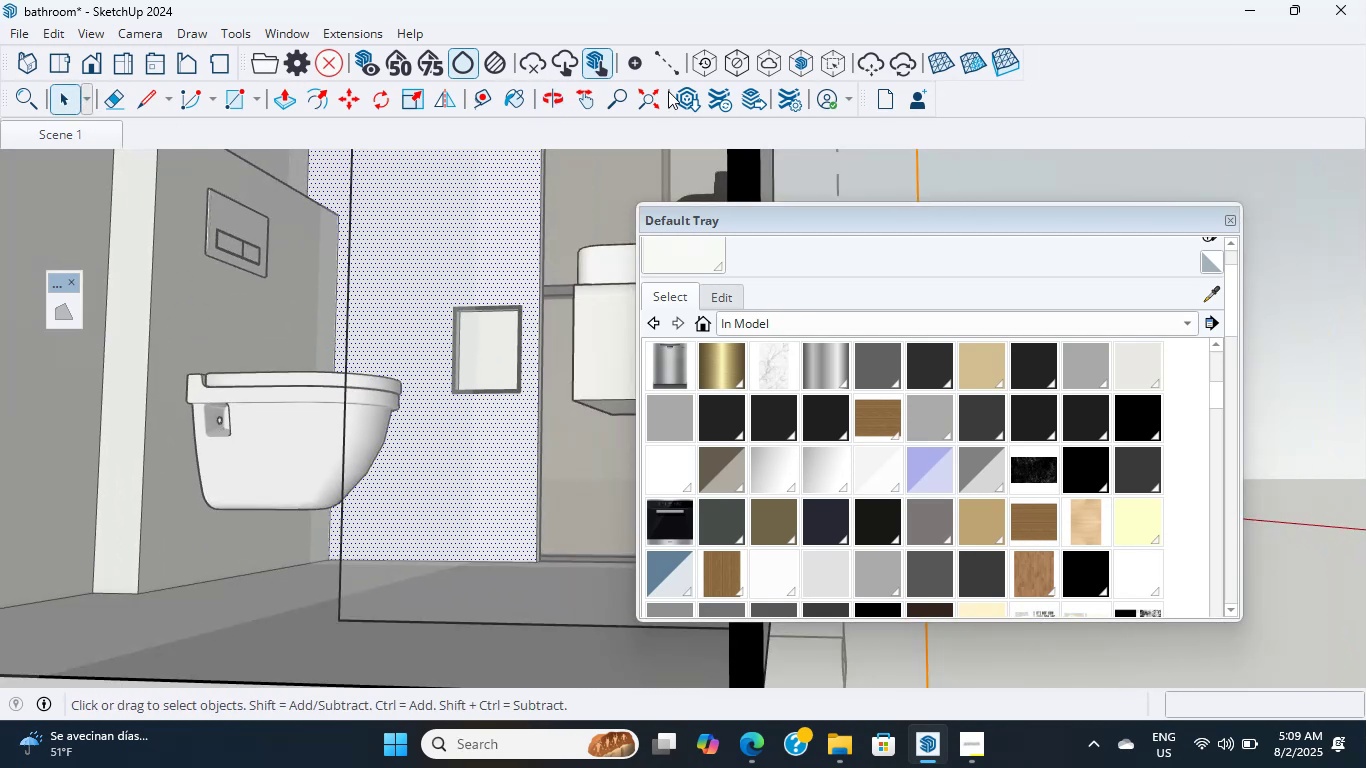 
double_click([975, 169])
 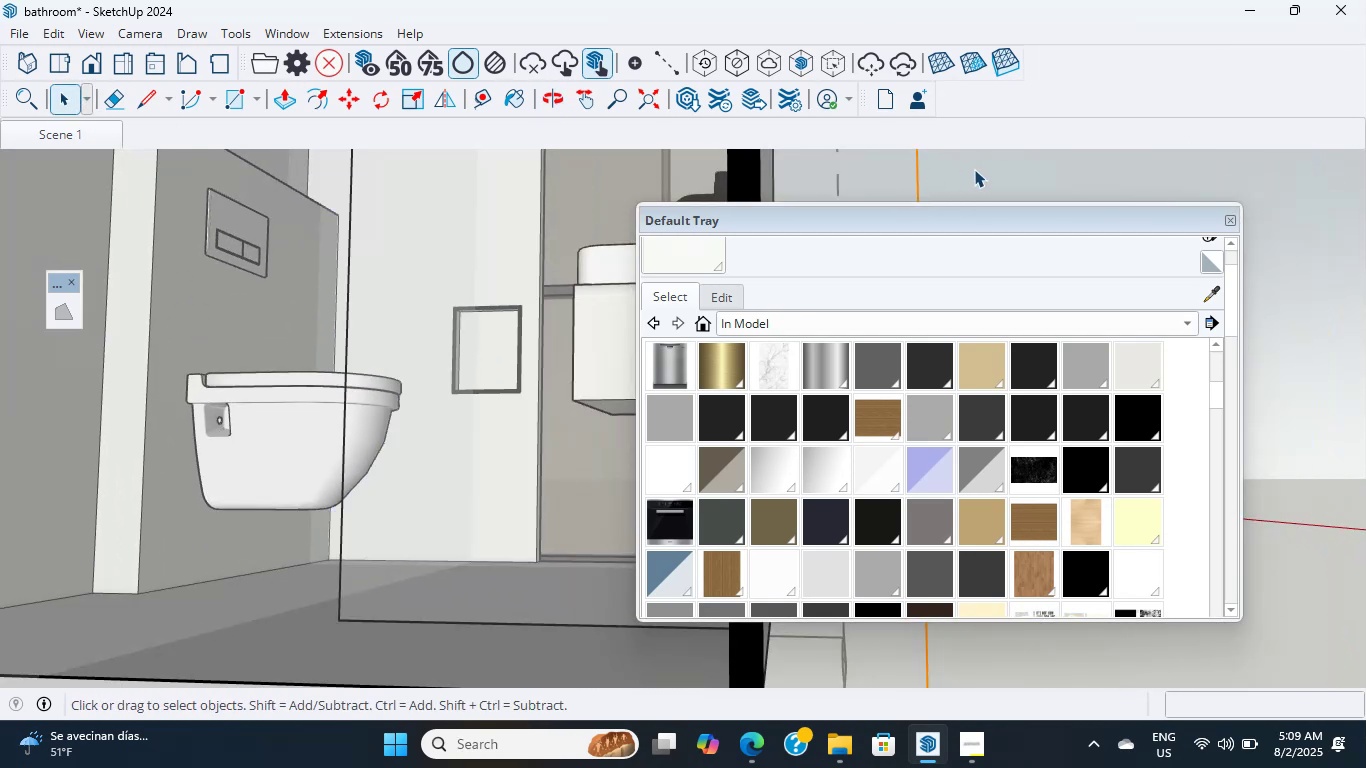 
triple_click([974, 169])
 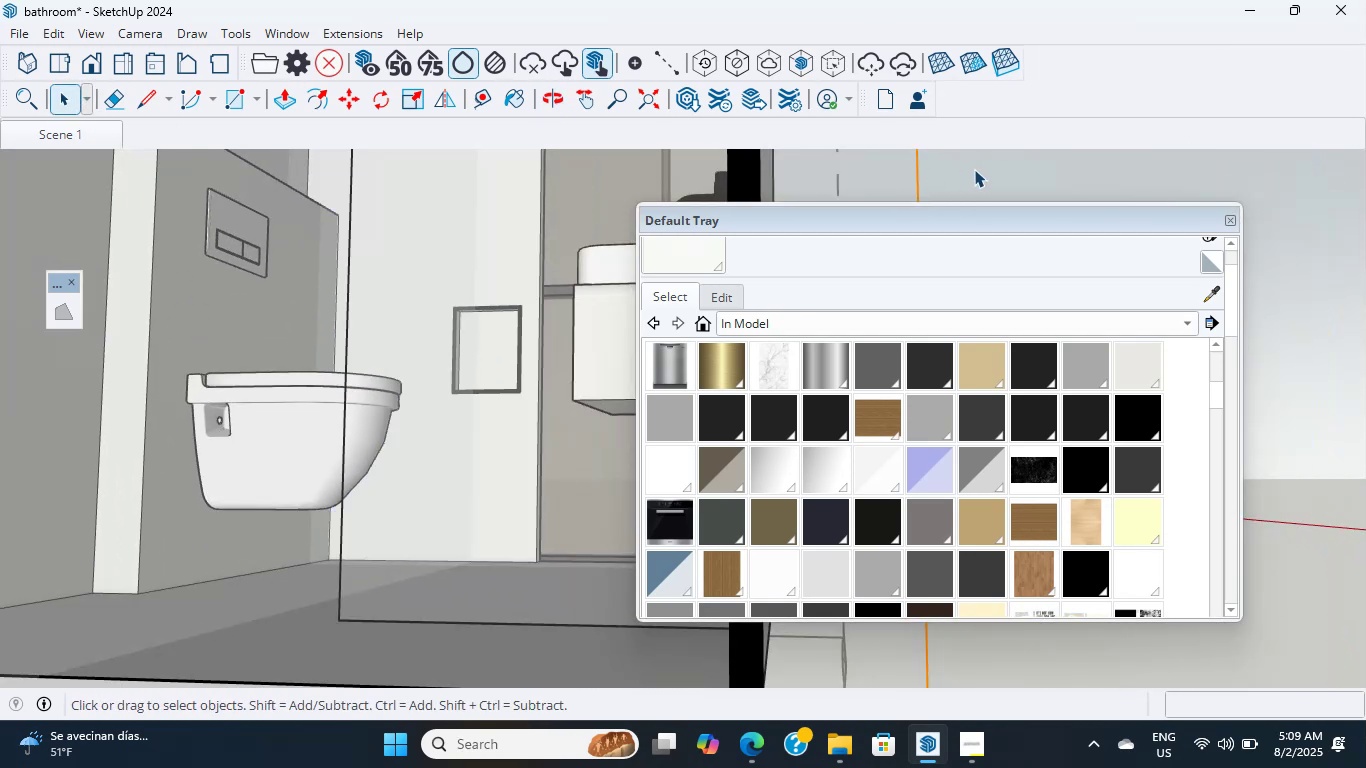 
triple_click([974, 169])
 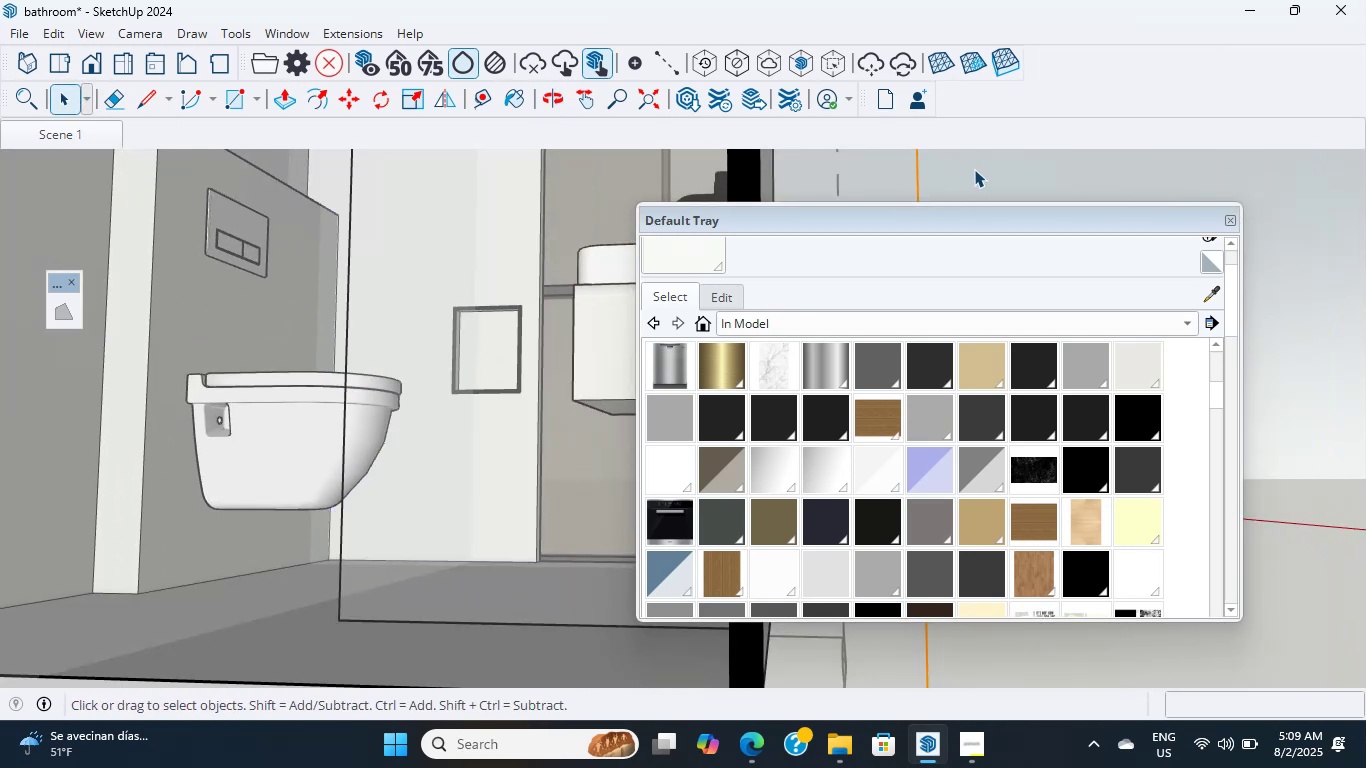 
triple_click([974, 169])
 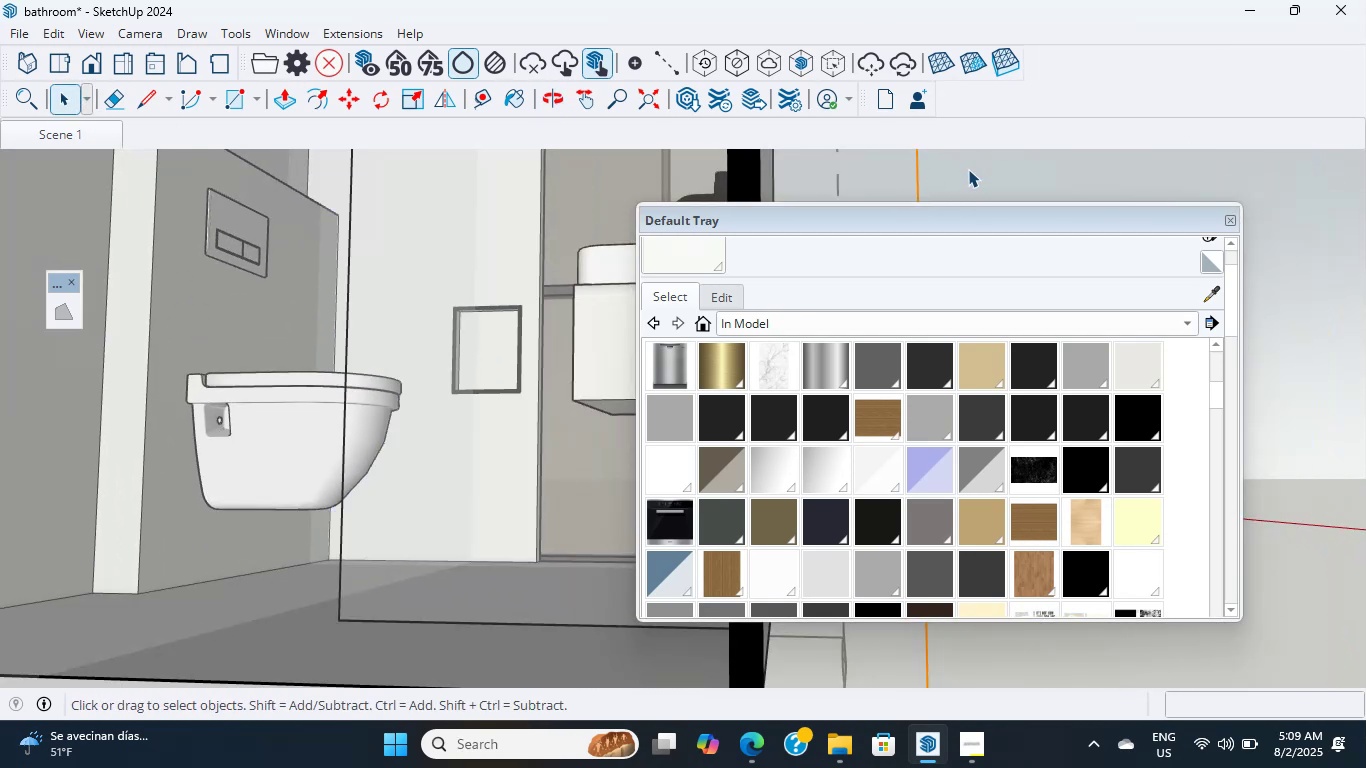 
scroll: coordinate [302, 421], scroll_direction: down, amount: 16.0
 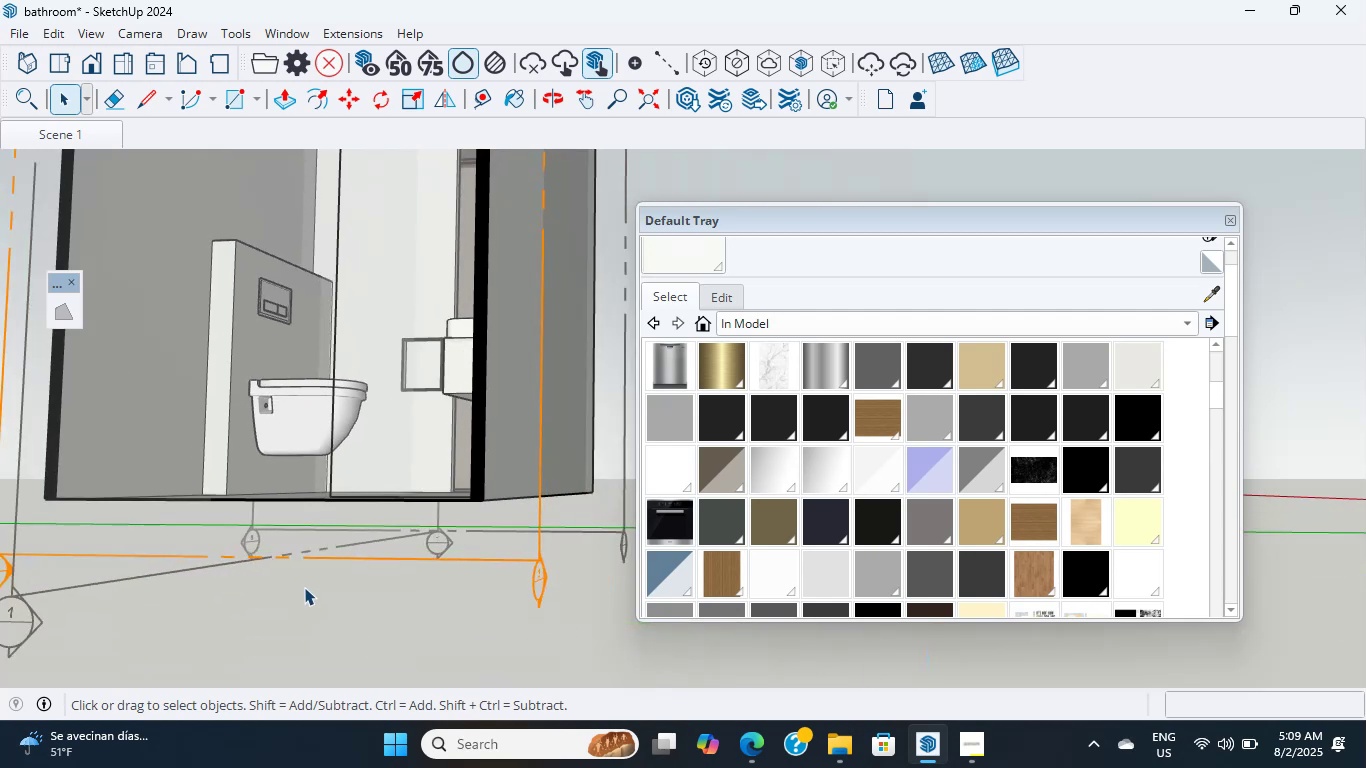 
hold_key(key=ShiftLeft, duration=0.71)
 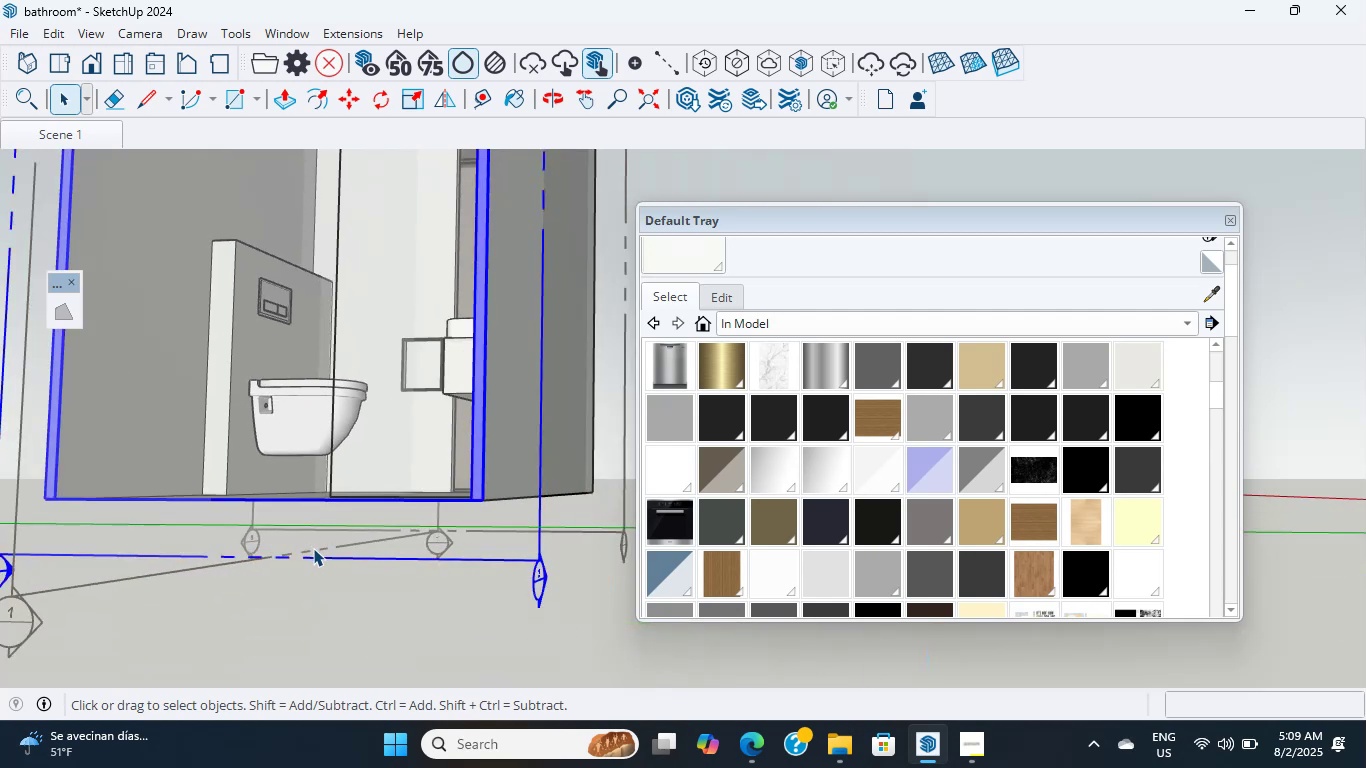 
scroll: coordinate [273, 508], scroll_direction: down, amount: 1.0
 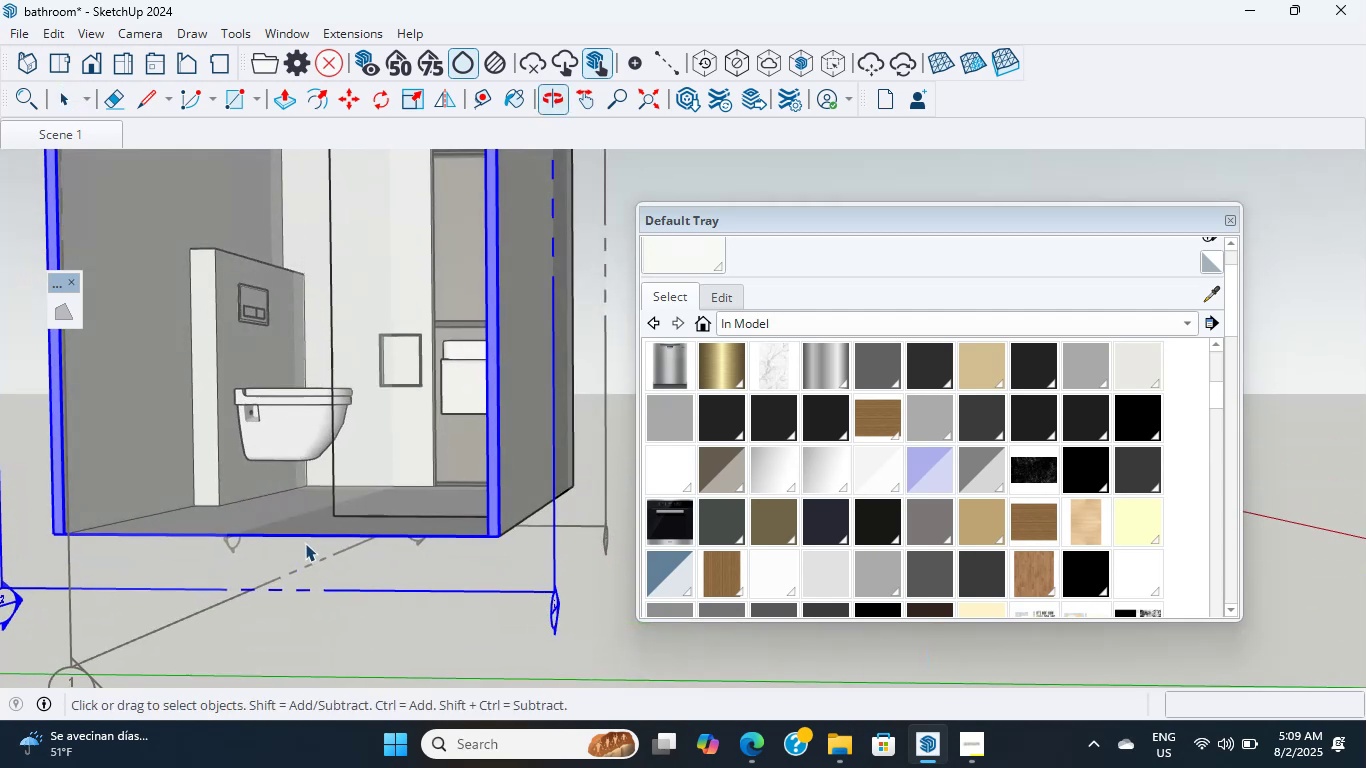 
scroll: coordinate [310, 548], scroll_direction: up, amount: 1.0
 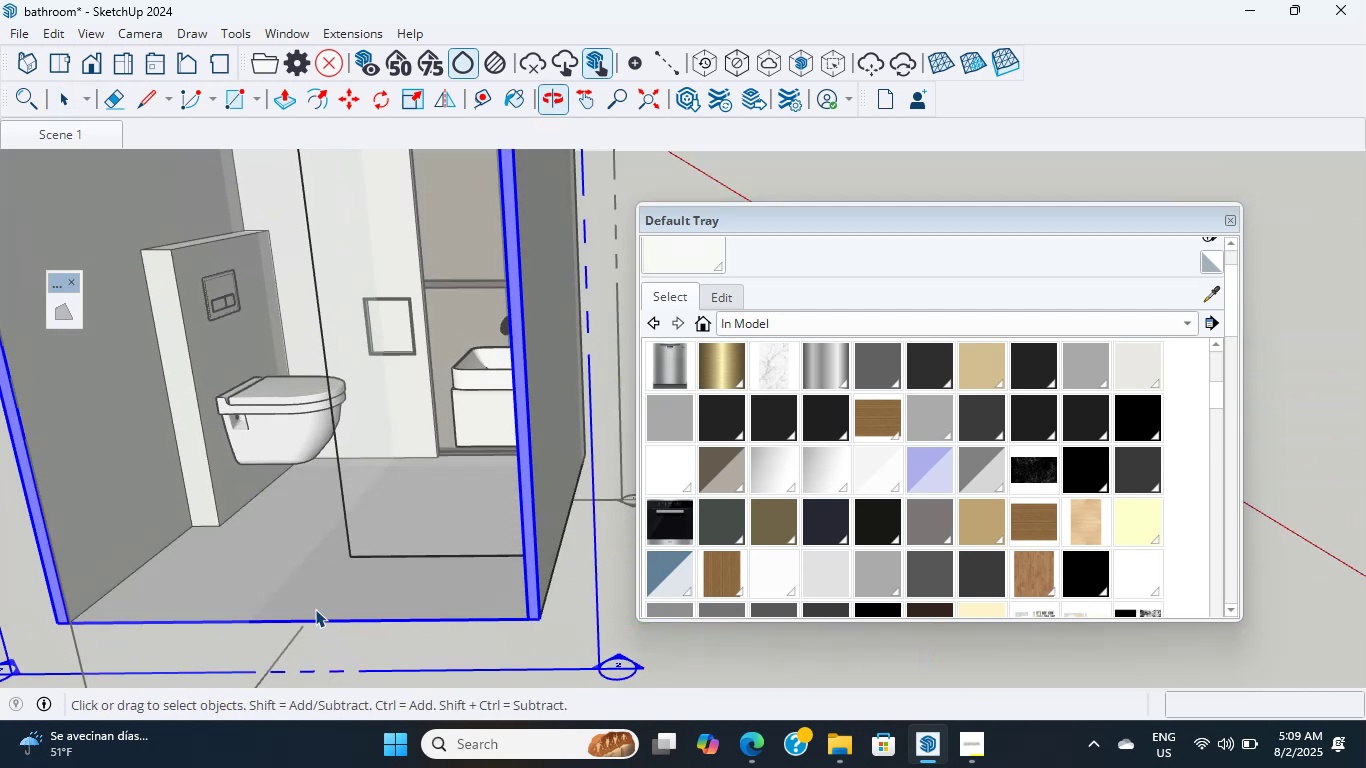 
key(Delete)
 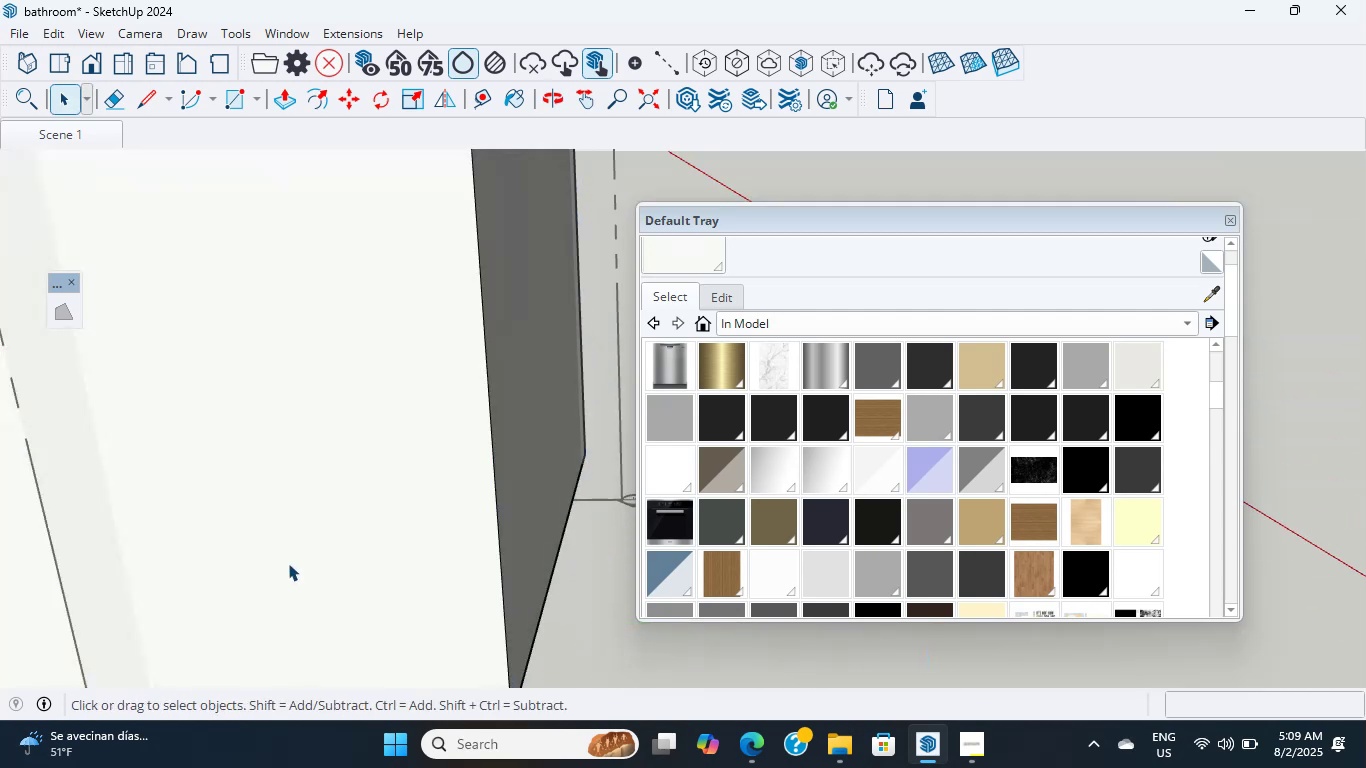 
scroll: coordinate [351, 510], scroll_direction: down, amount: 18.0
 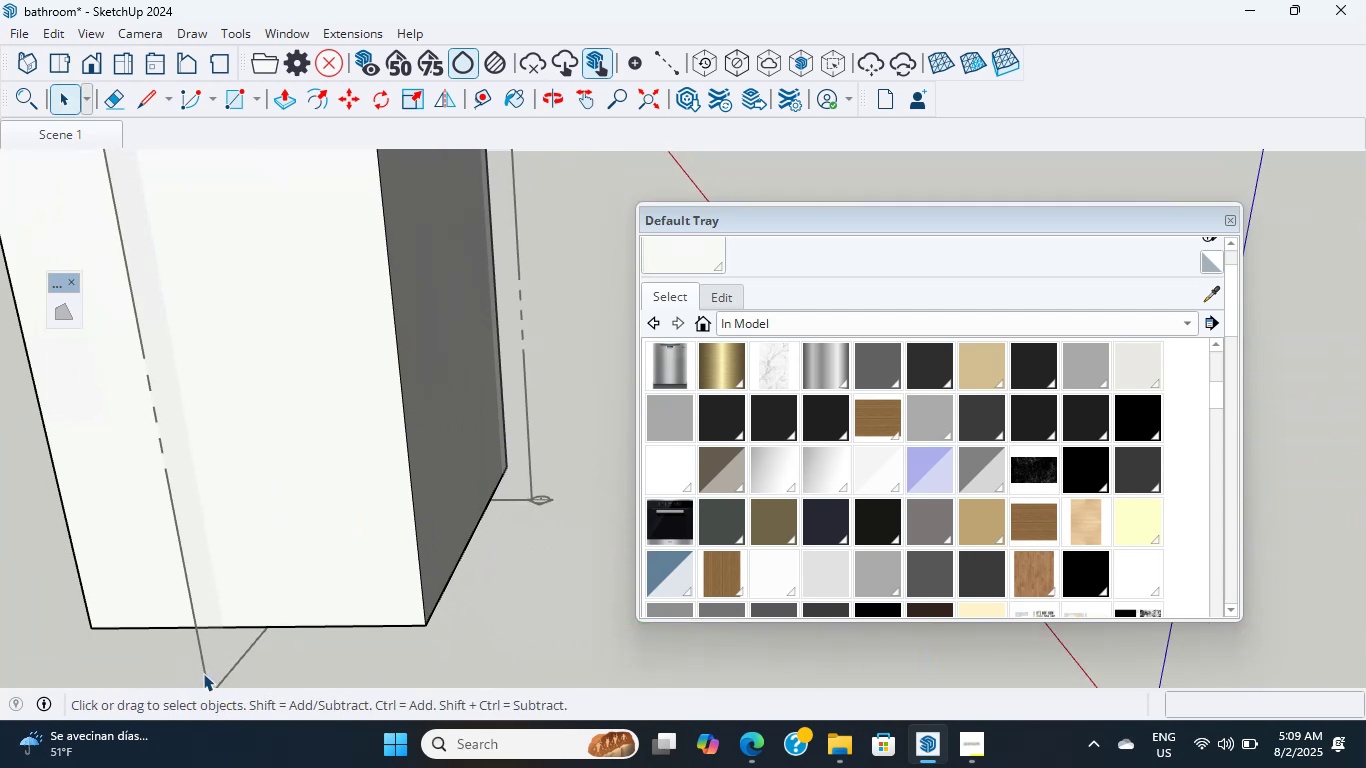 
left_click([210, 659])
 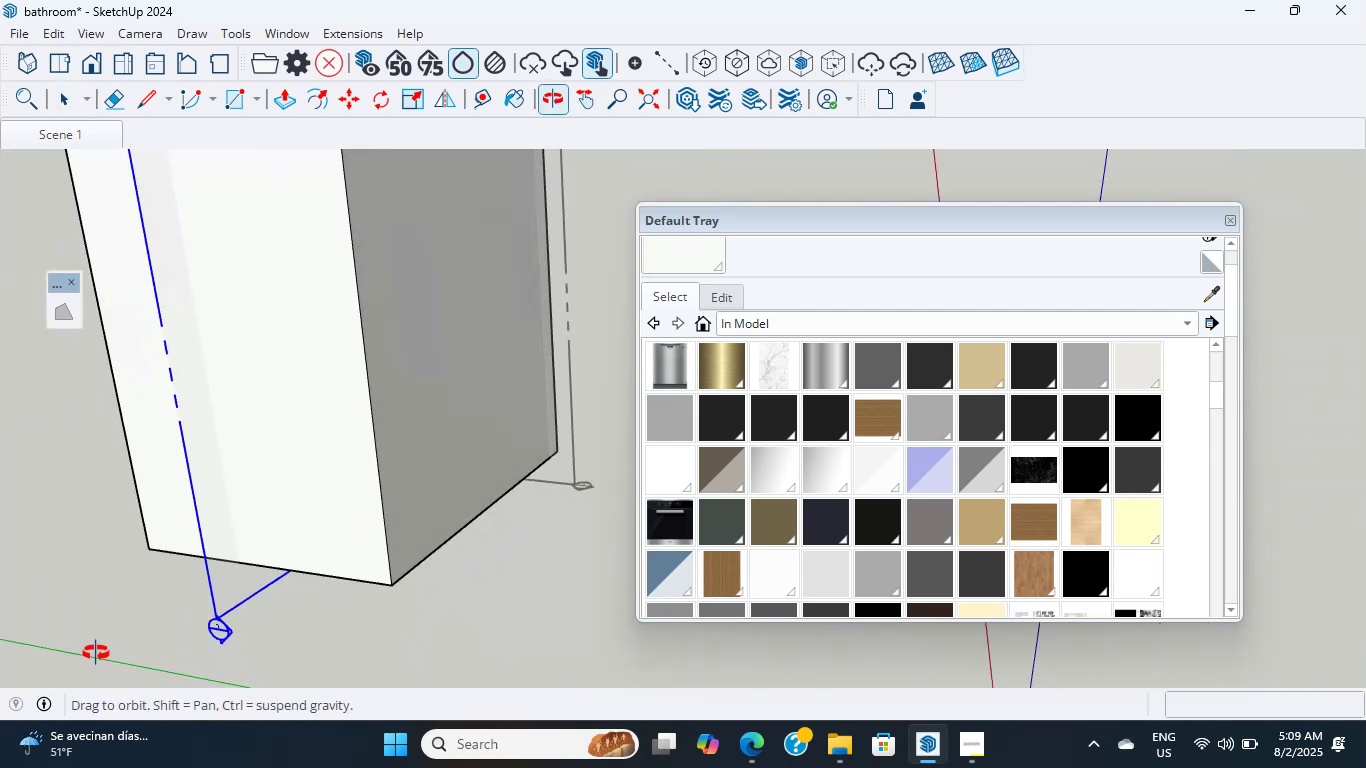 
key(Delete)
 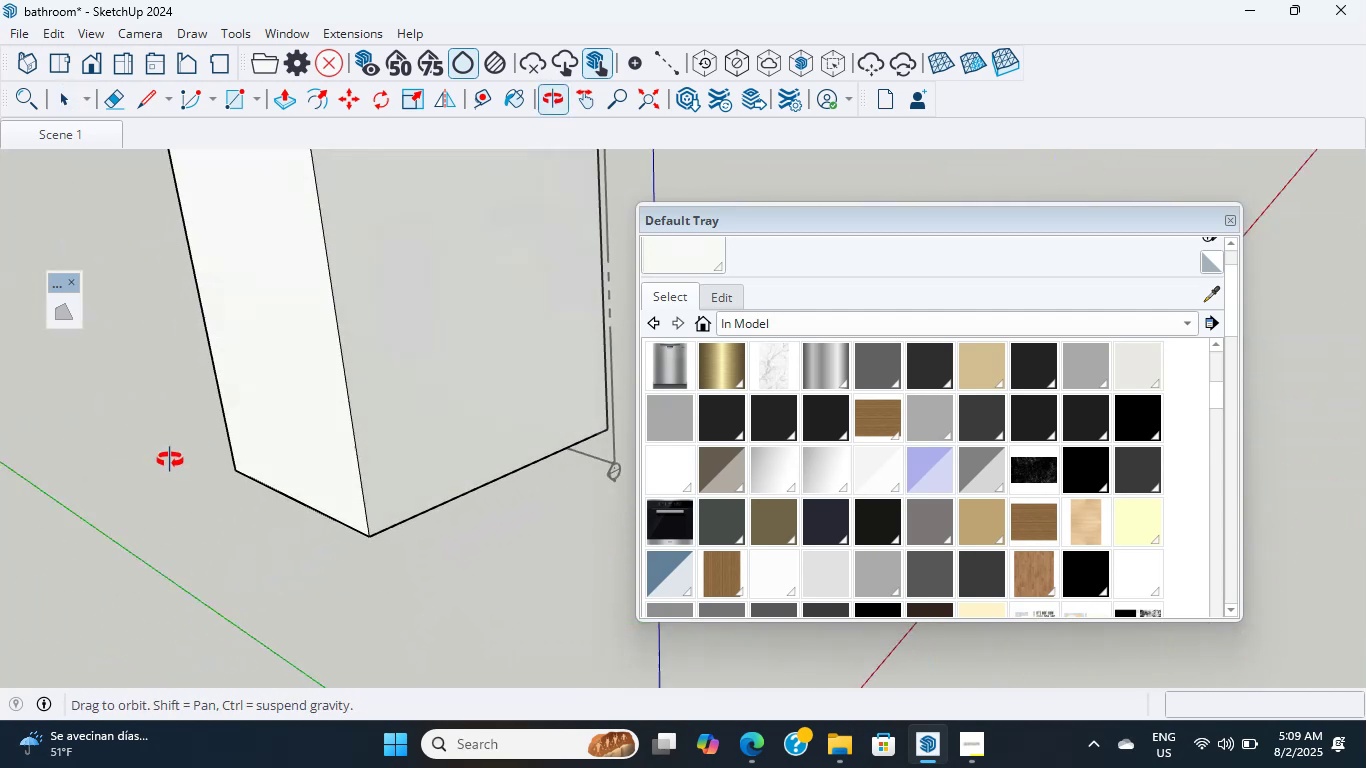 
scroll: coordinate [537, 465], scroll_direction: up, amount: 3.0
 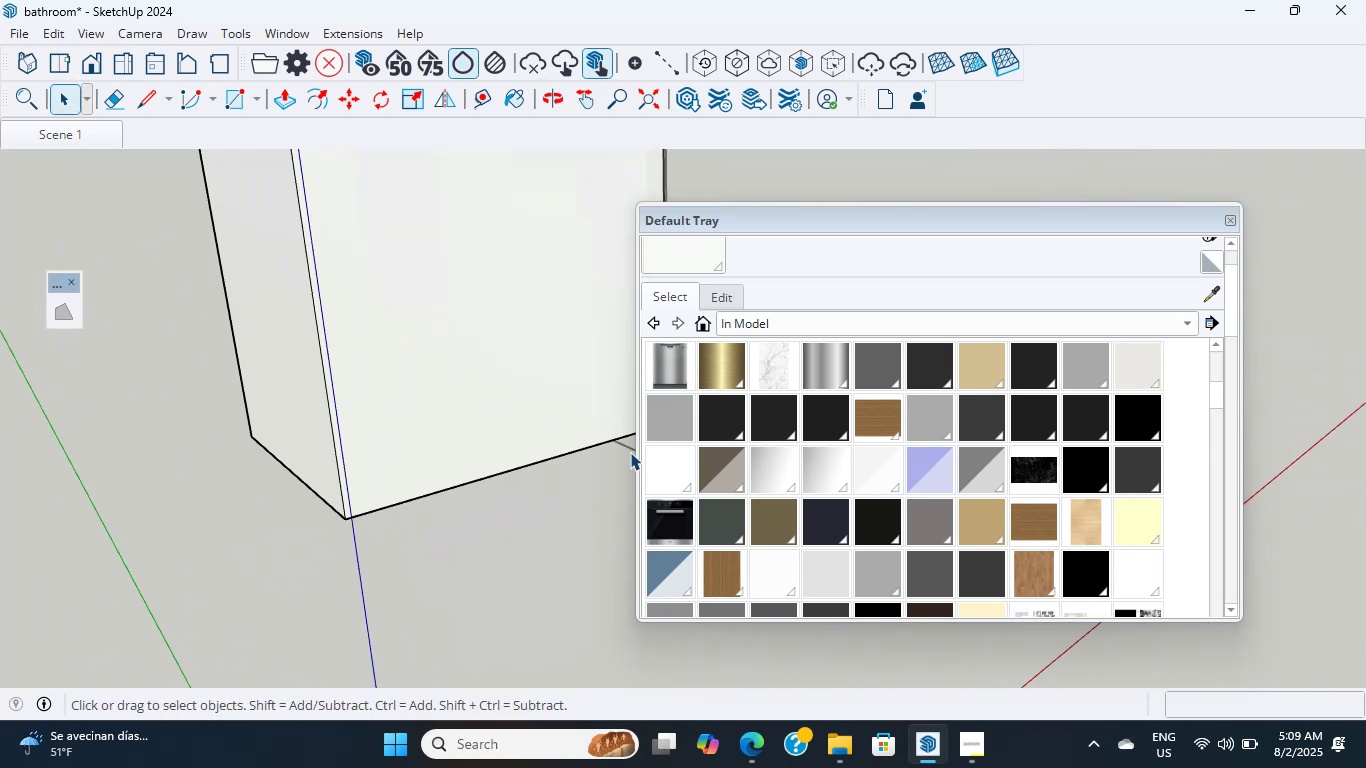 
left_click([628, 443])
 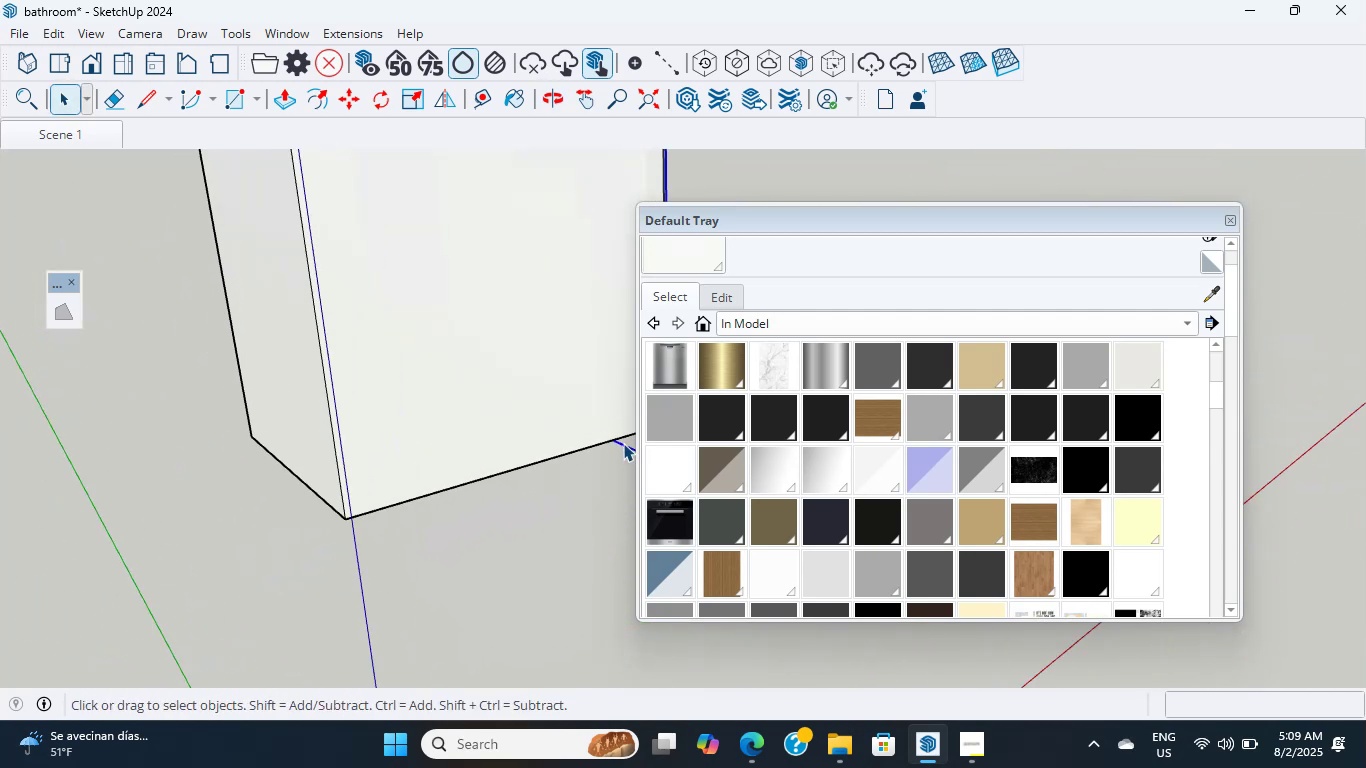 
key(Delete)
 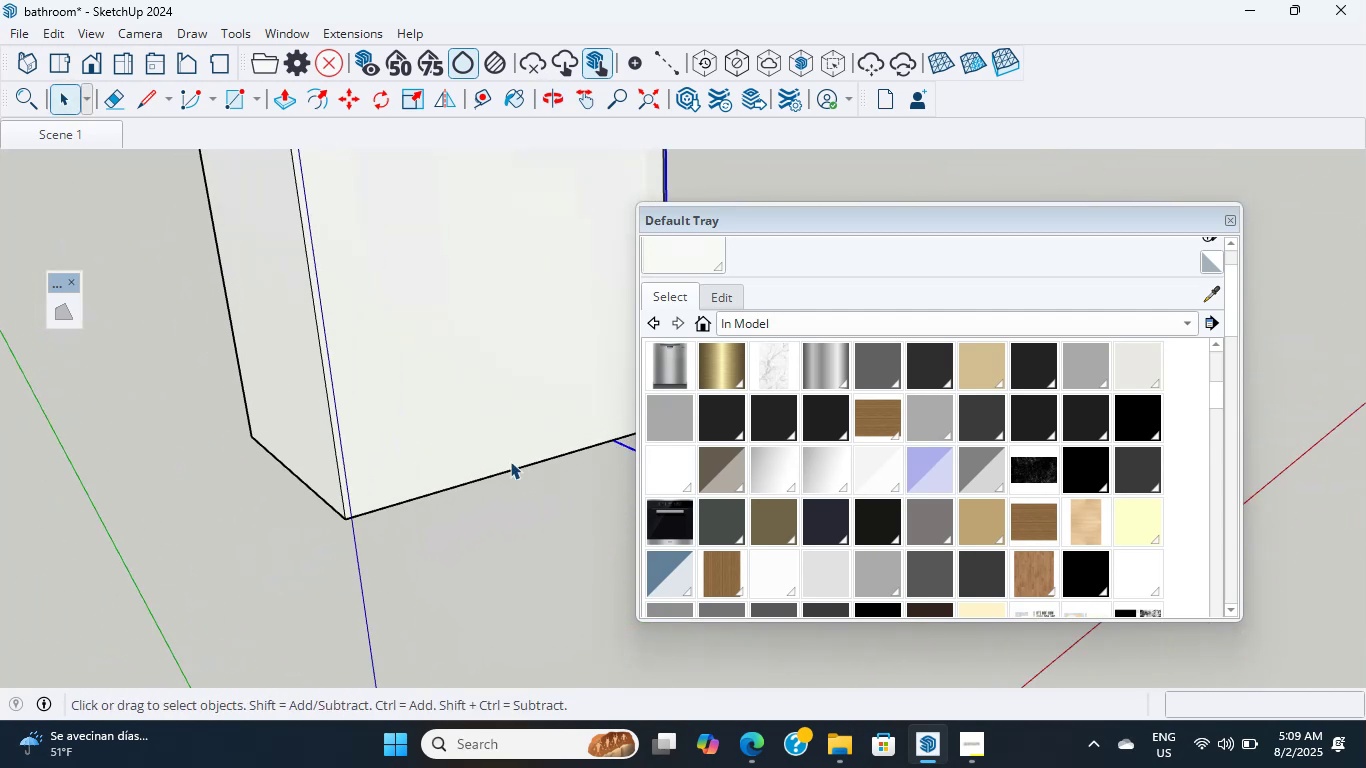 
scroll: coordinate [360, 496], scroll_direction: down, amount: 5.0
 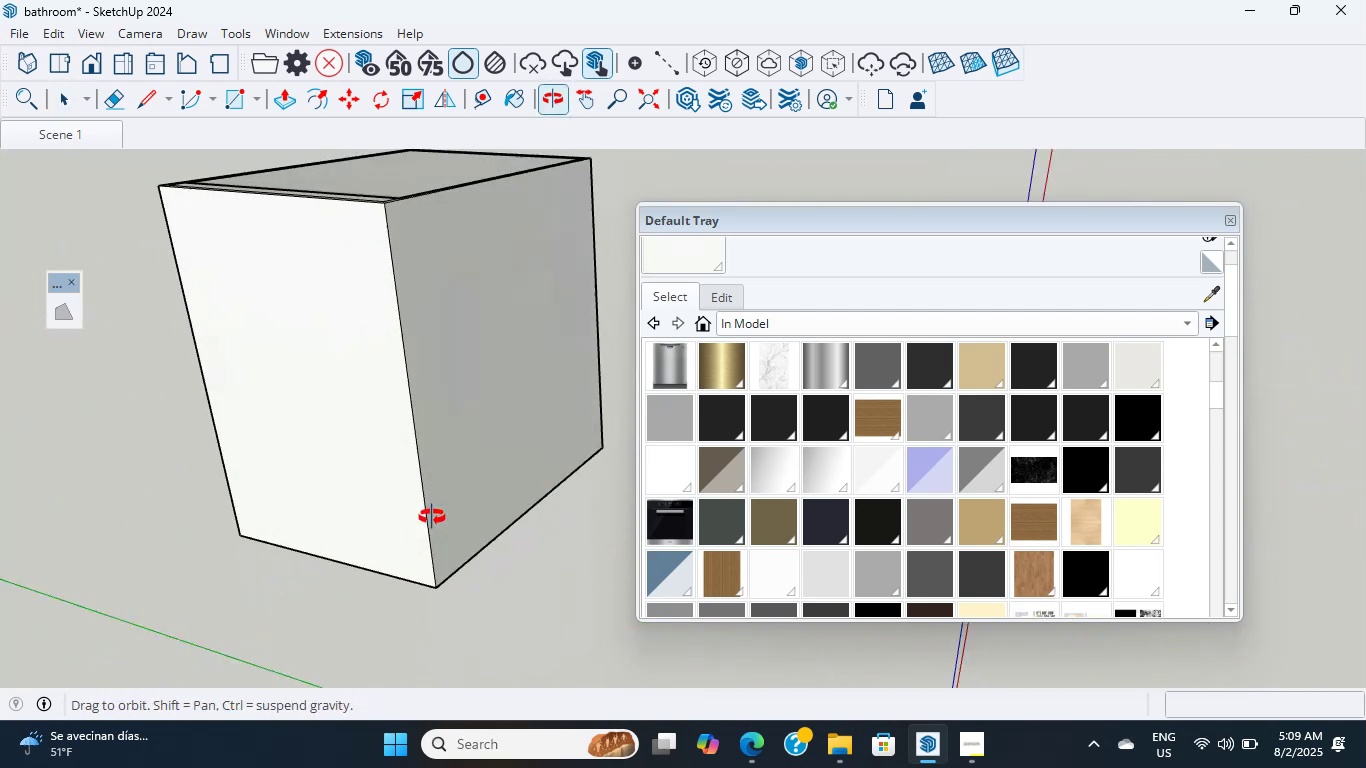 
scroll: coordinate [446, 494], scroll_direction: up, amount: 1.0
 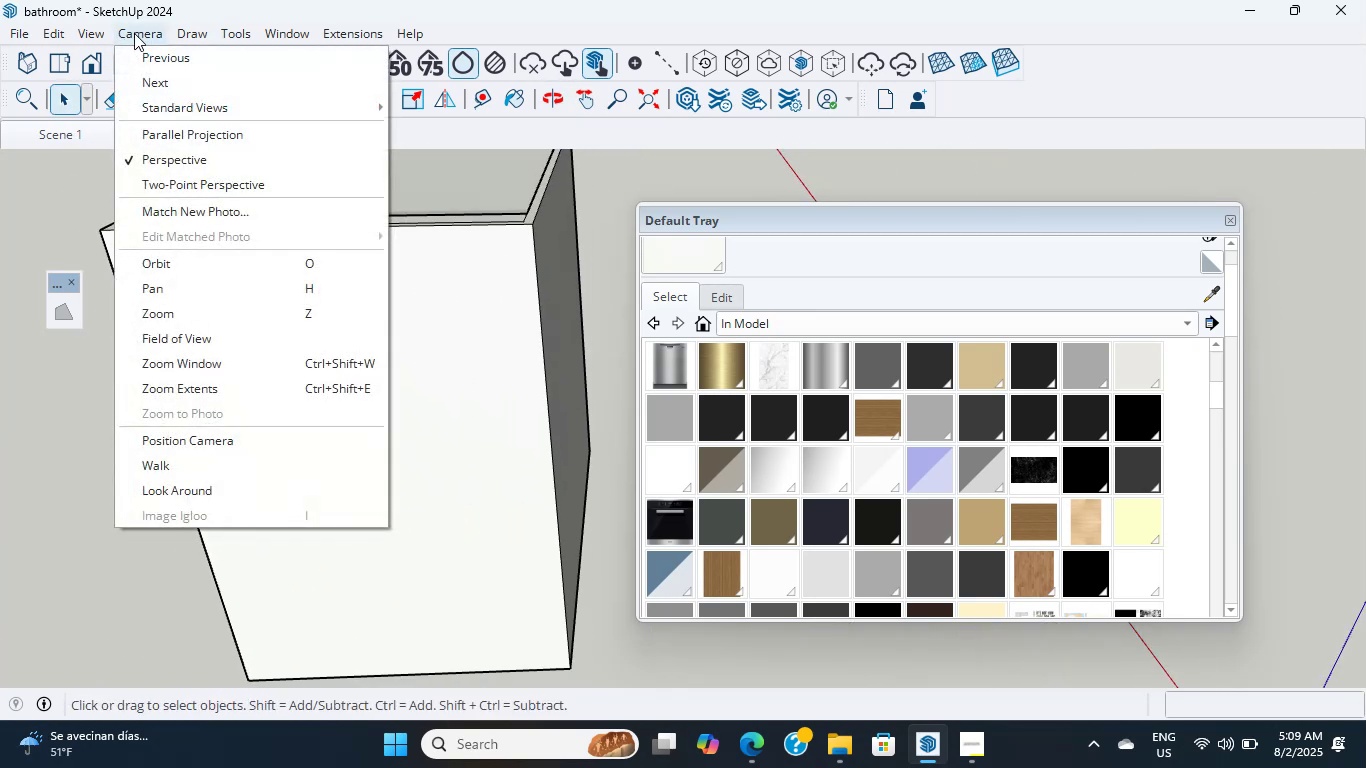 
key(Escape)
 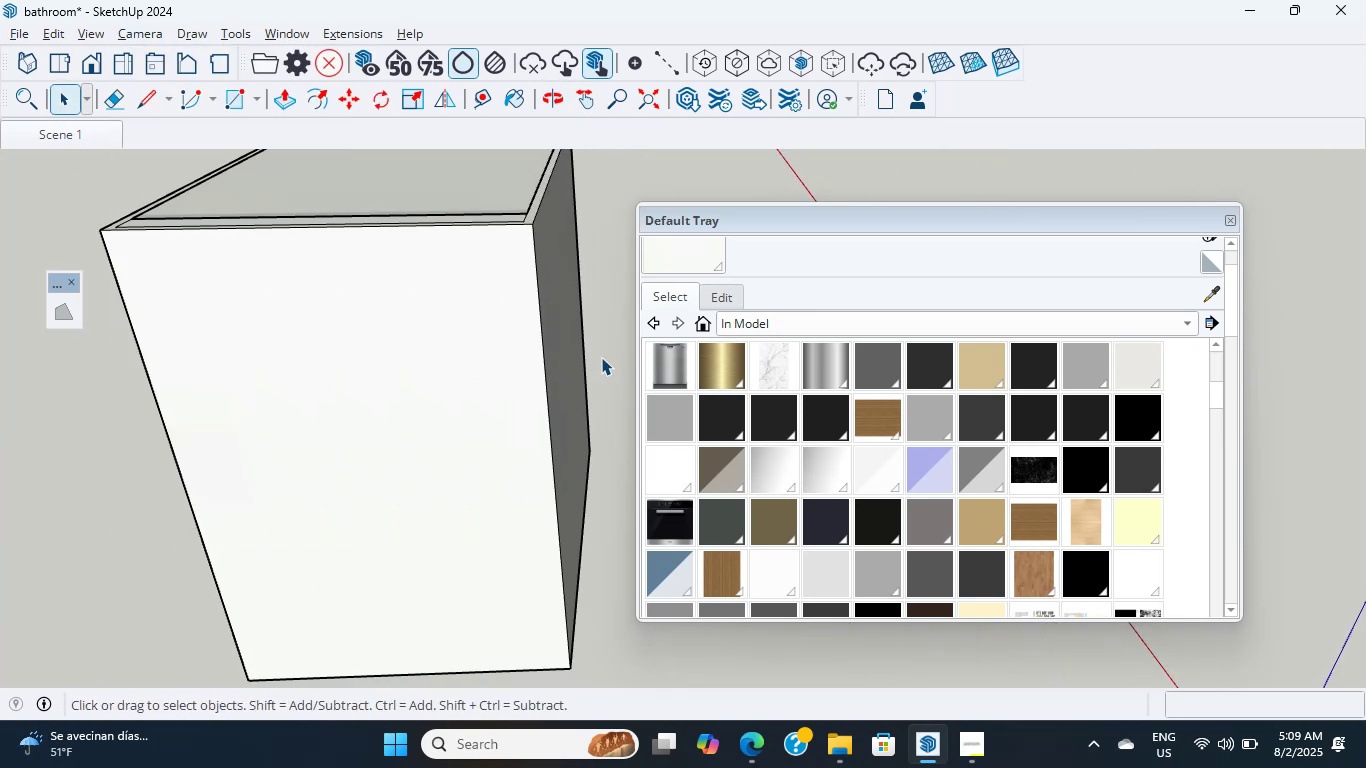 
key(Control+ControlLeft)
 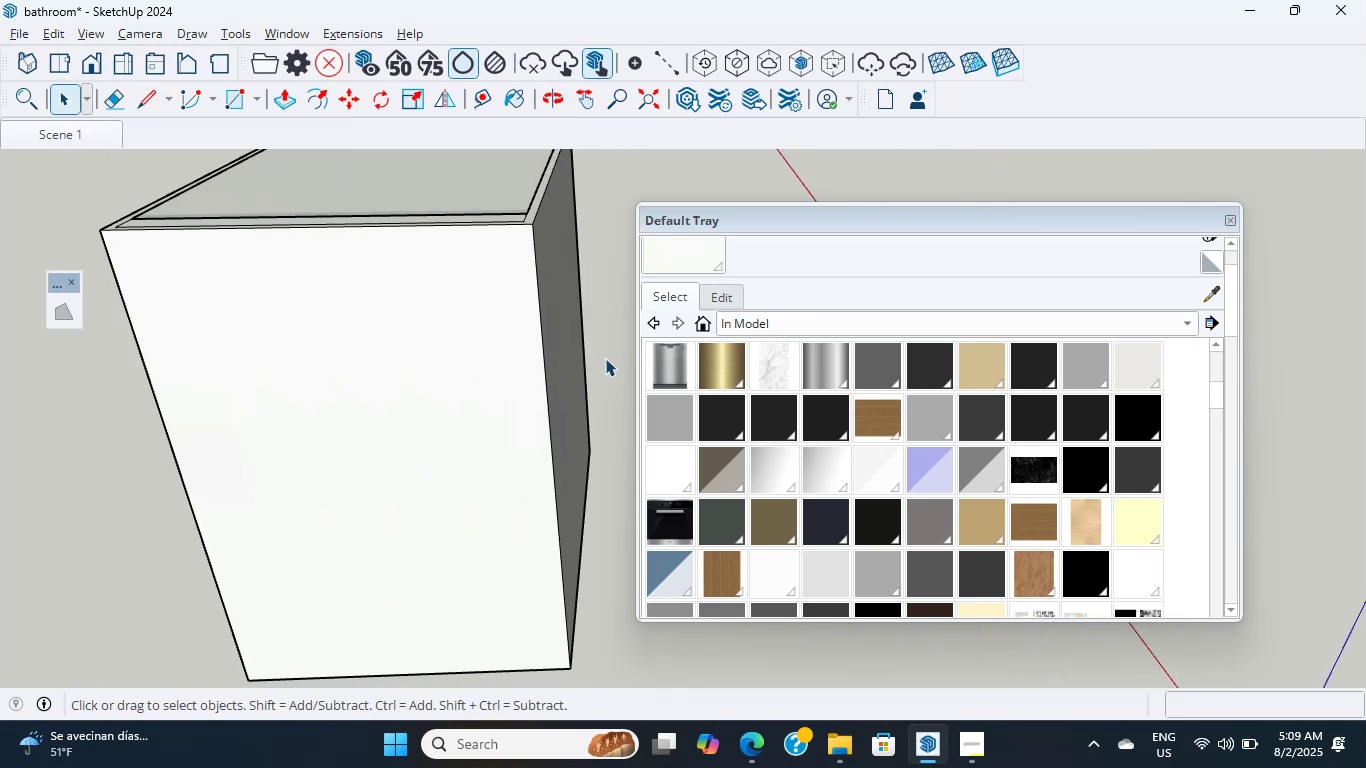 
key(Control+S)
 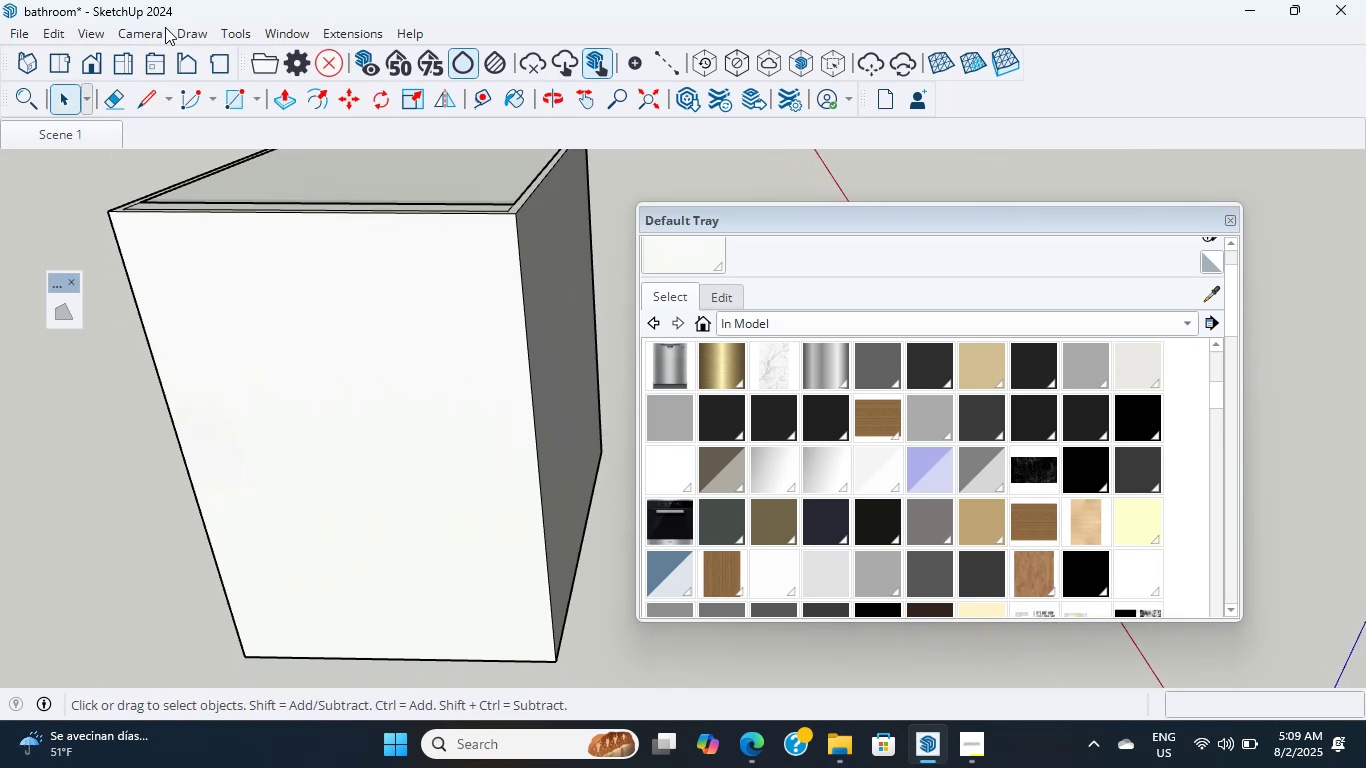 
wait(8.82)
 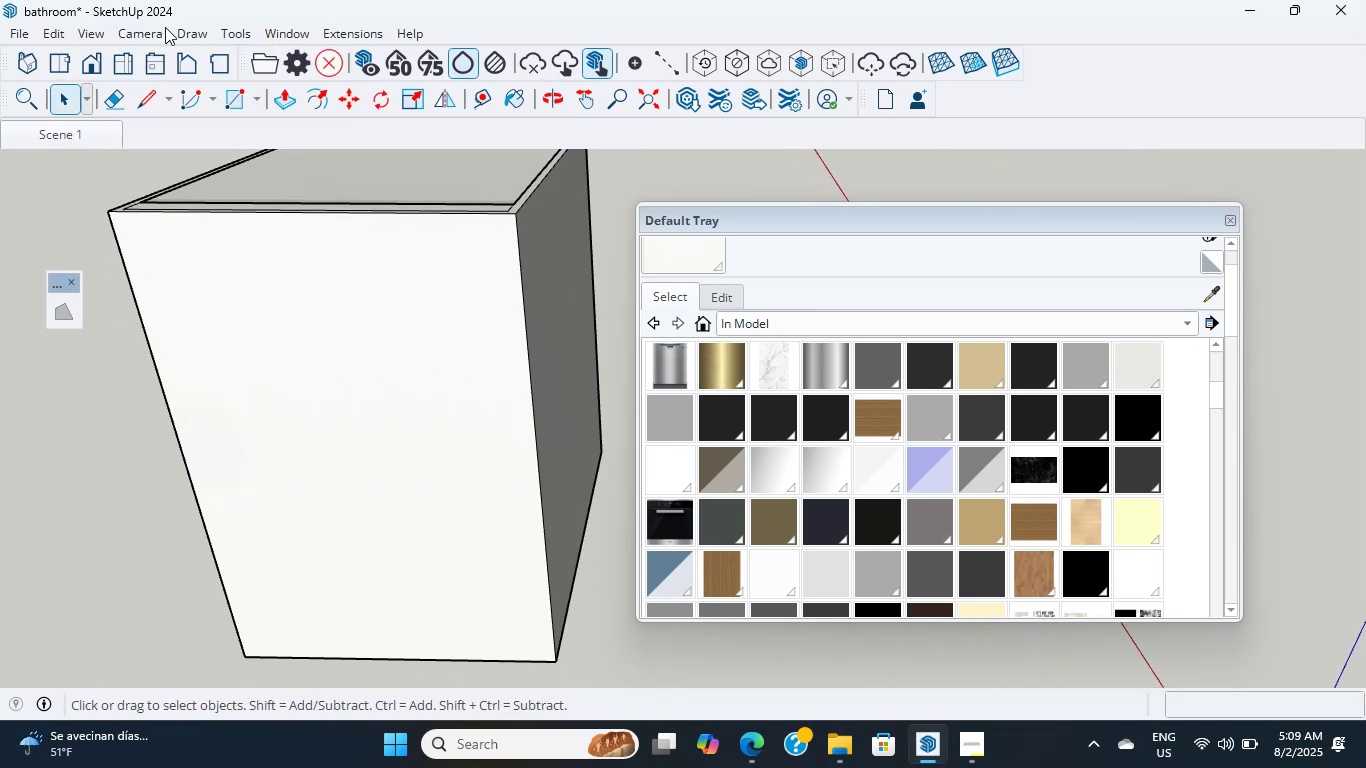 
mouse_move([217, 28])
 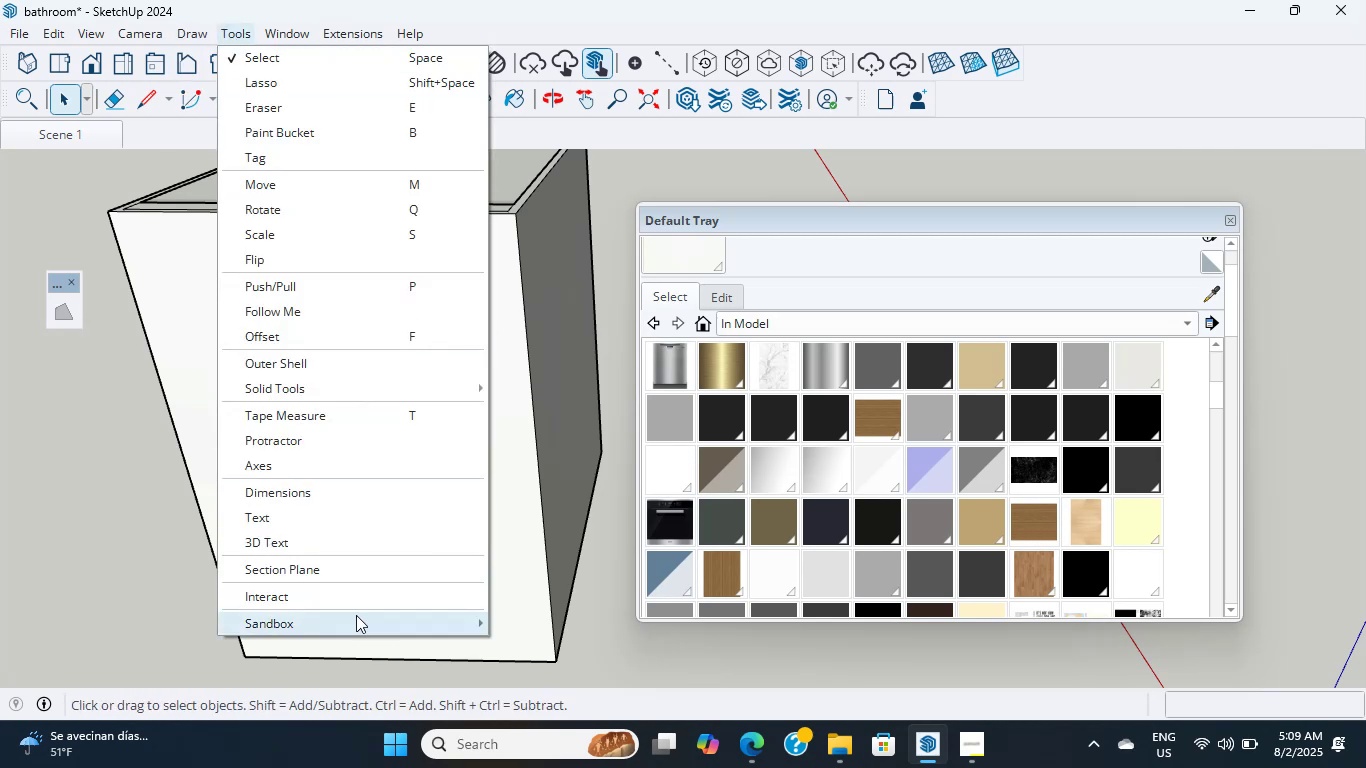 
left_click([344, 570])
 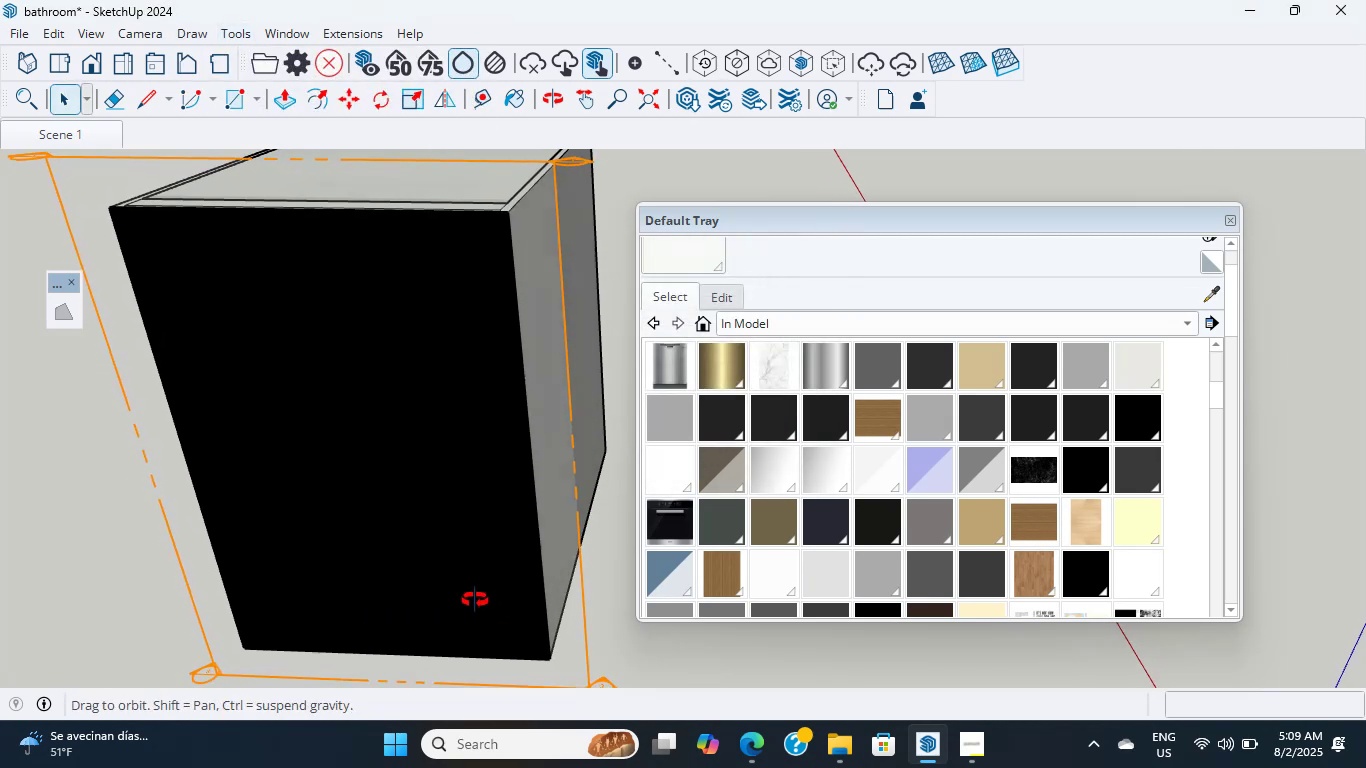 
left_click([524, 673])
 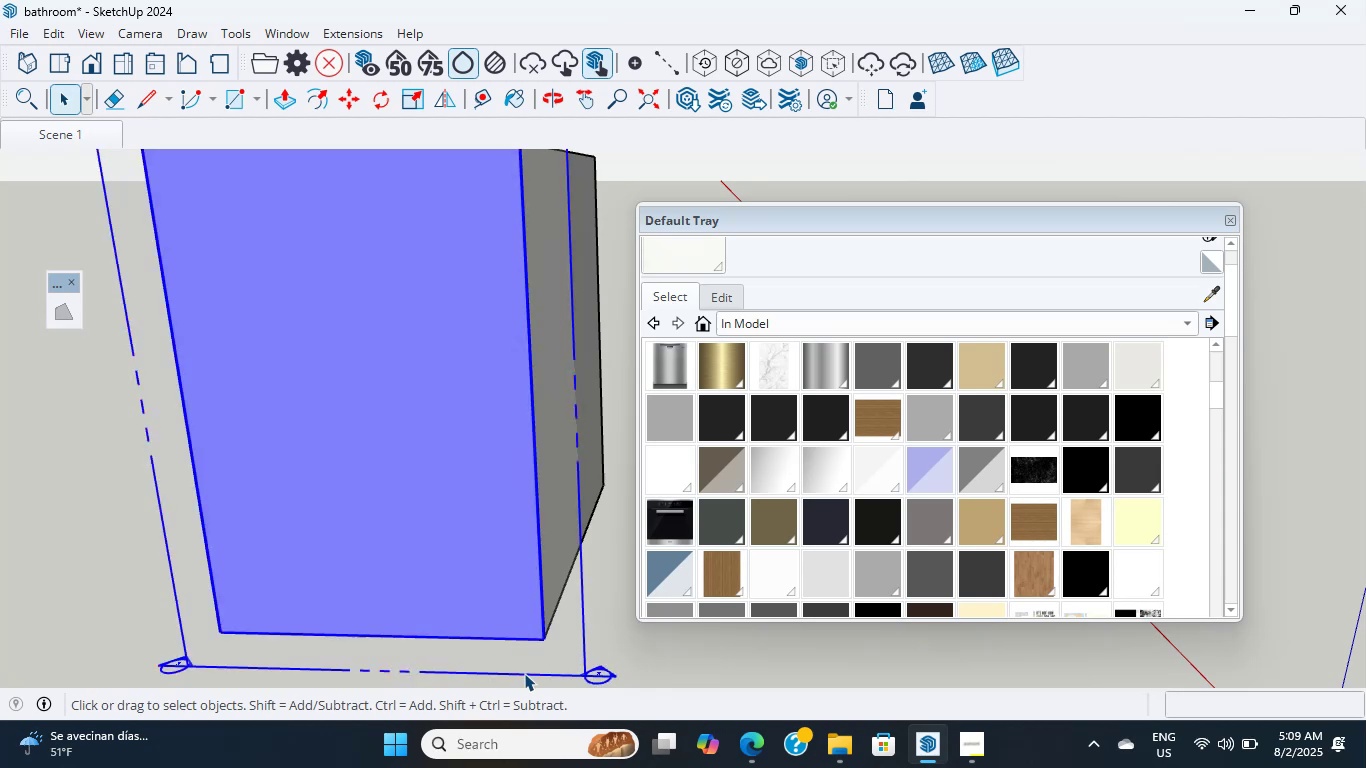 
key(M)
 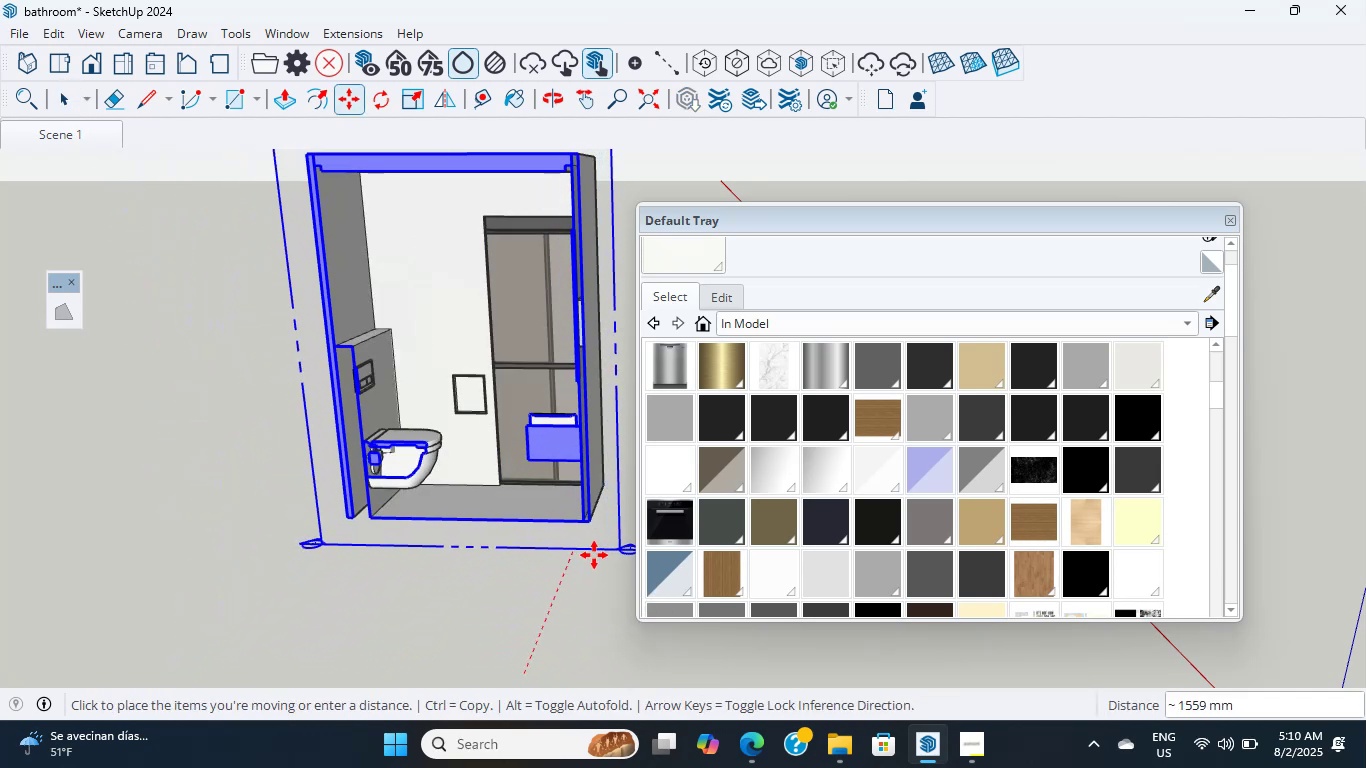 
left_click([603, 533])
 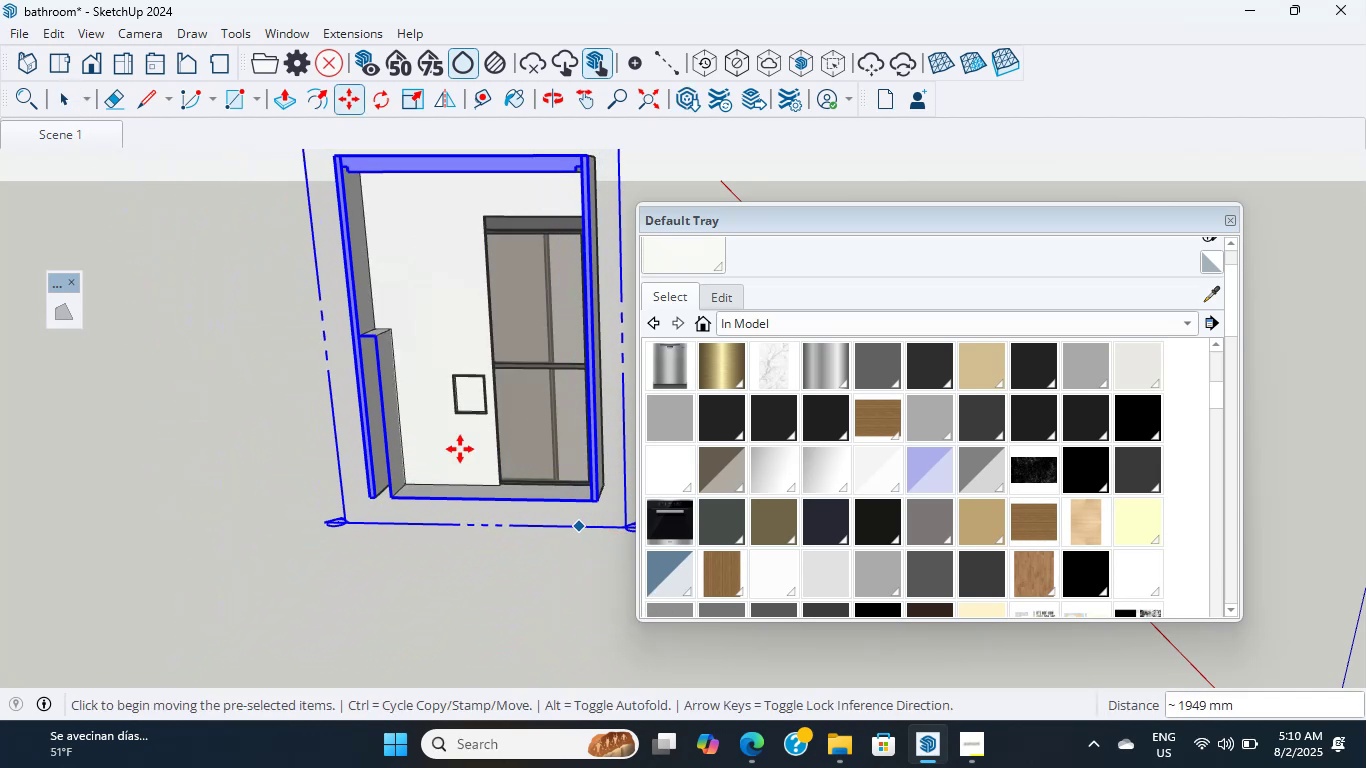 
scroll: coordinate [441, 325], scroll_direction: up, amount: 17.0
 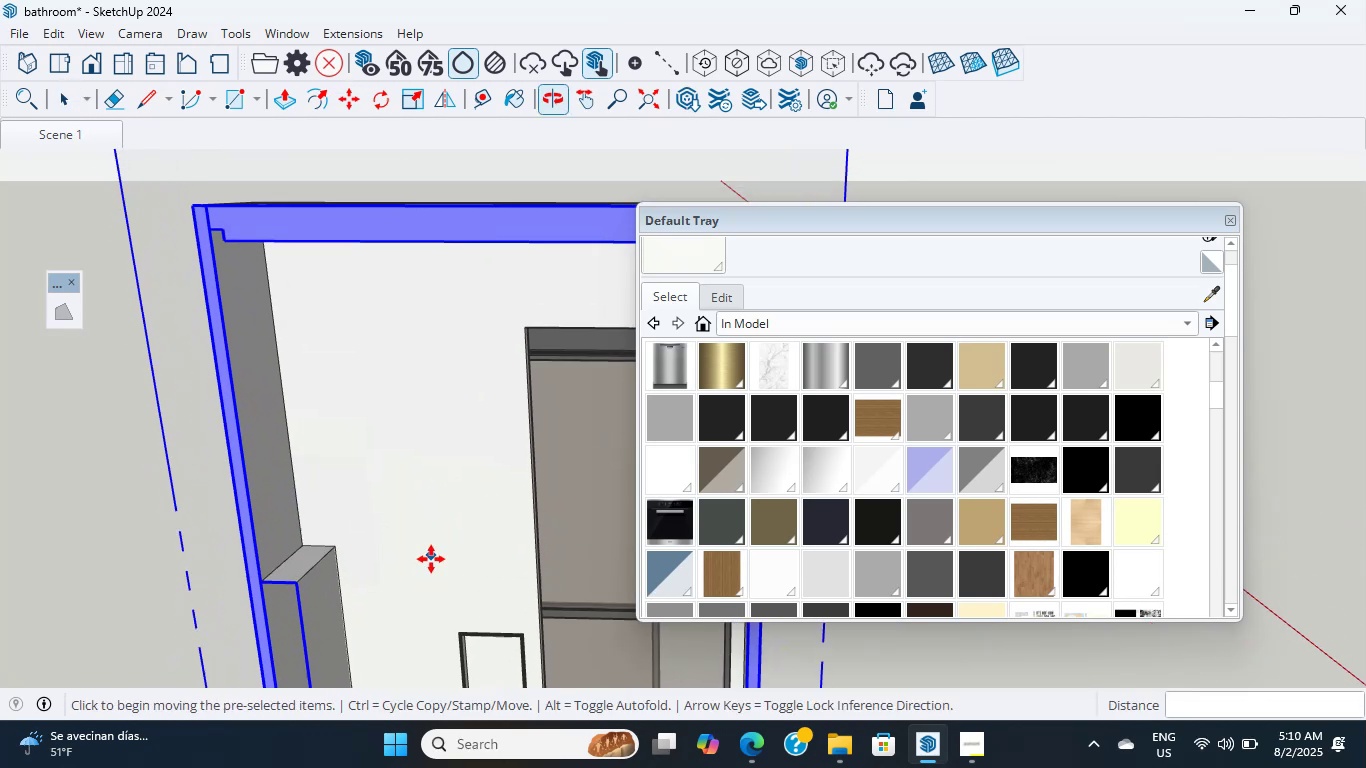 
hold_key(key=ShiftLeft, duration=0.54)
 